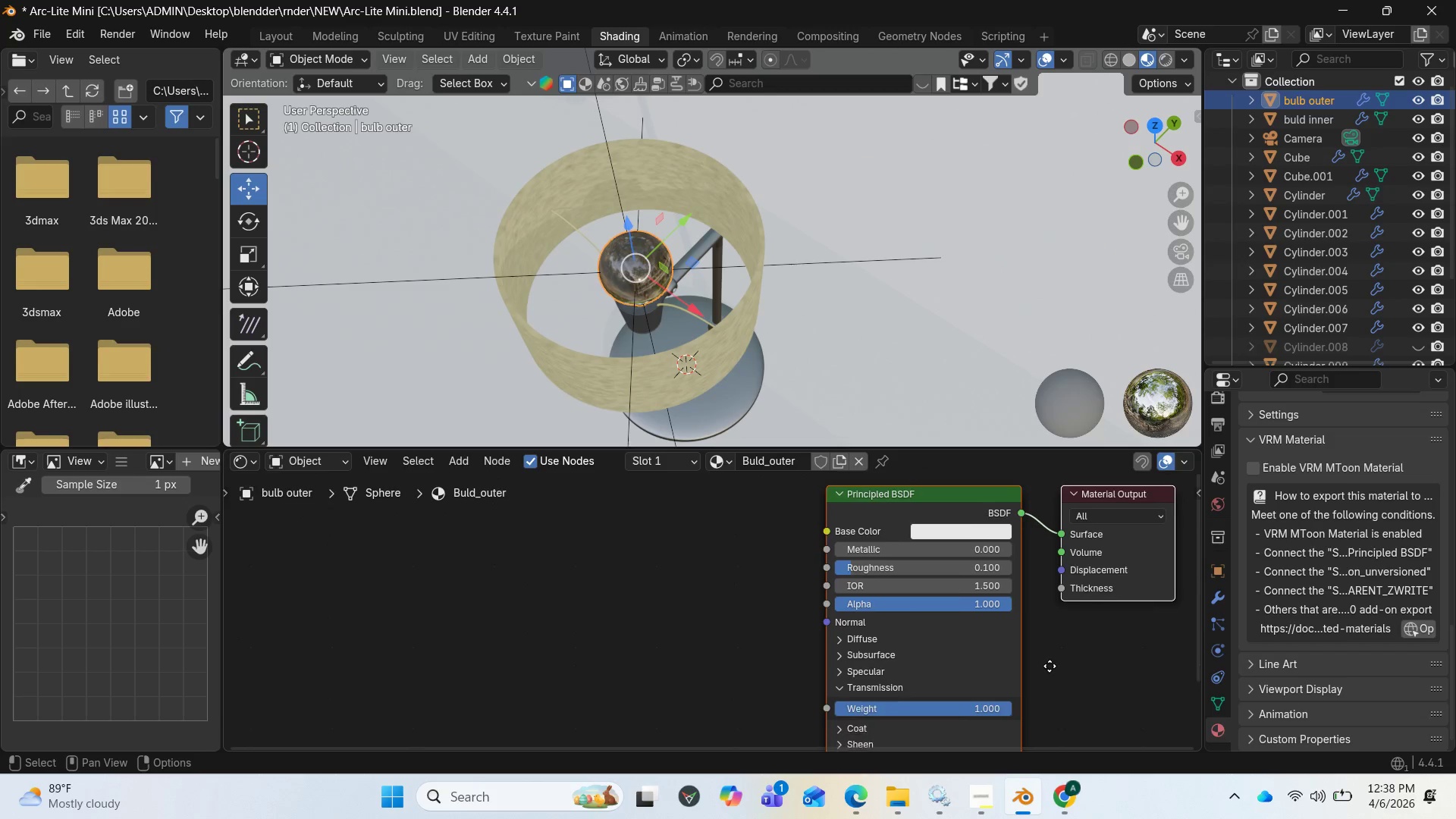 
wait(11.44)
 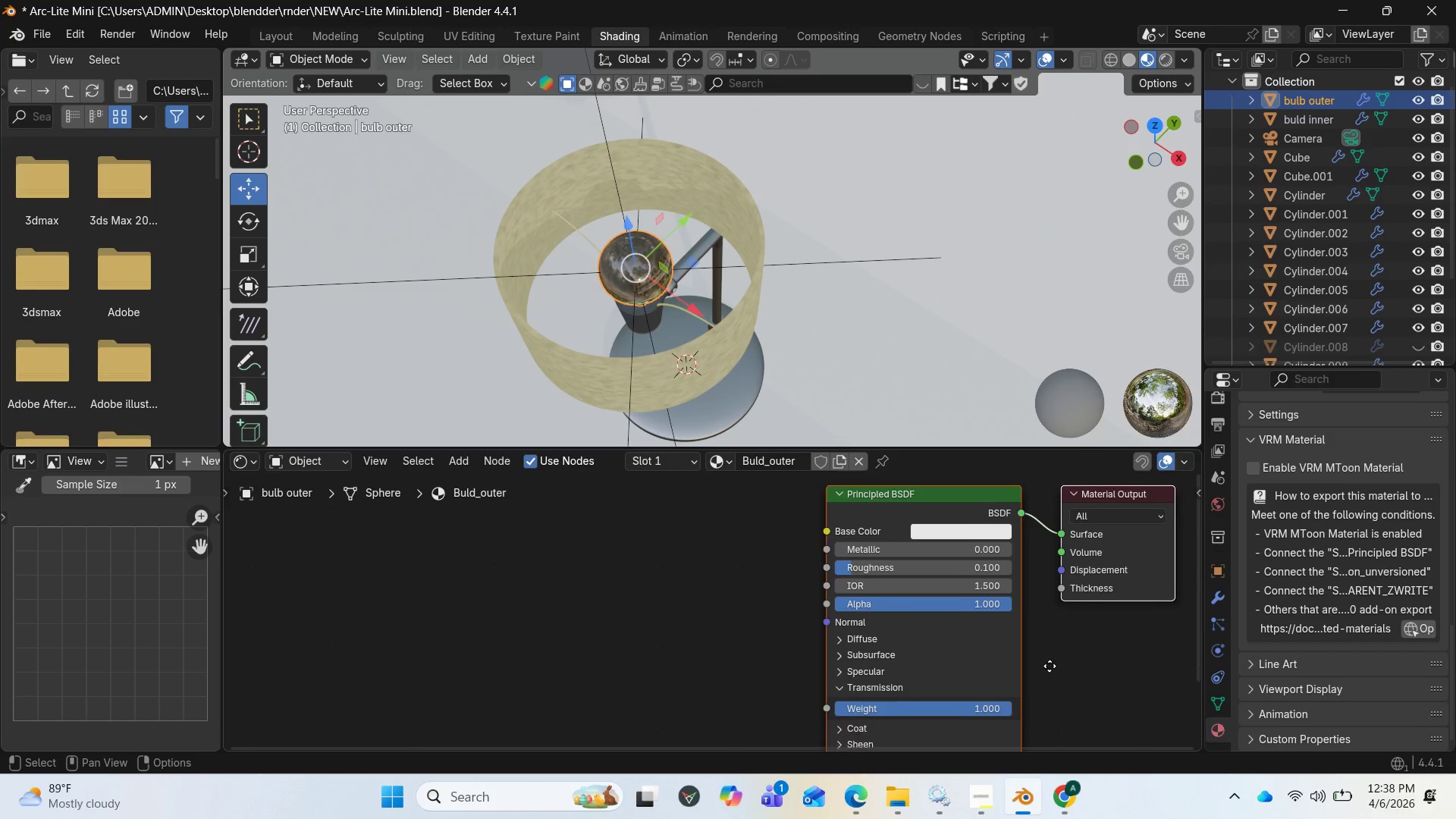 
mouse_move([935, 697])
 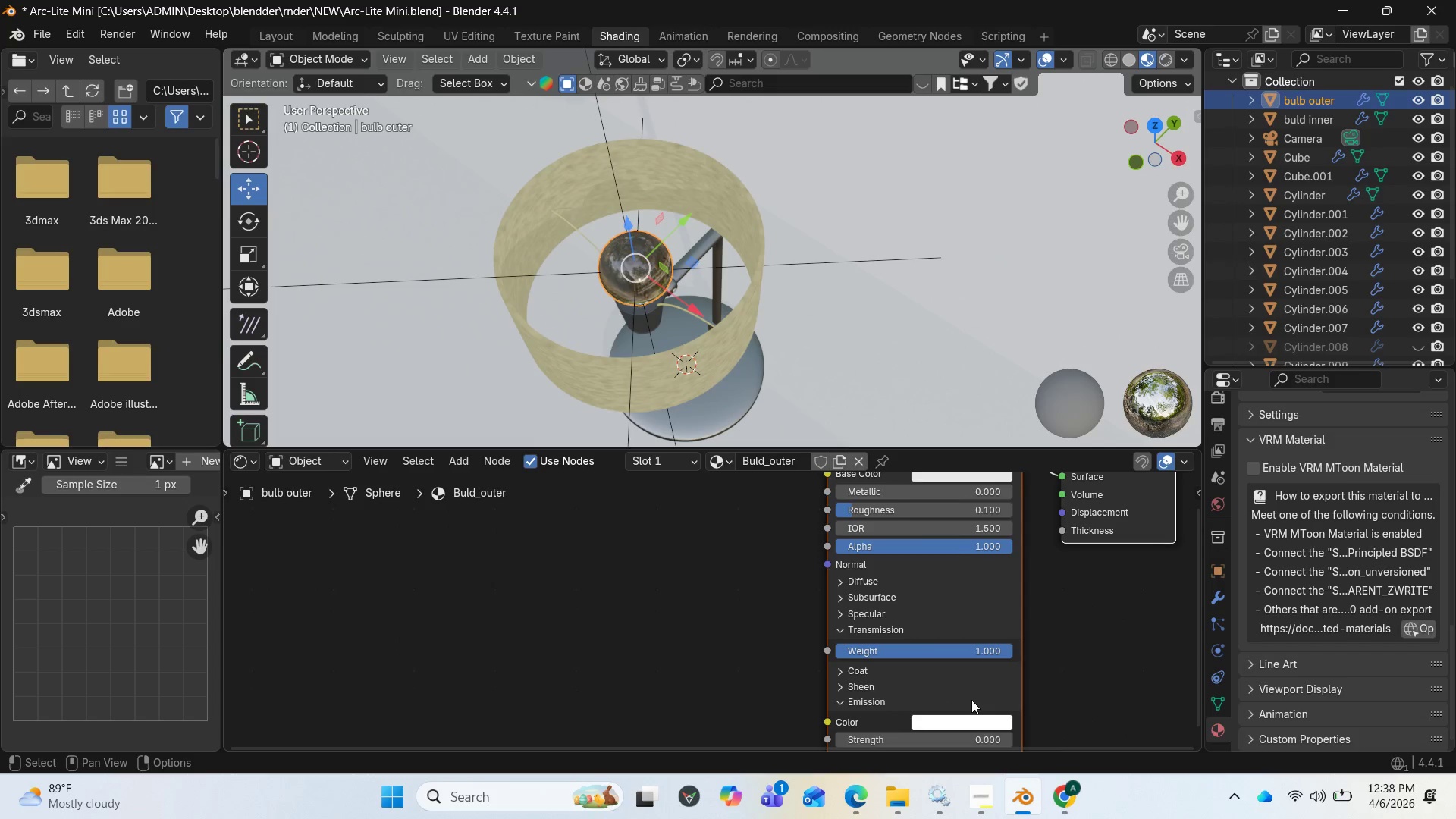 
scroll: coordinate [971, 700], scroll_direction: down, amount: 1.0
 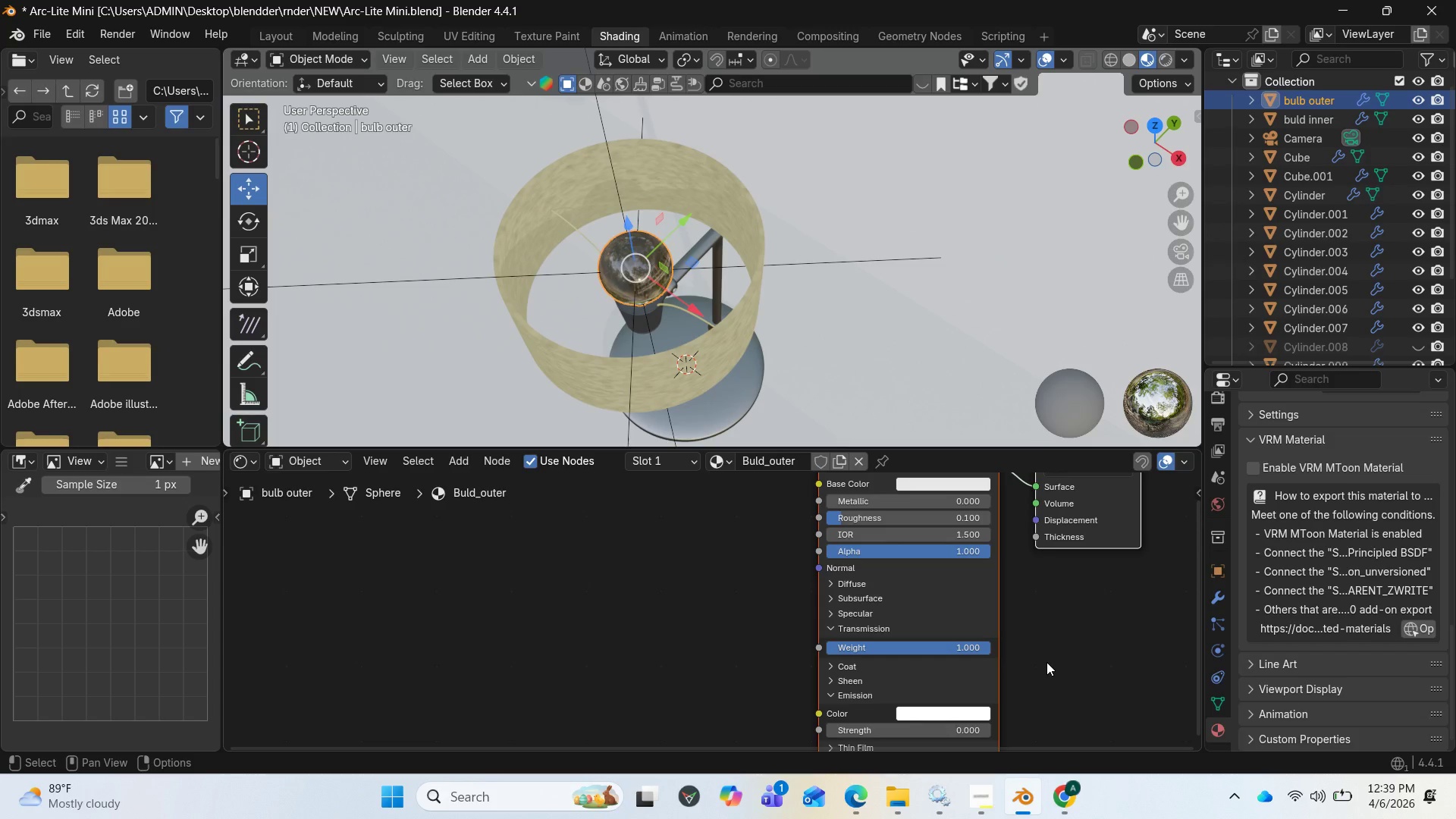 
wait(21.22)
 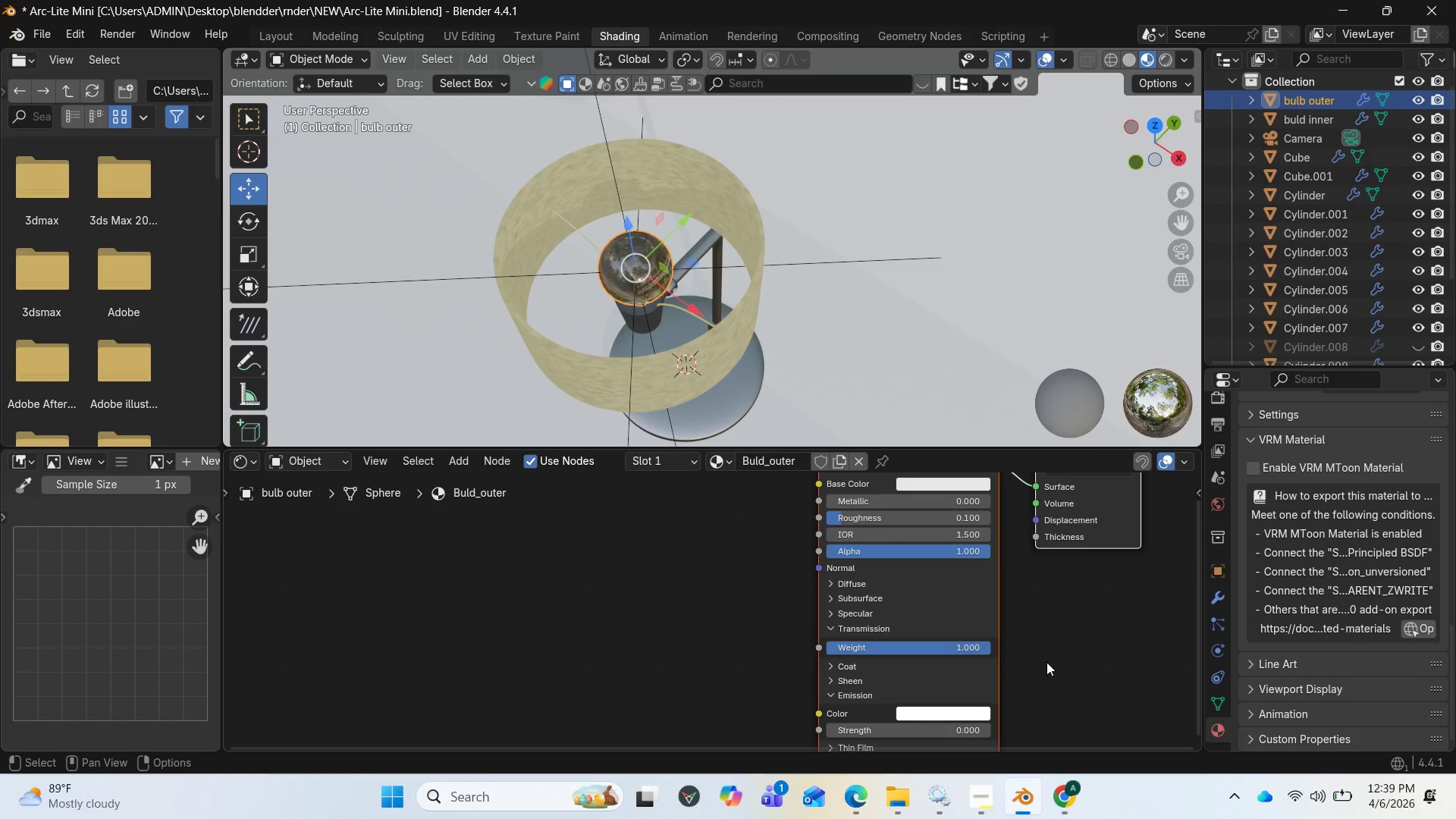 
left_click([565, 348])
 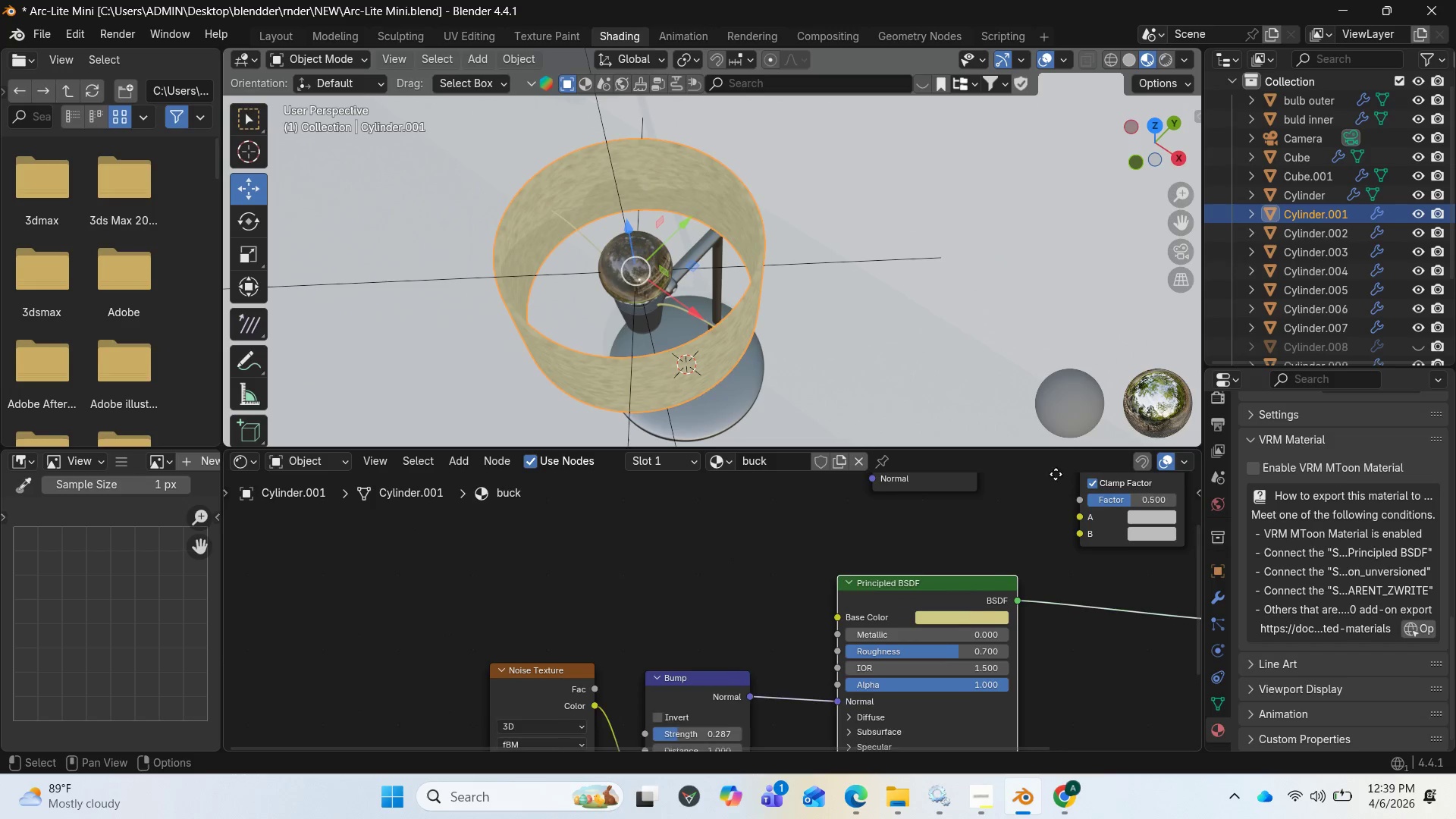 
scroll: coordinate [1060, 703], scroll_direction: down, amount: 5.0
 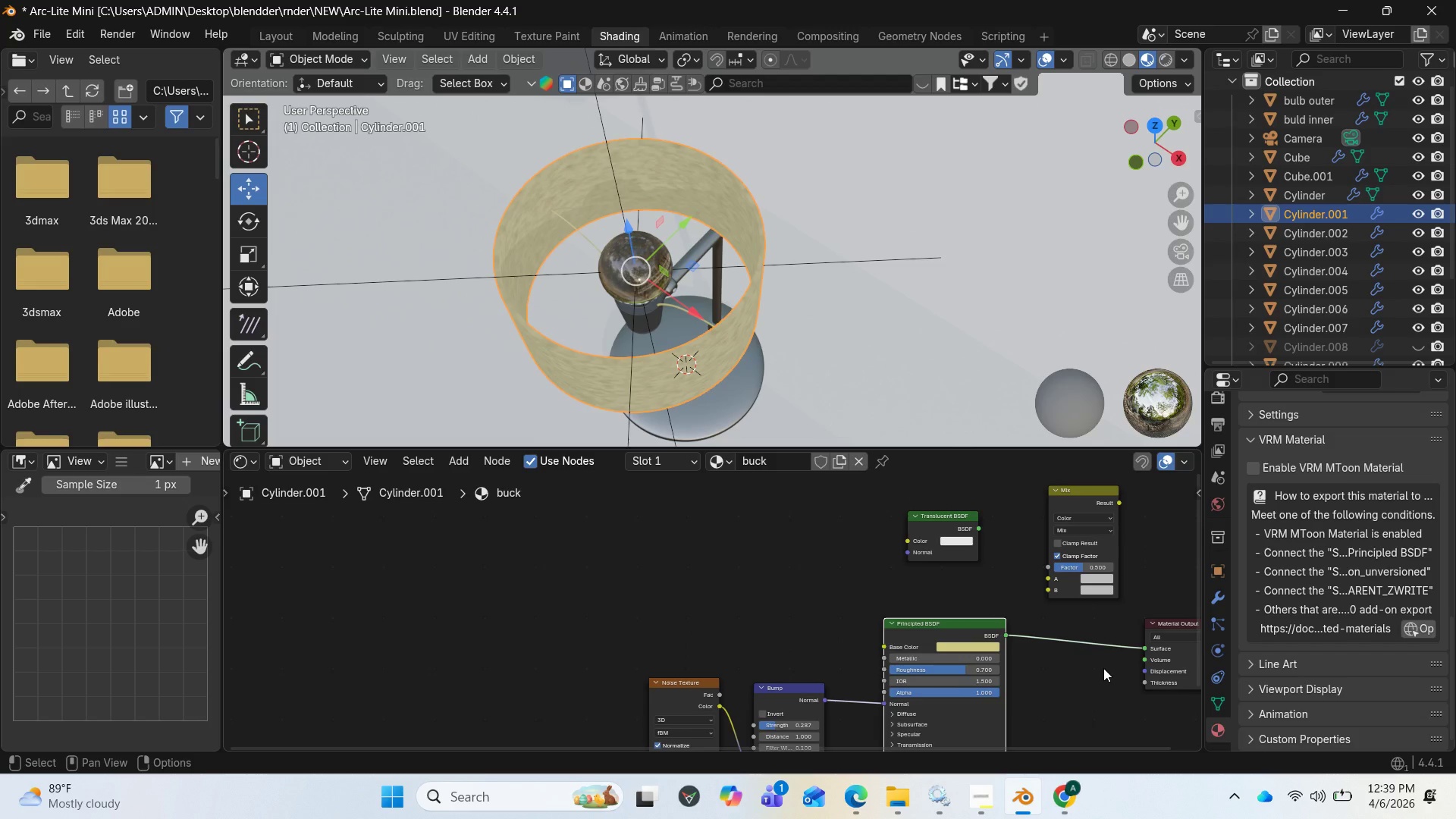 
wait(26.12)
 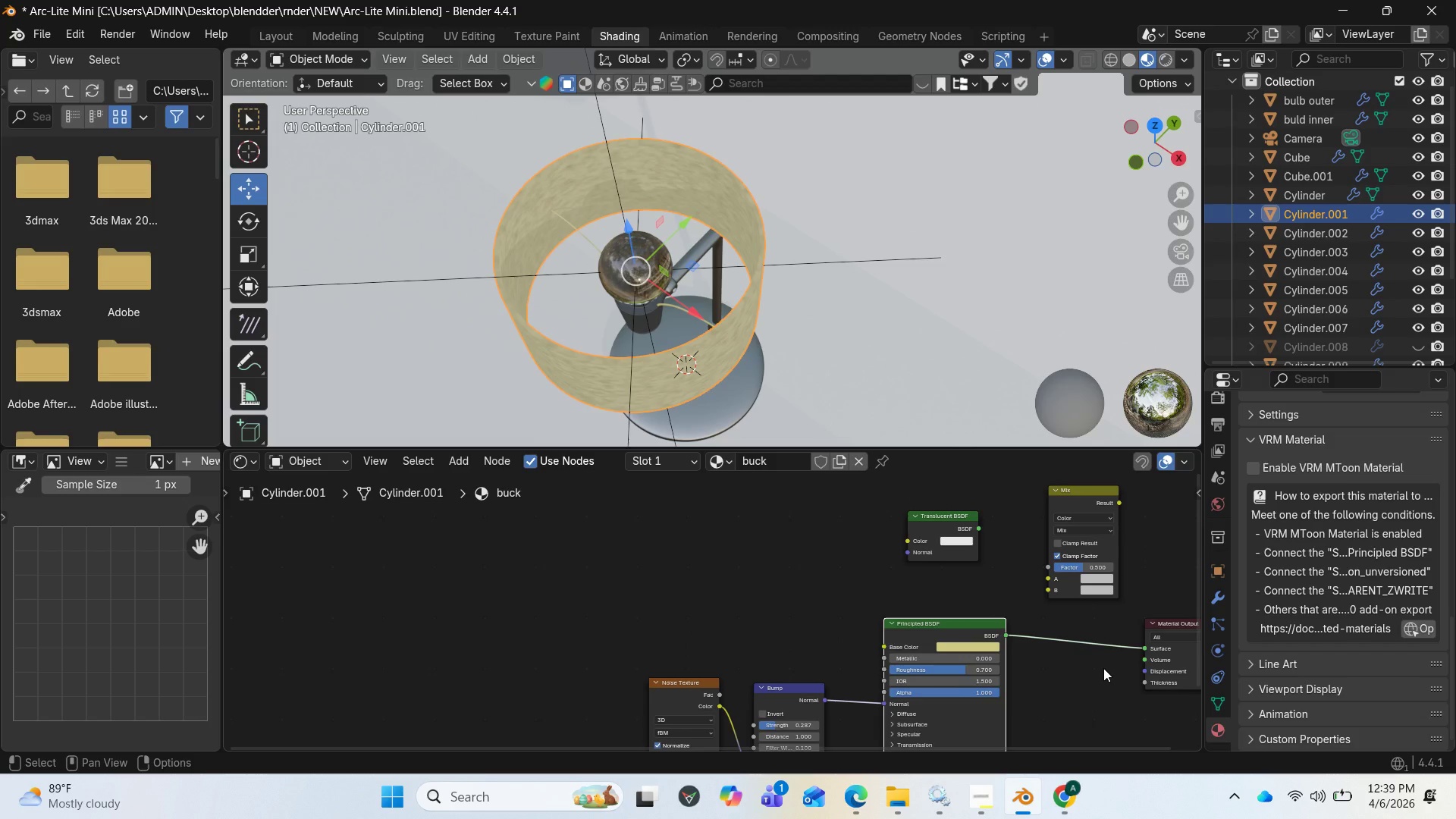 
scroll: coordinate [1103, 668], scroll_direction: up, amount: 1.0
 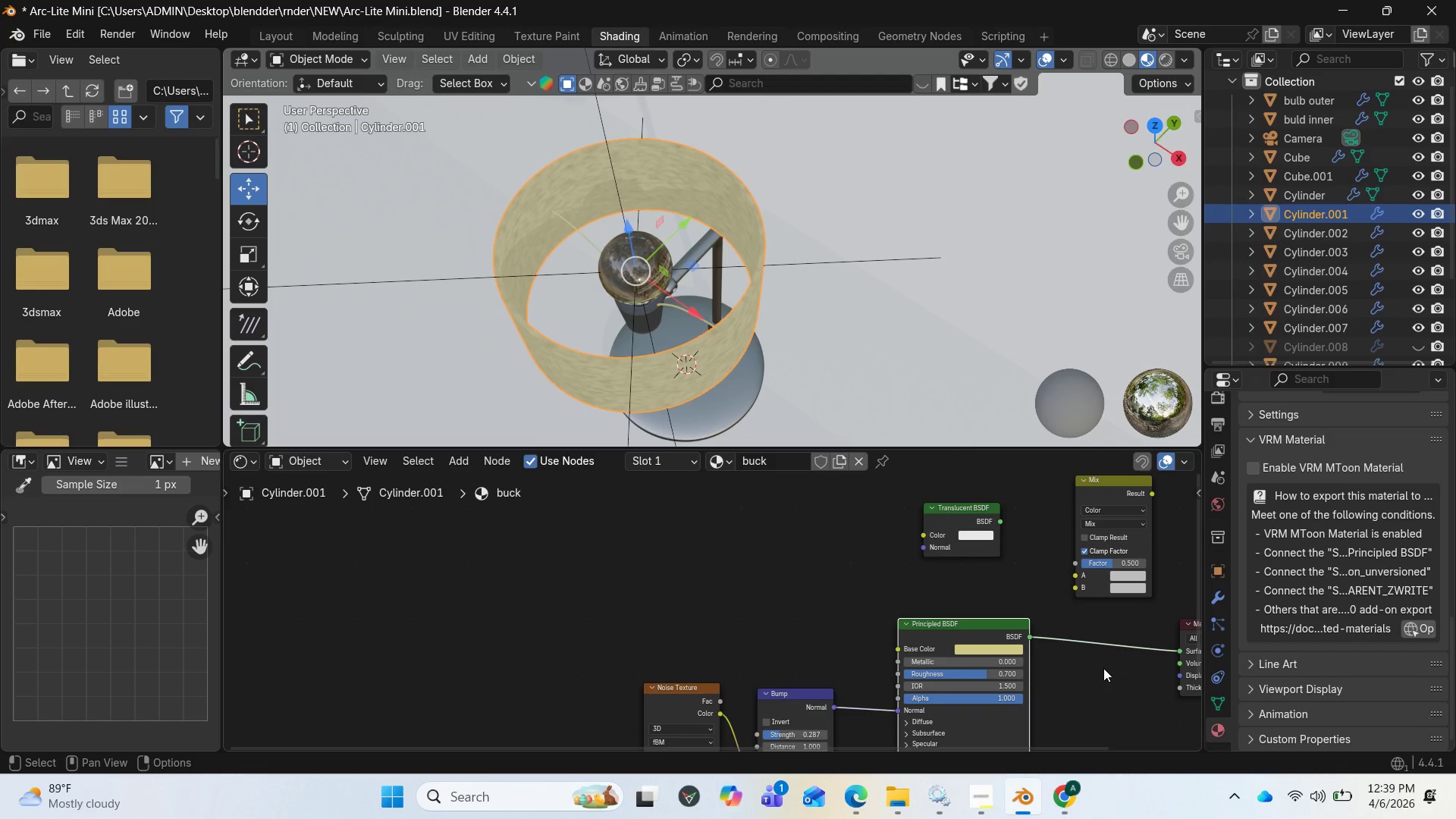 
wait(10.43)
 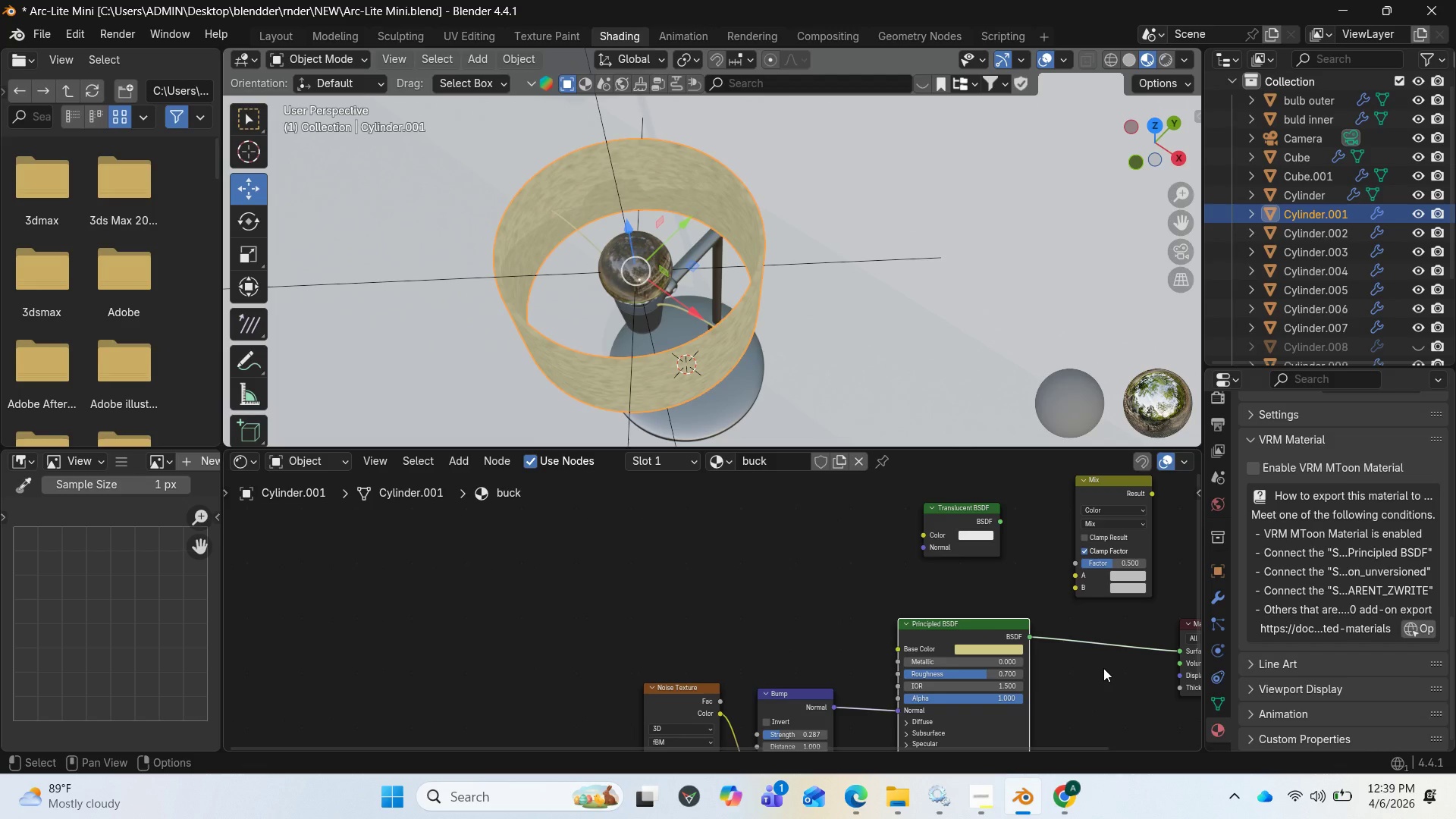 
scroll: coordinate [1103, 668], scroll_direction: up, amount: 1.0
 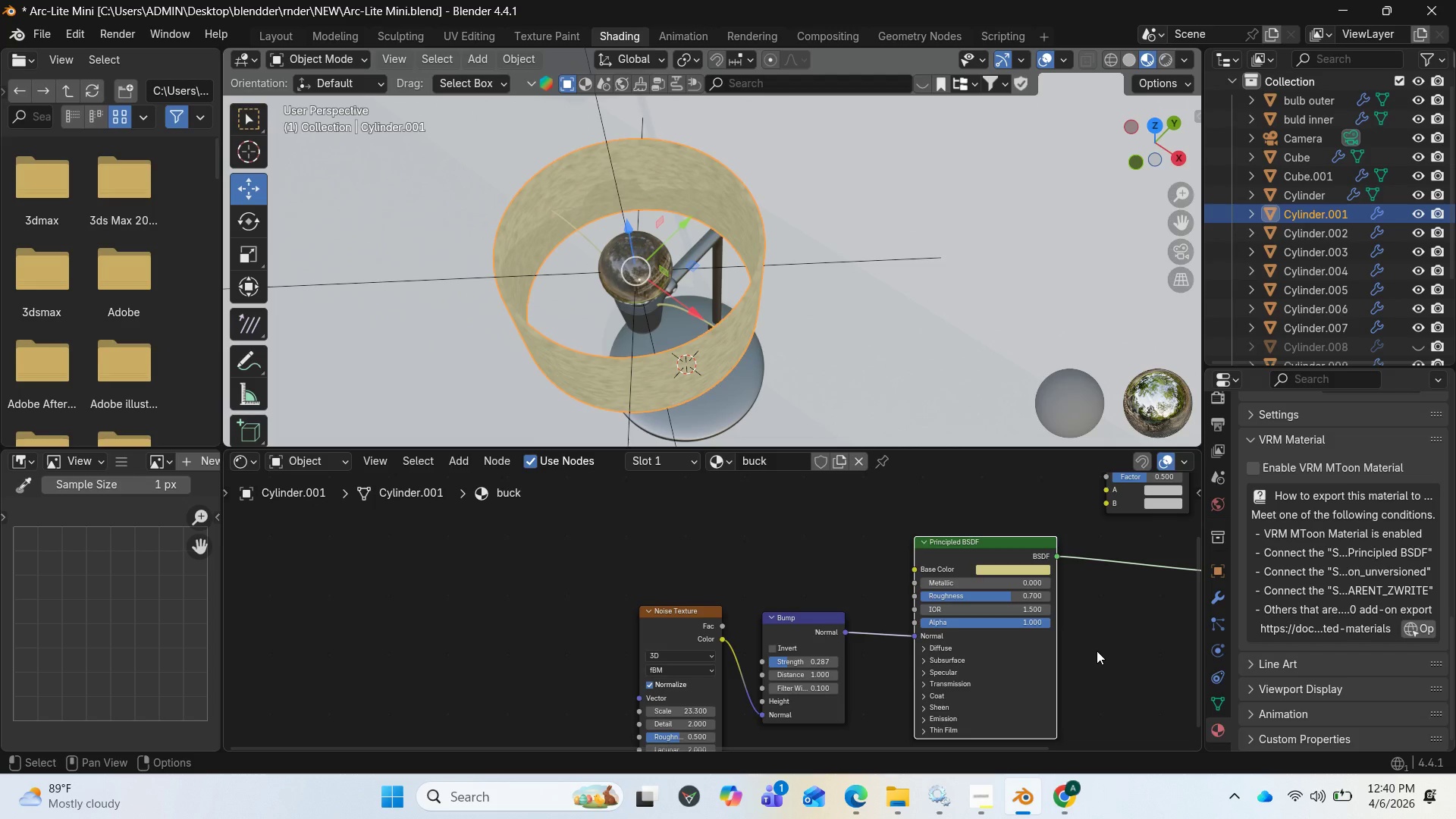 
wait(10.4)
 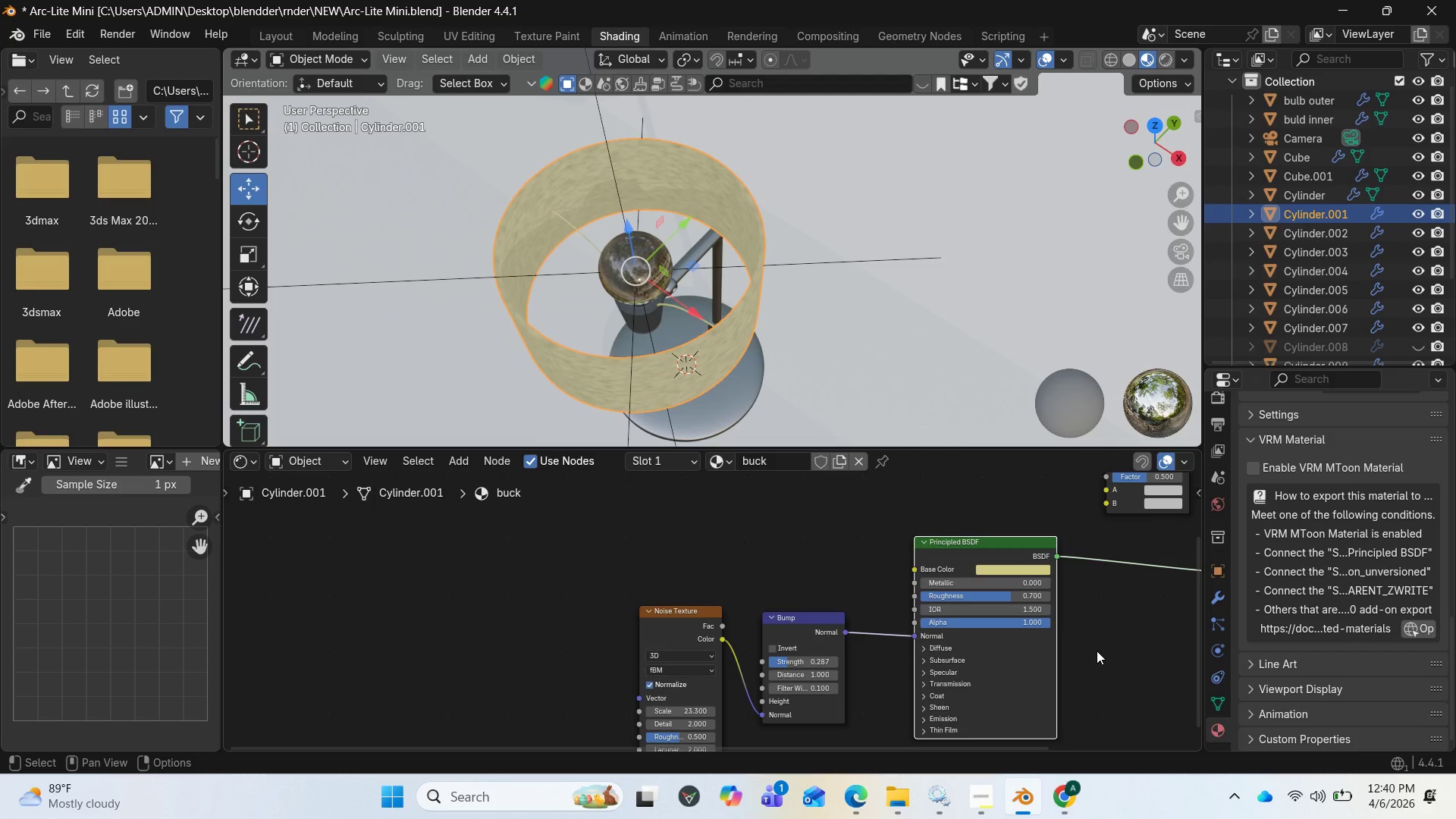 
mouse_move([960, 696])
 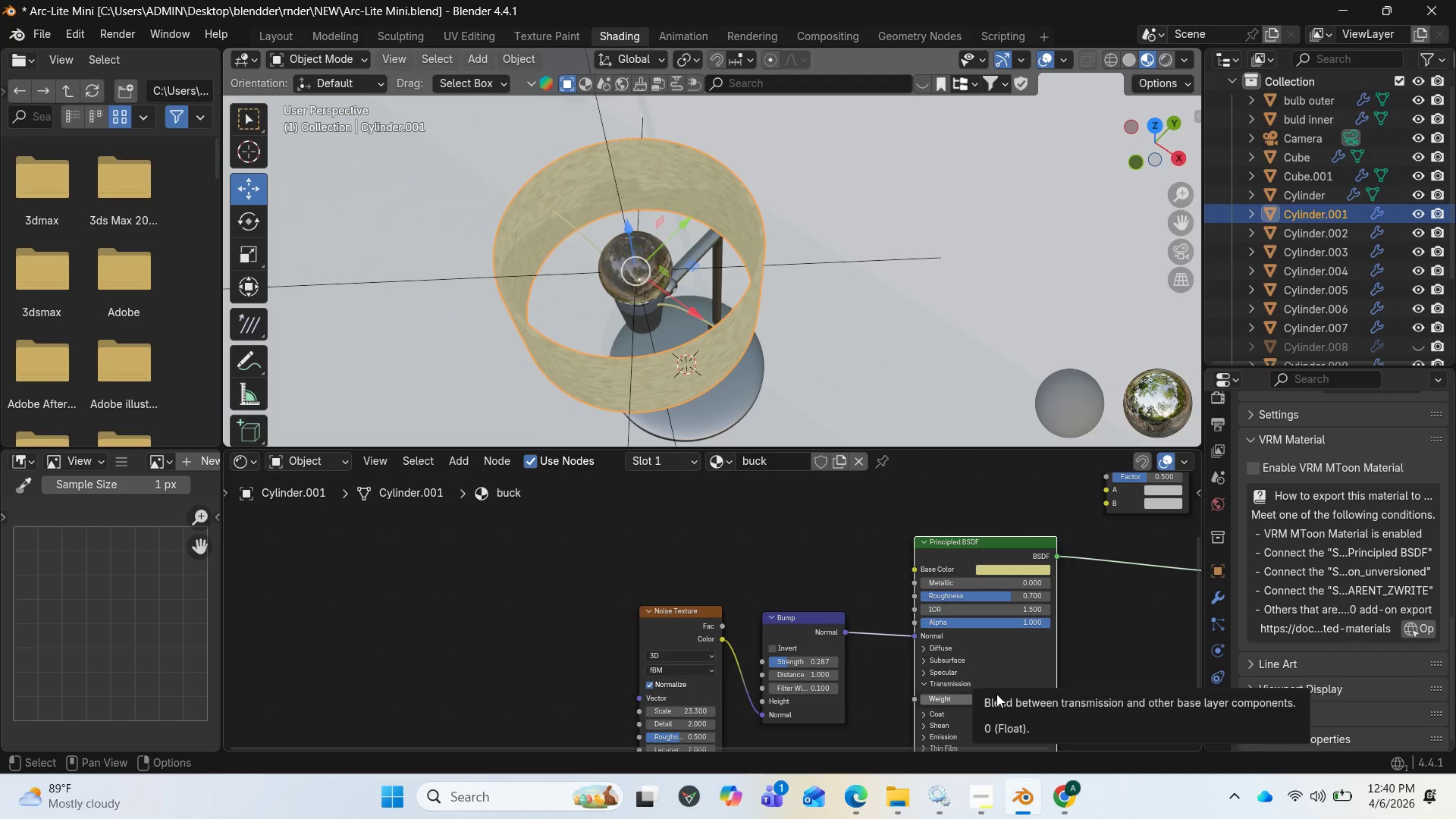 
left_click([996, 694])
 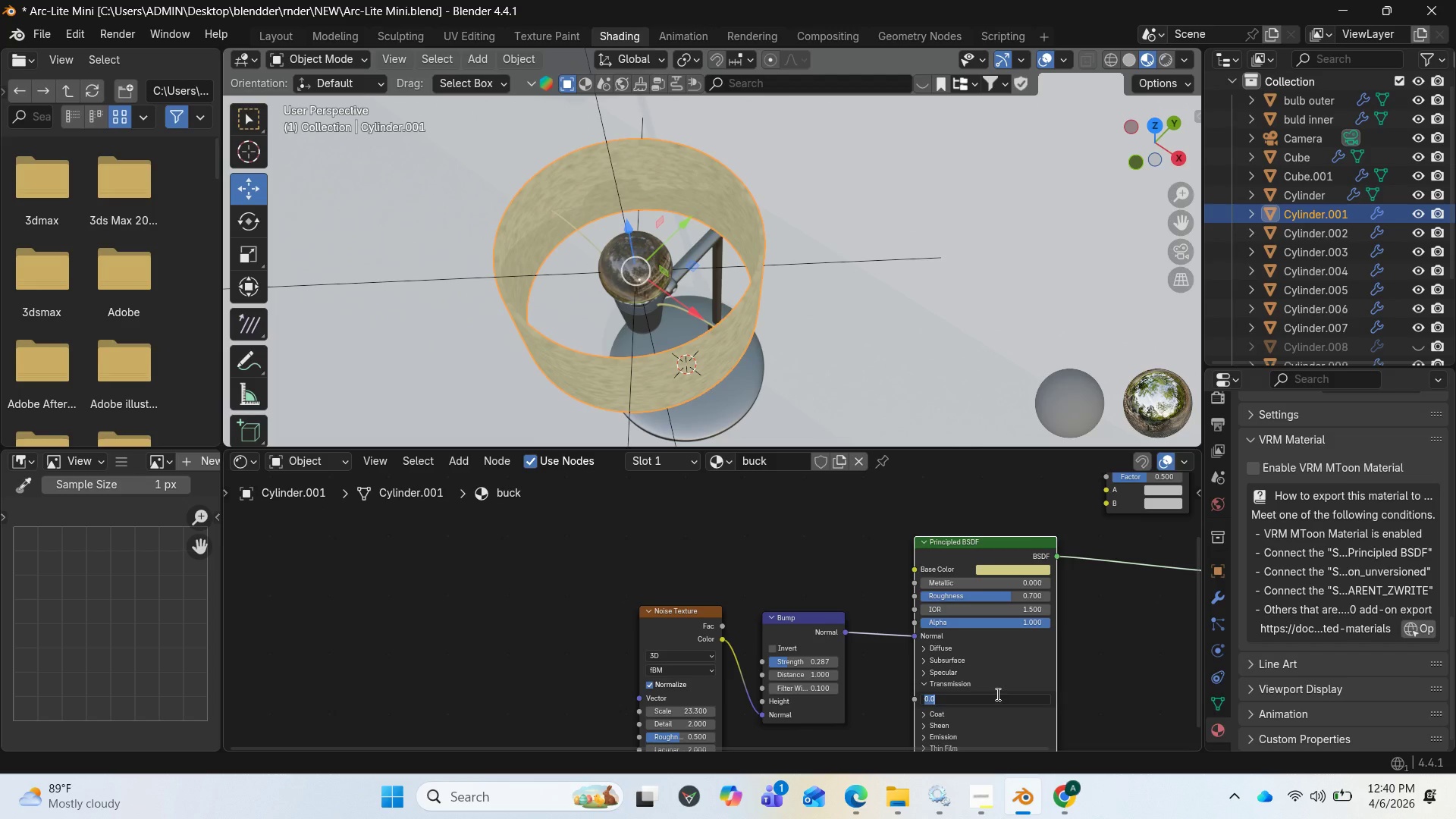 
key(Period)
 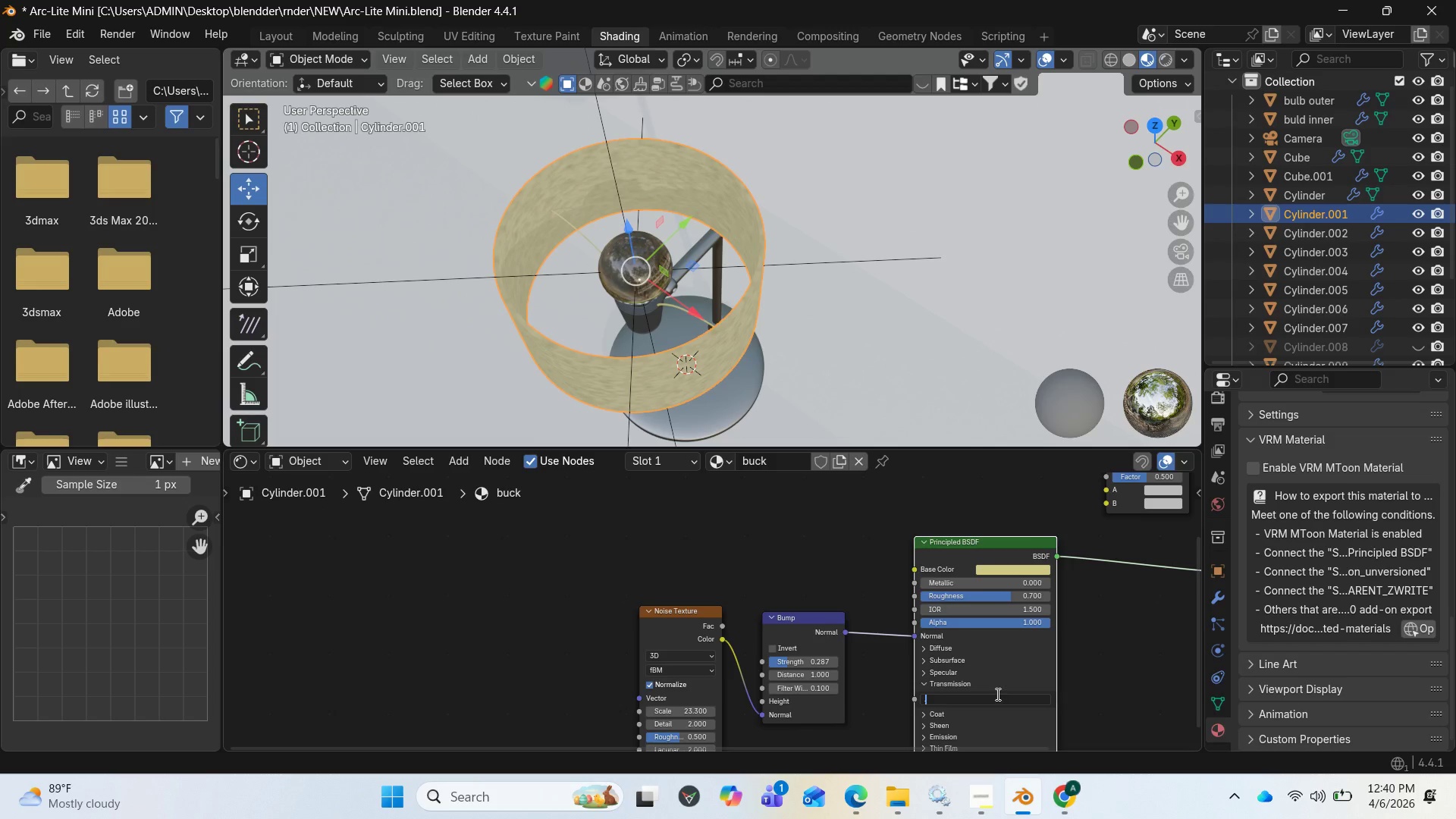 
key(1)
 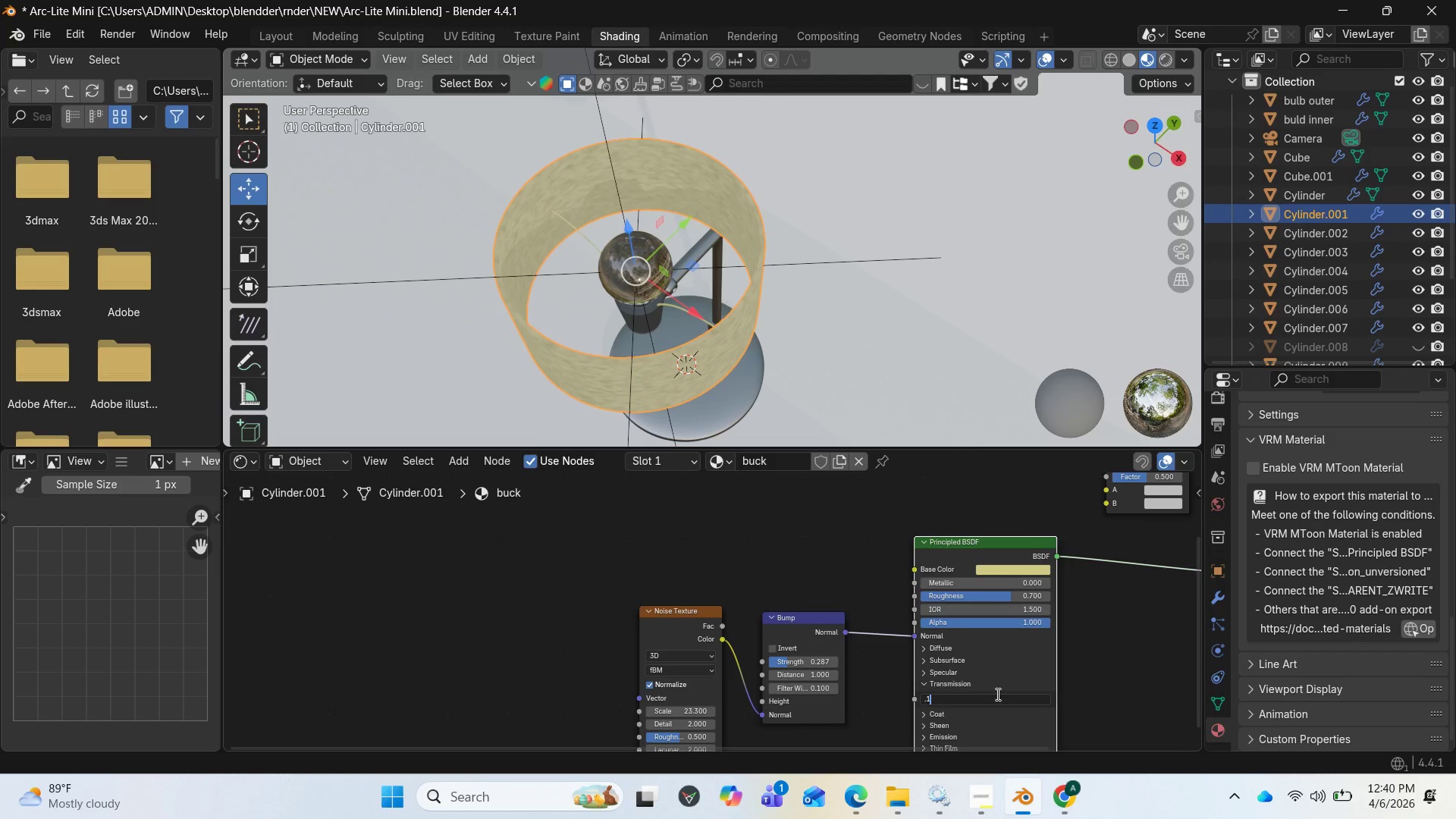 
key(Enter)
 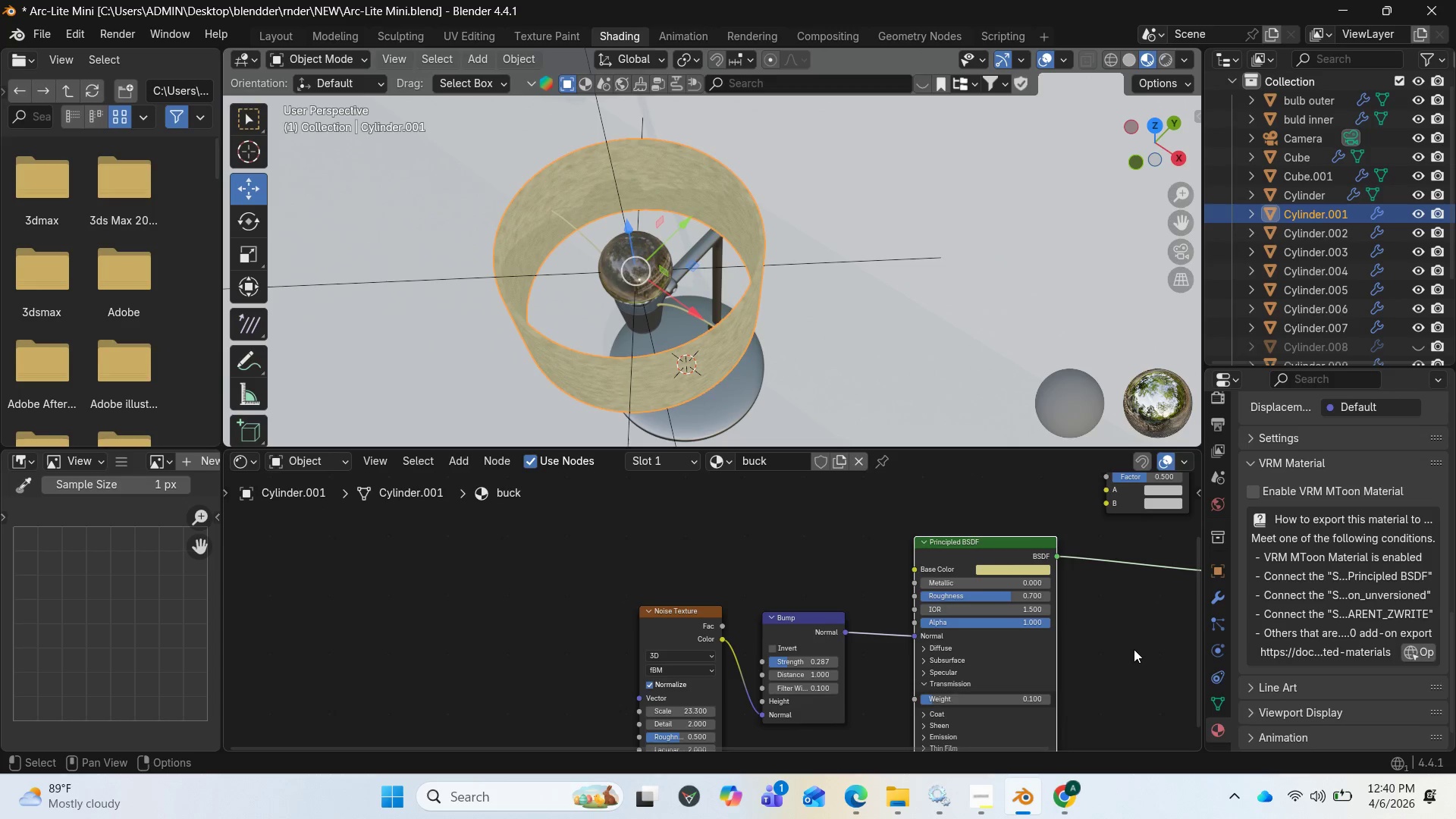 
wait(10.0)
 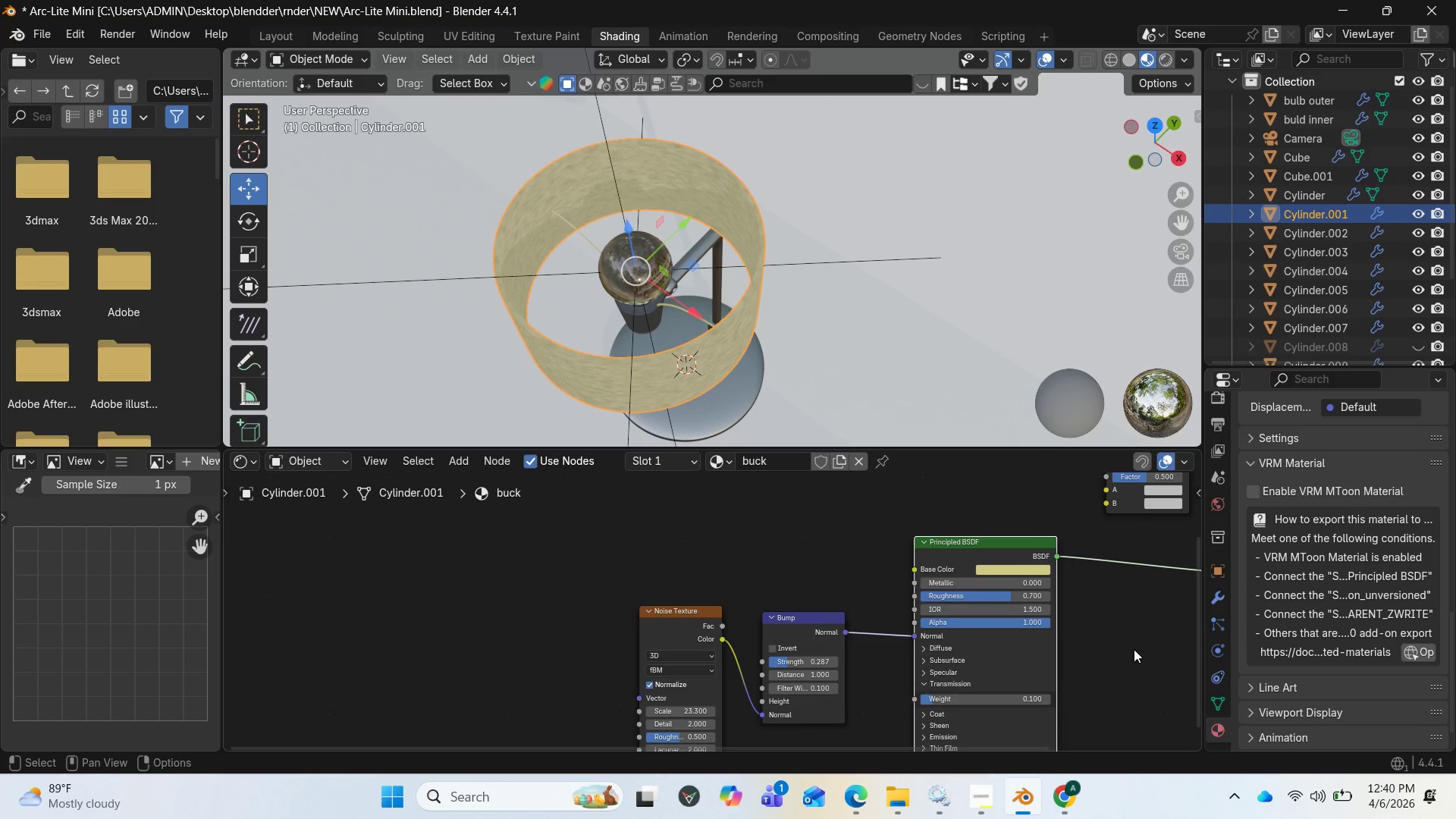 
left_click([979, 694])
 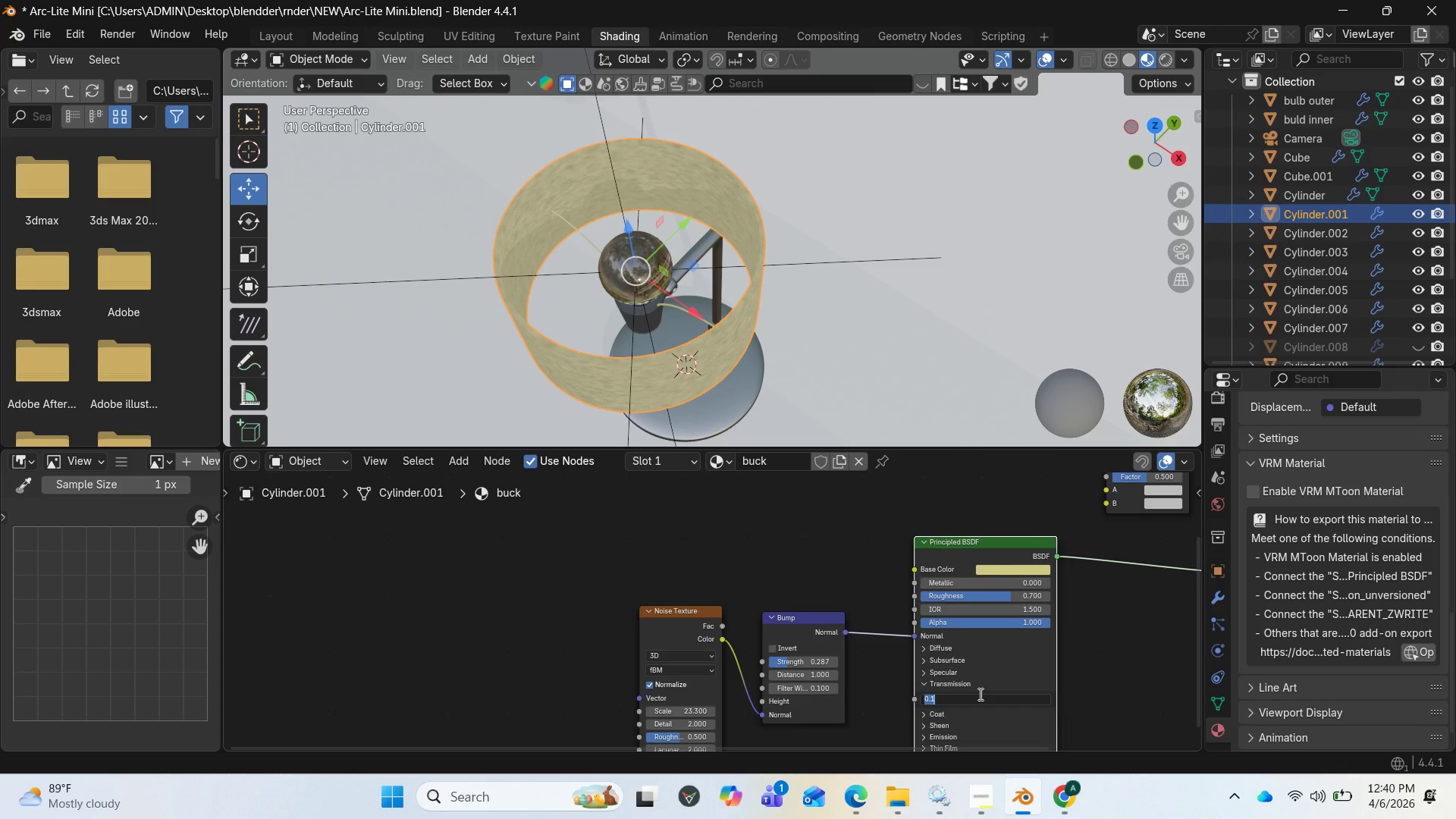 
key(Period)
 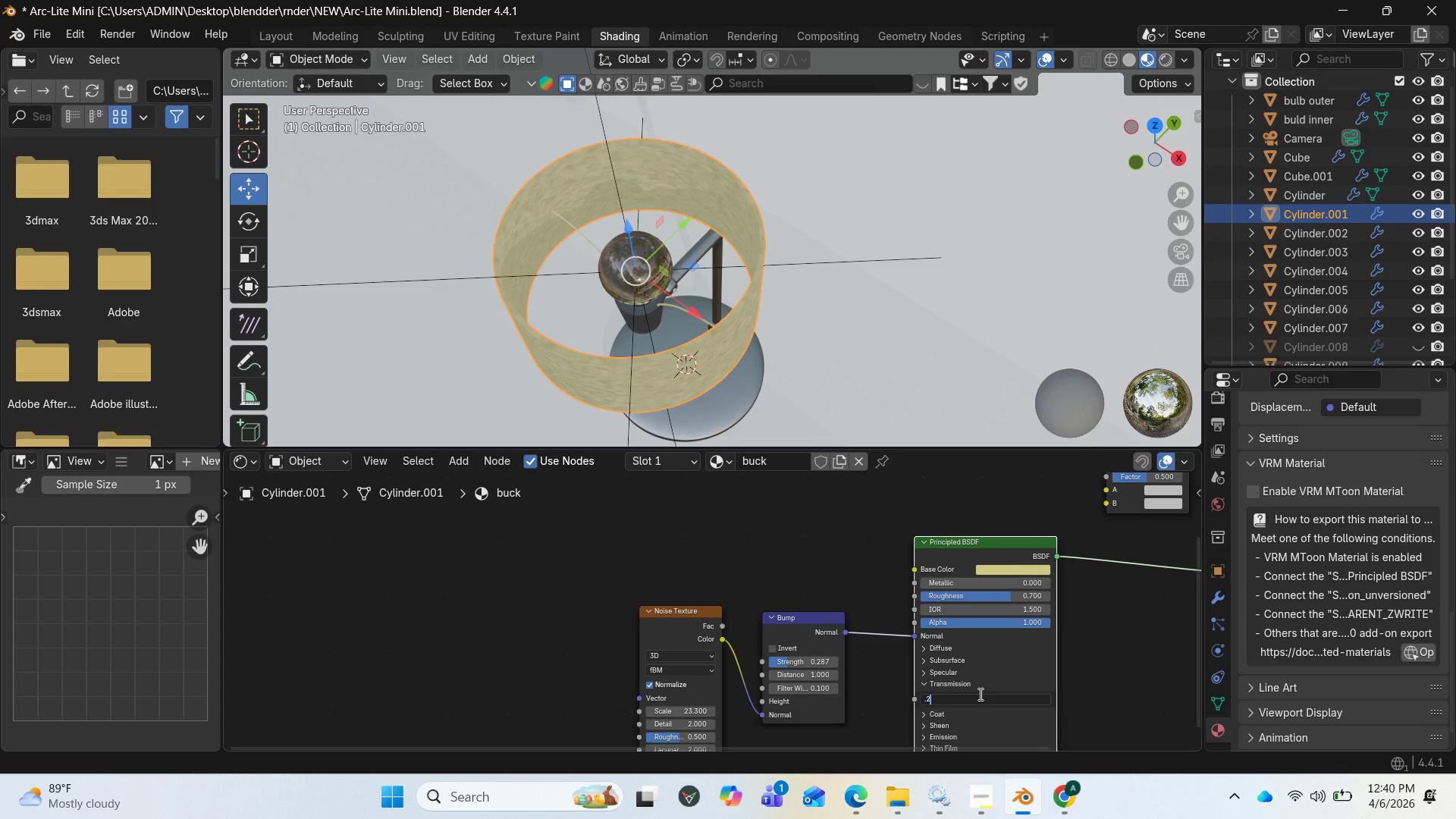 
key(2)
 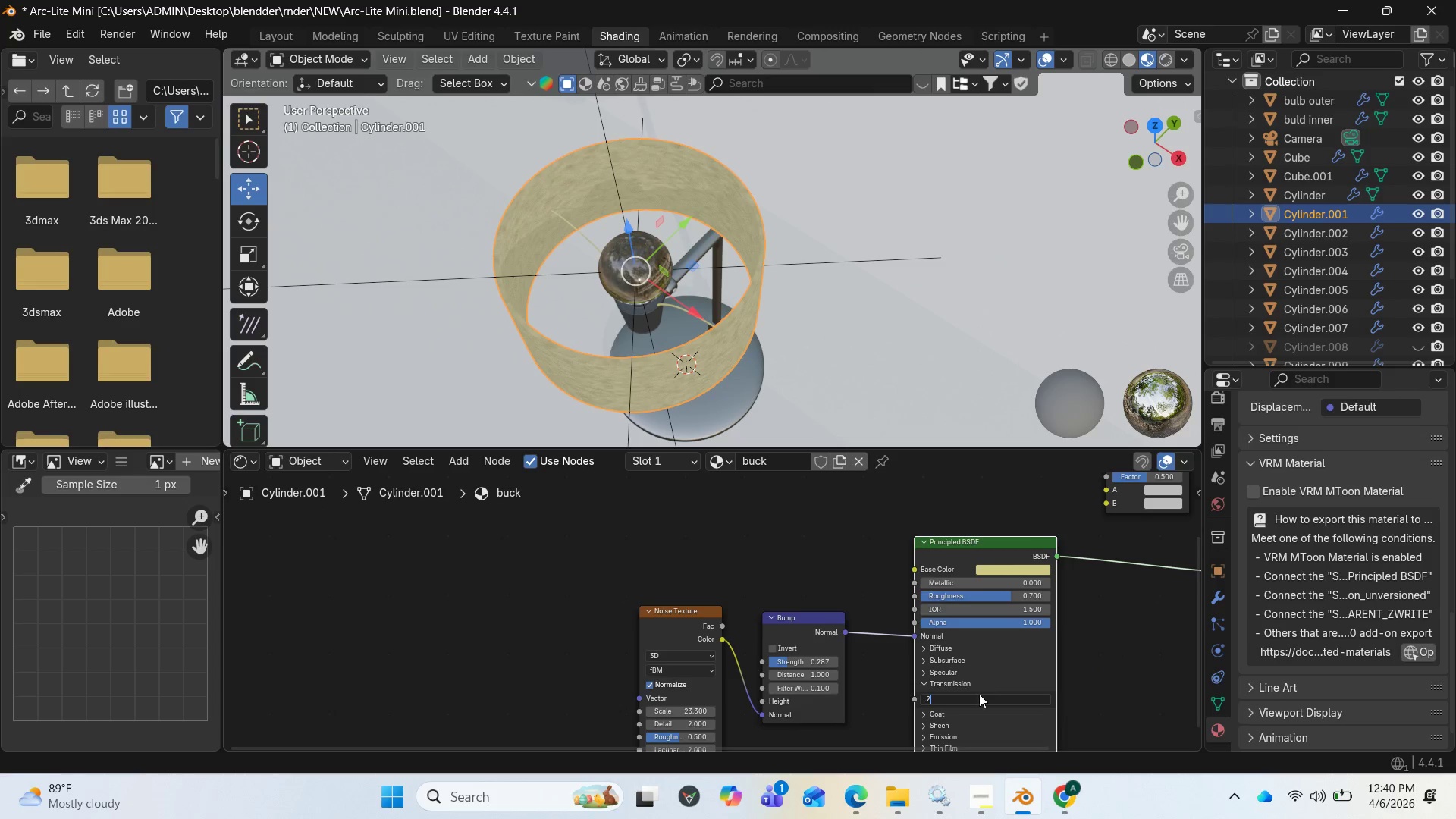 
key(Enter)
 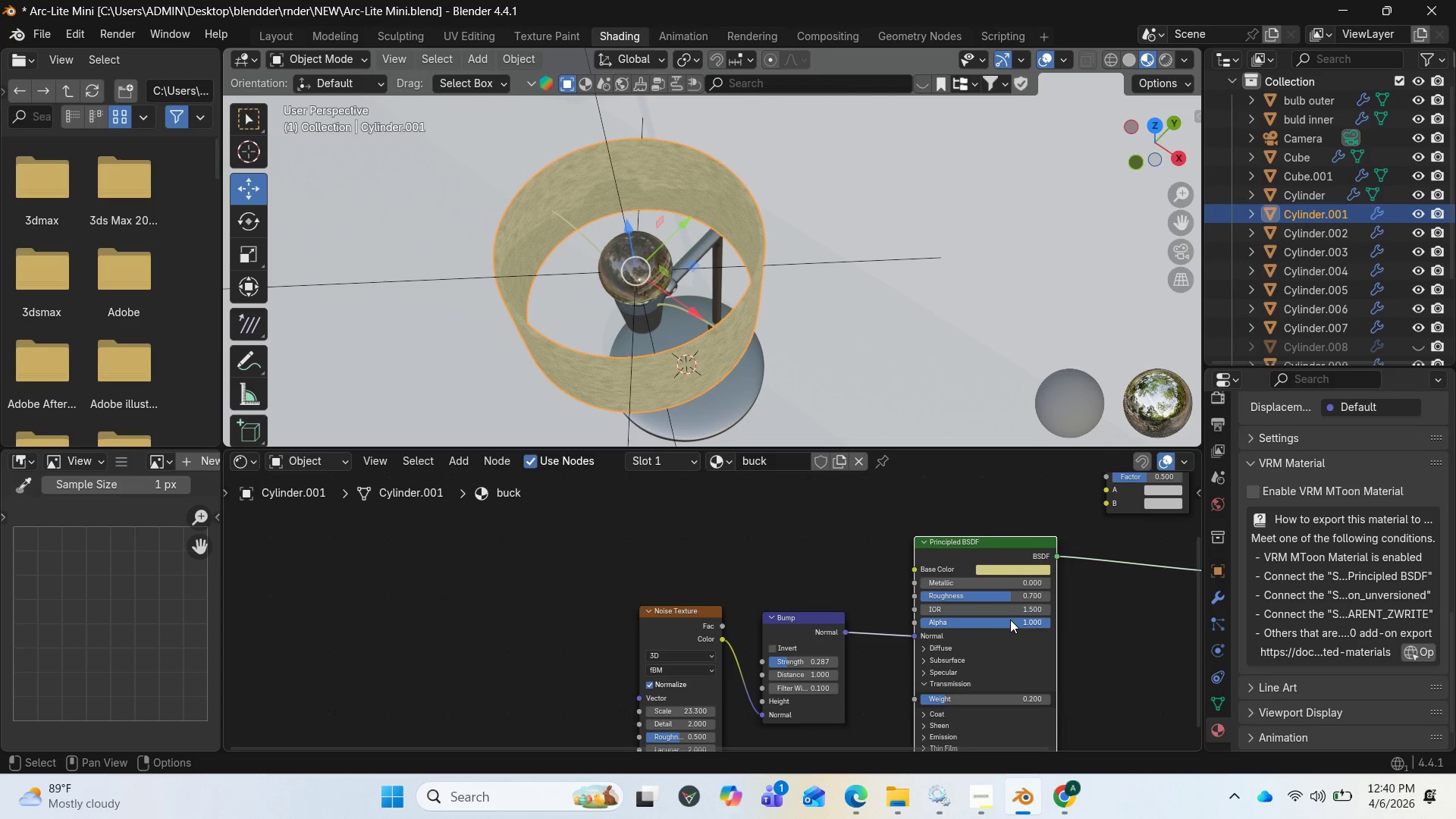 
wait(20.61)
 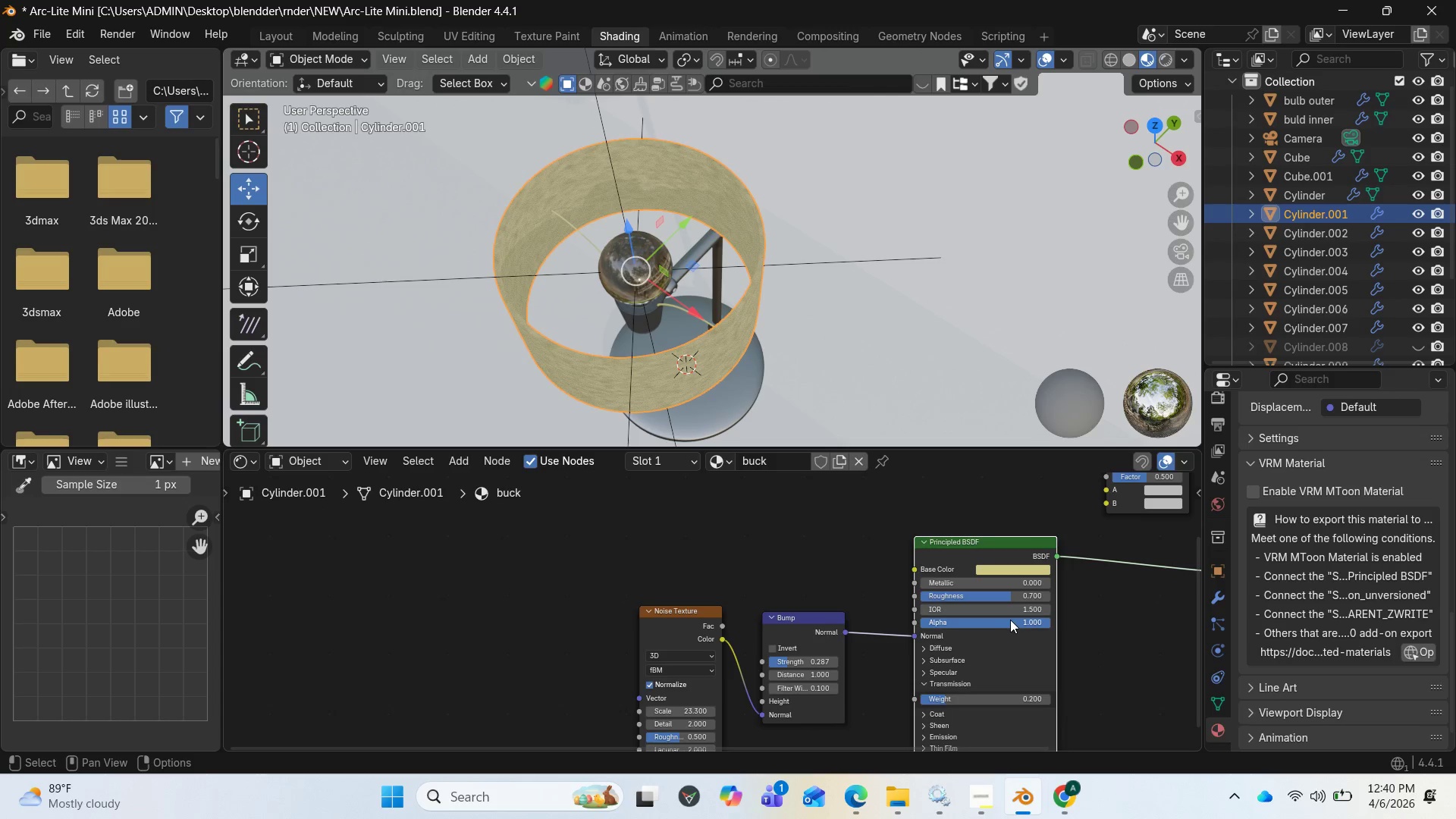 
left_click([1014, 594])
 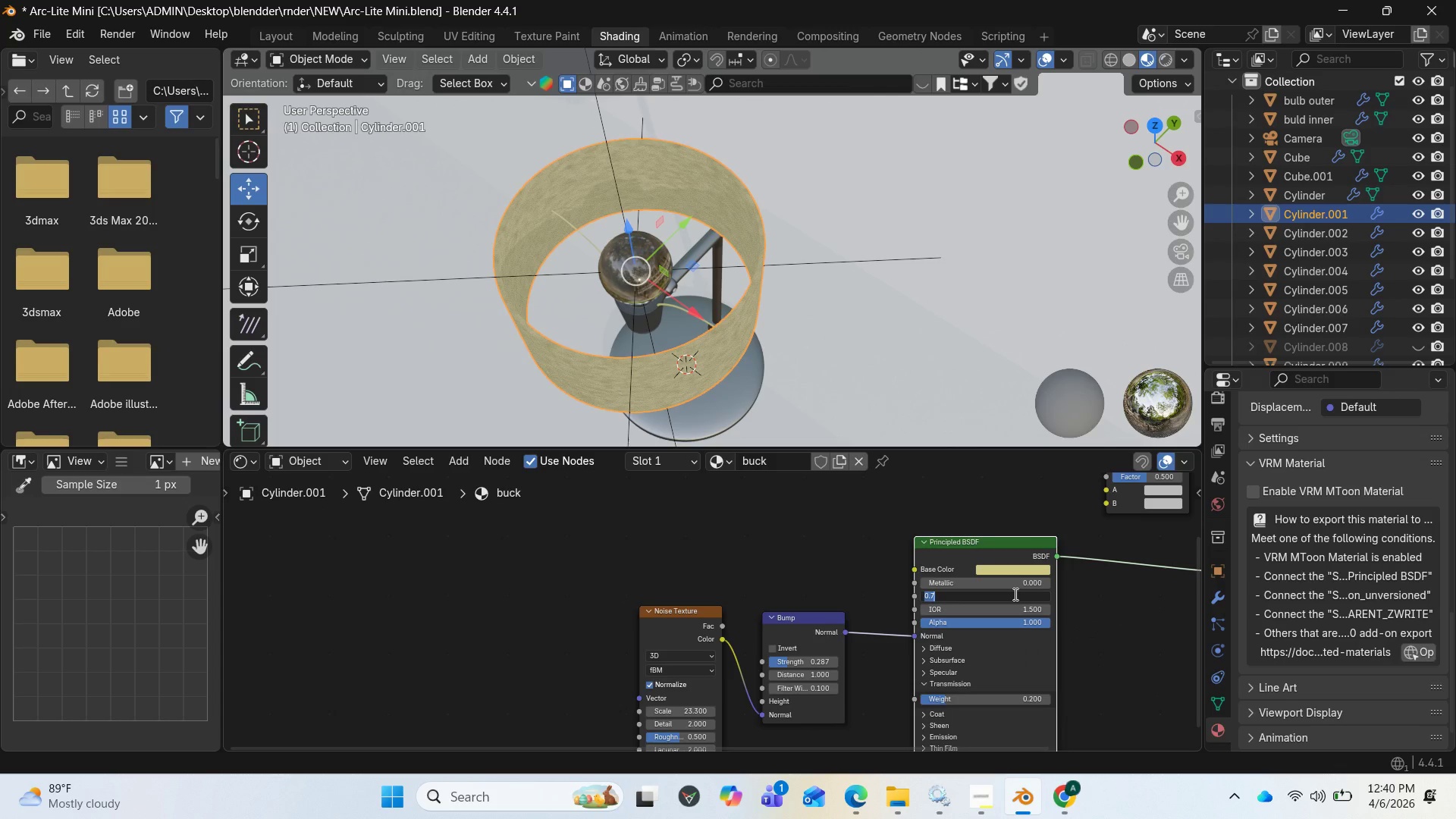 
key(Period)
 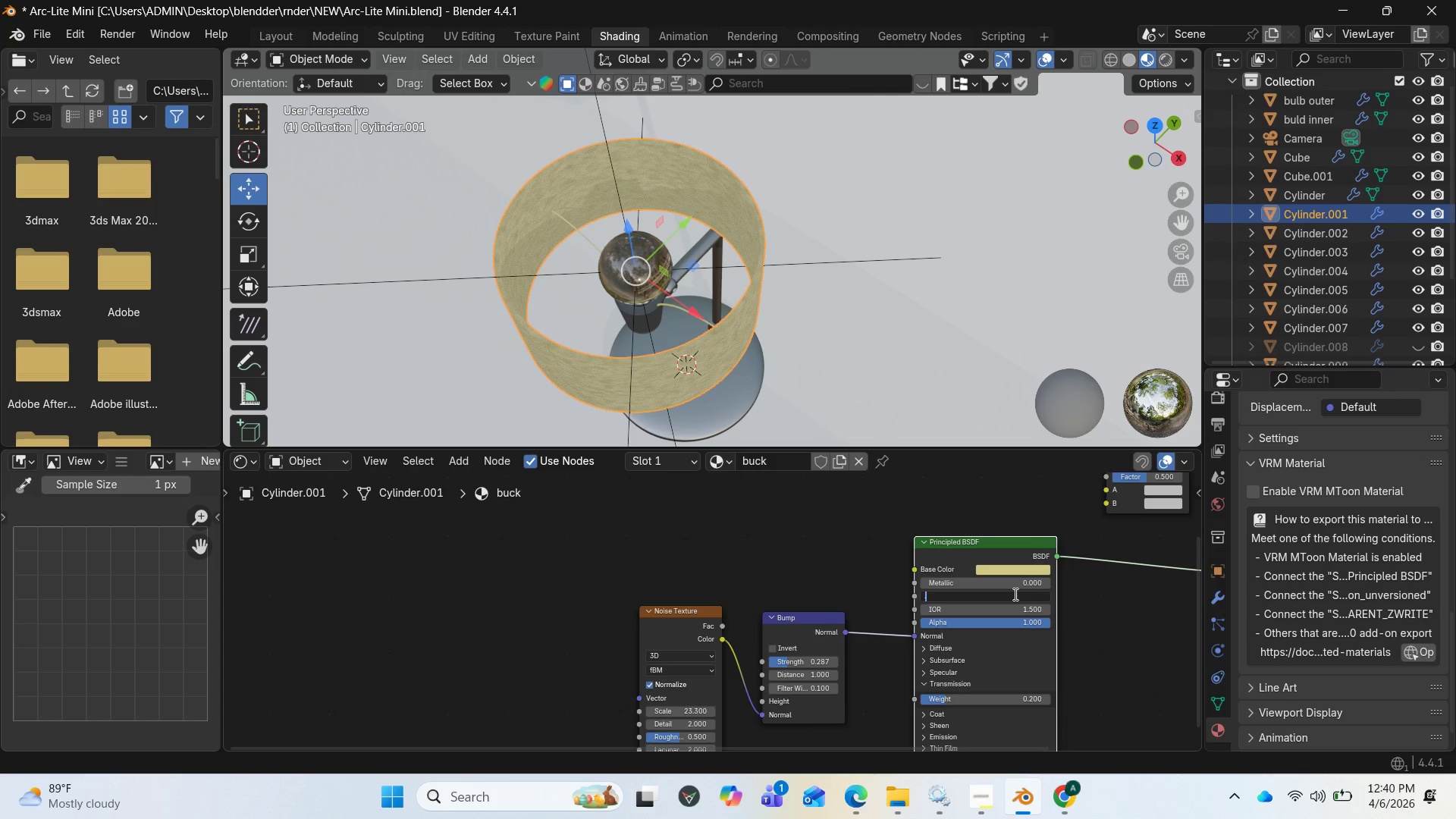 
key(8)
 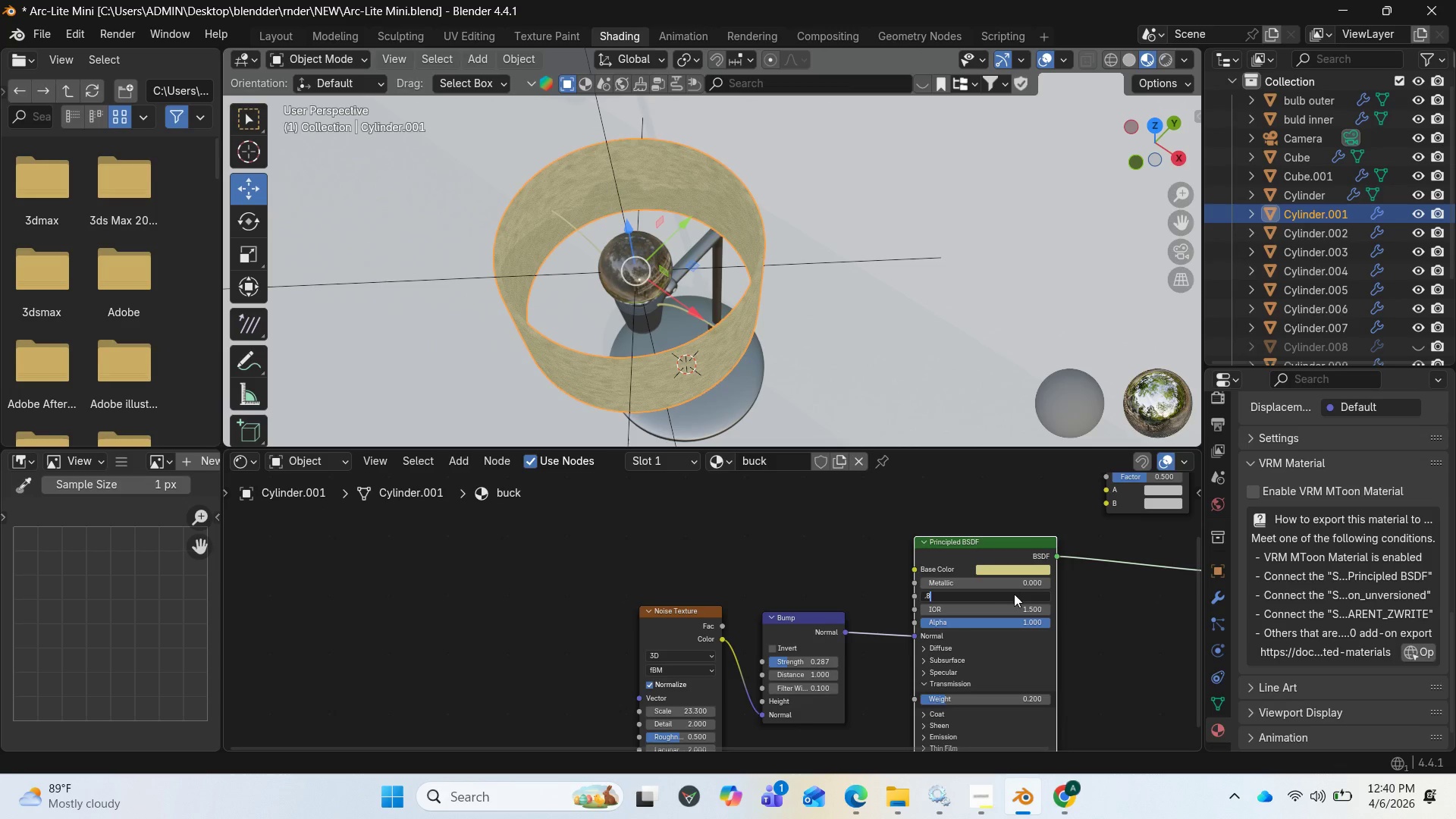 
key(Enter)
 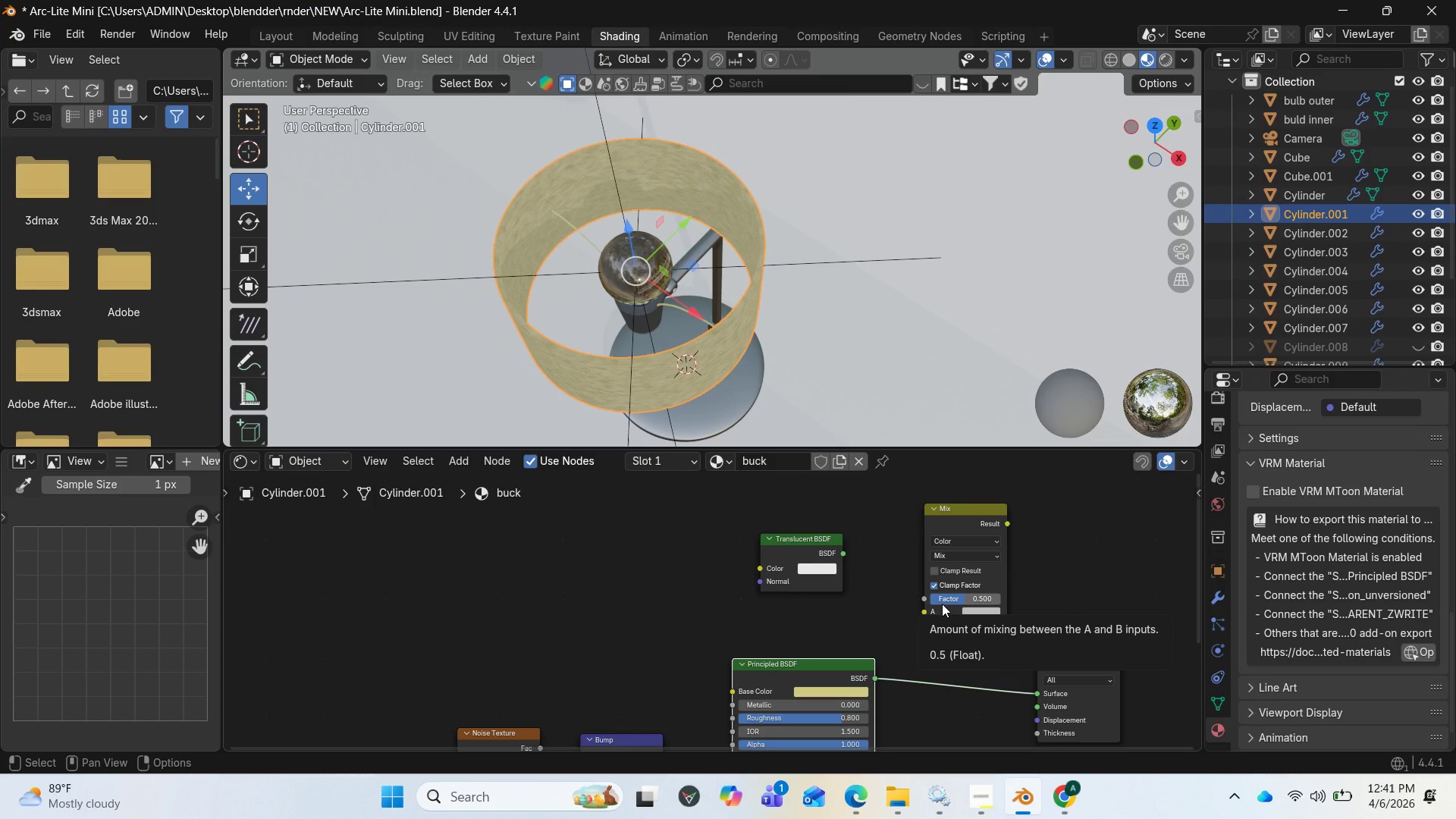 
wait(21.12)
 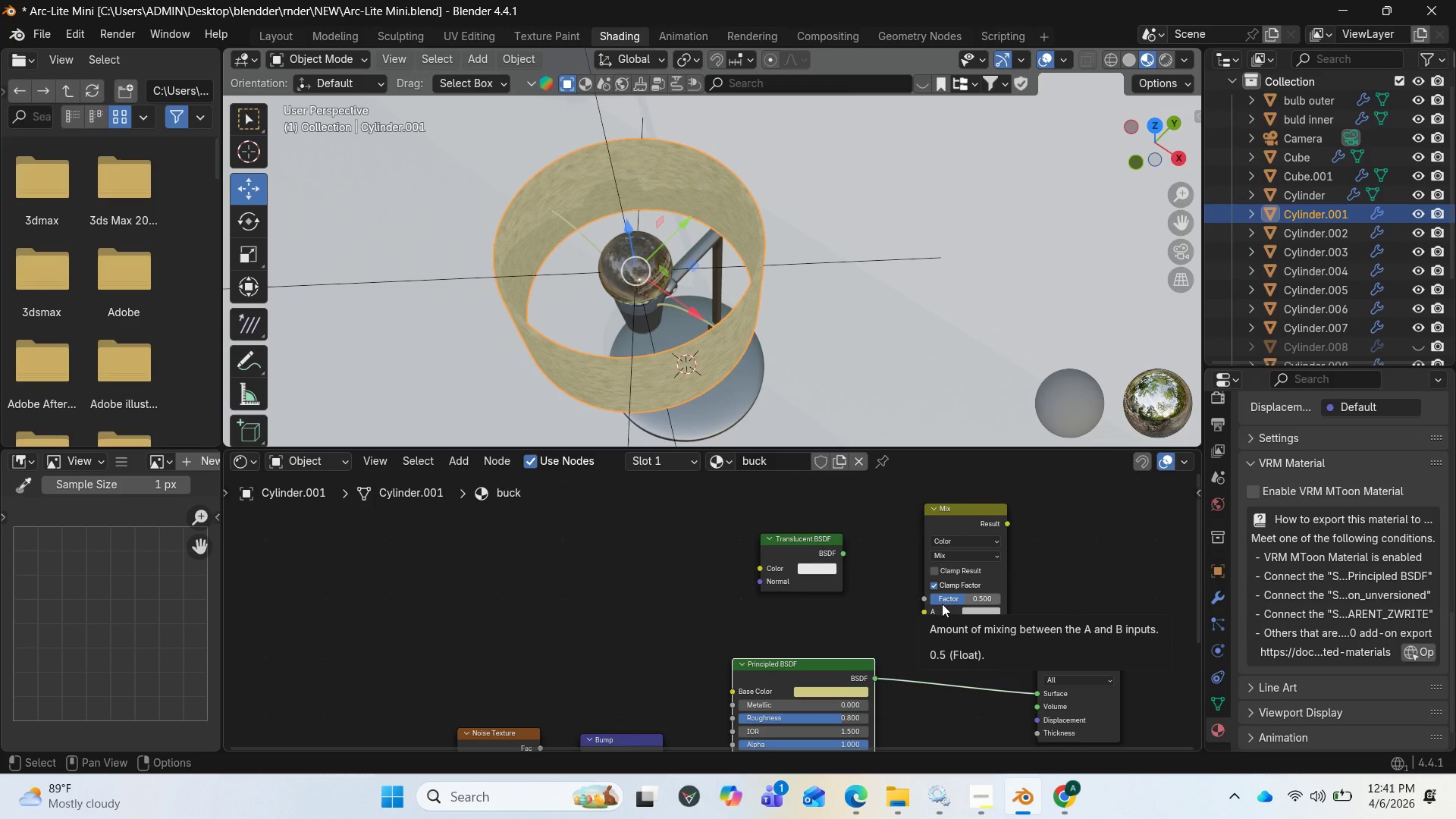 
left_click_drag(start_coordinate=[847, 553], to_coordinate=[916, 610])
 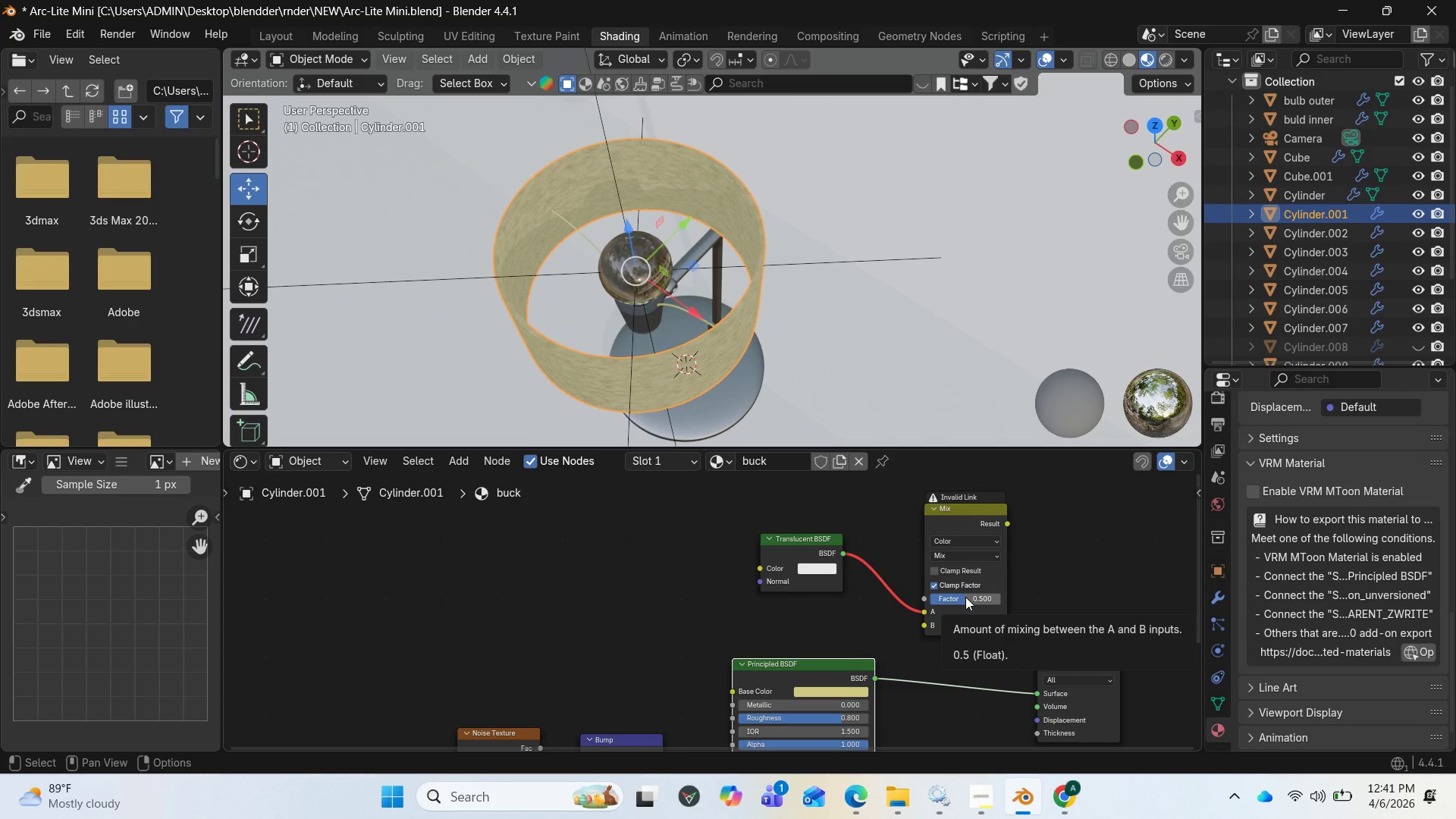 
wait(12.7)
 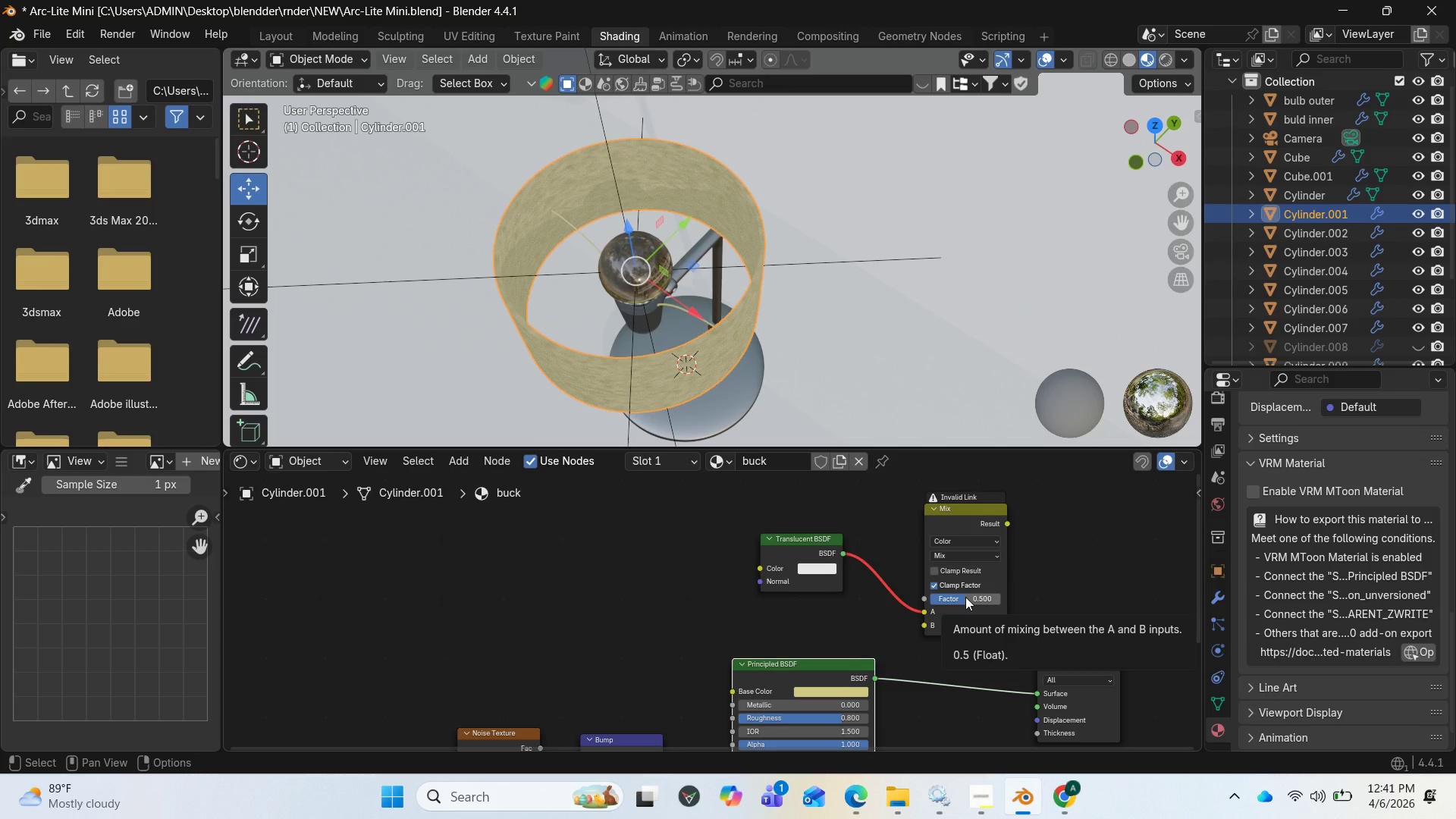 
left_click_drag(start_coordinate=[926, 607], to_coordinate=[920, 629])
 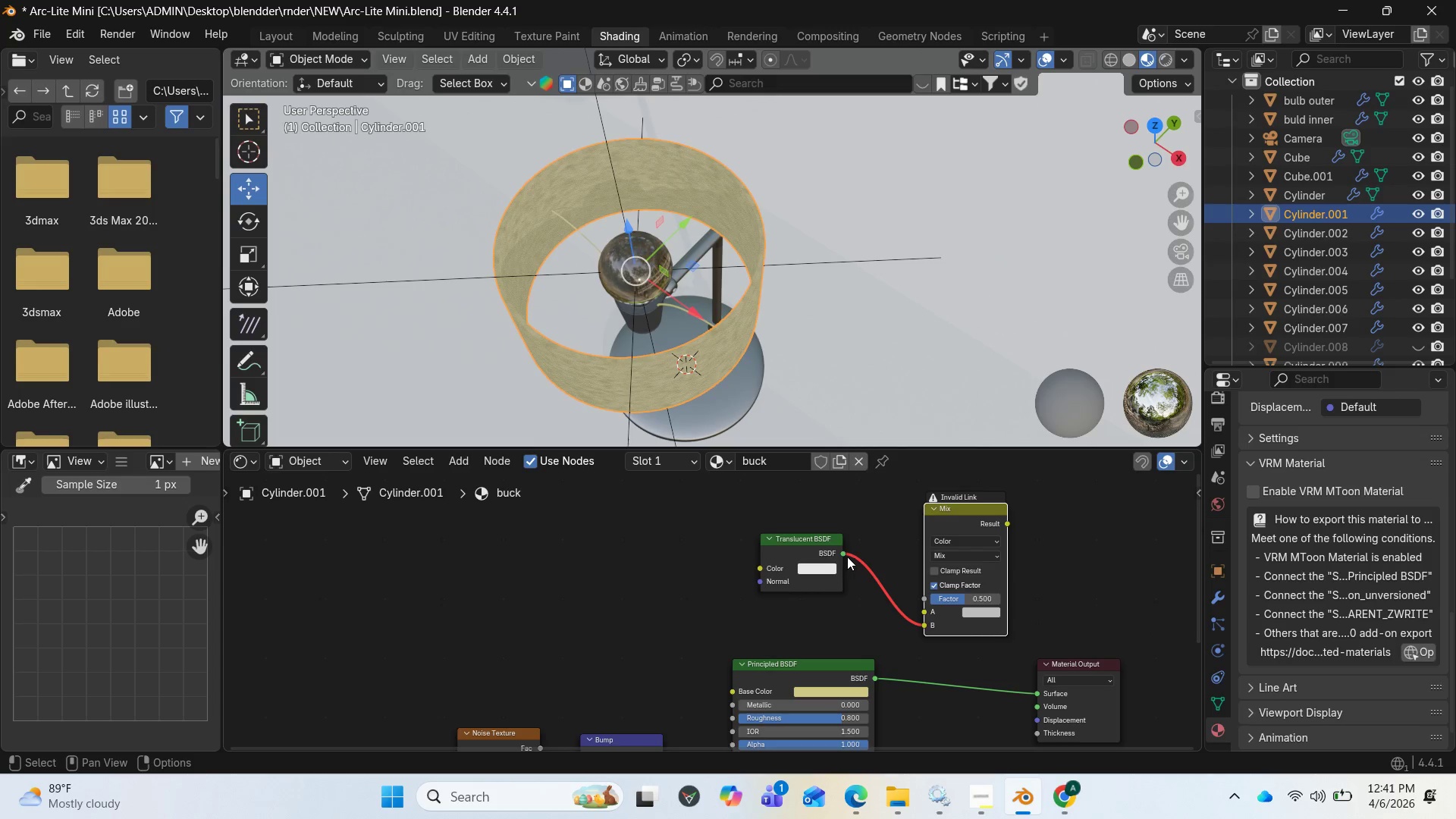 
left_click_drag(start_coordinate=[847, 551], to_coordinate=[923, 633])
 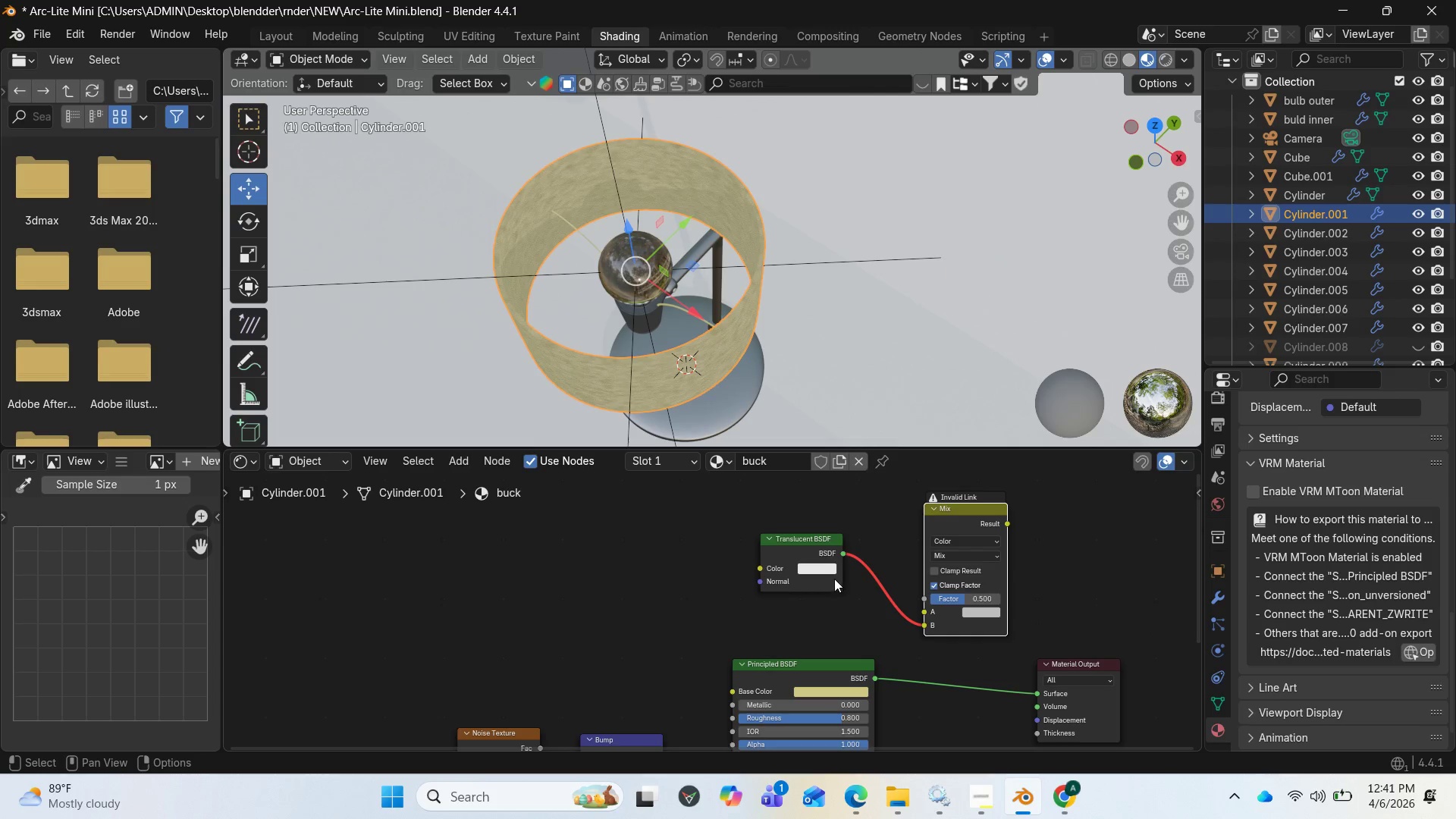 
left_click([827, 570])
 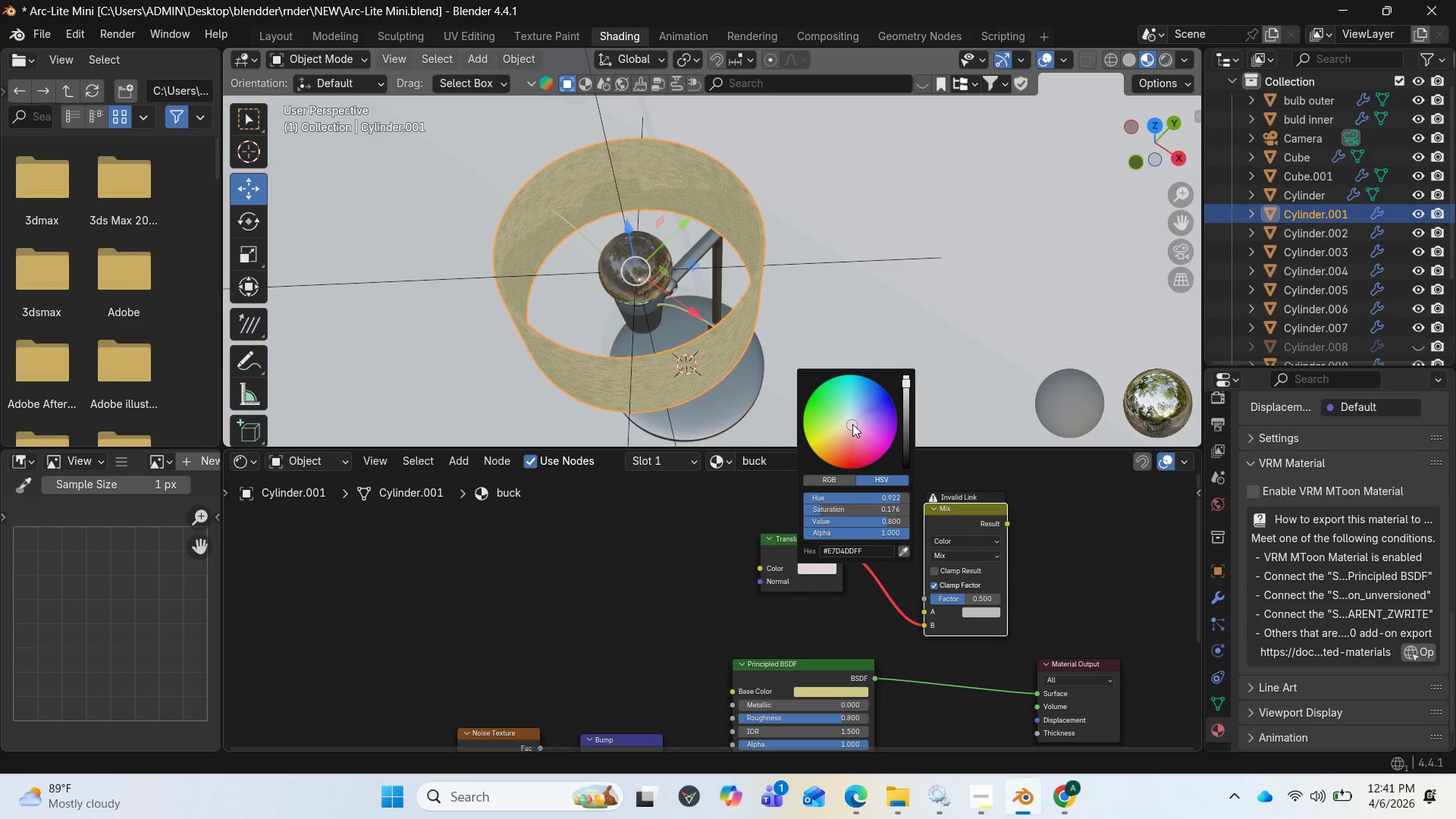 
left_click([852, 424])
 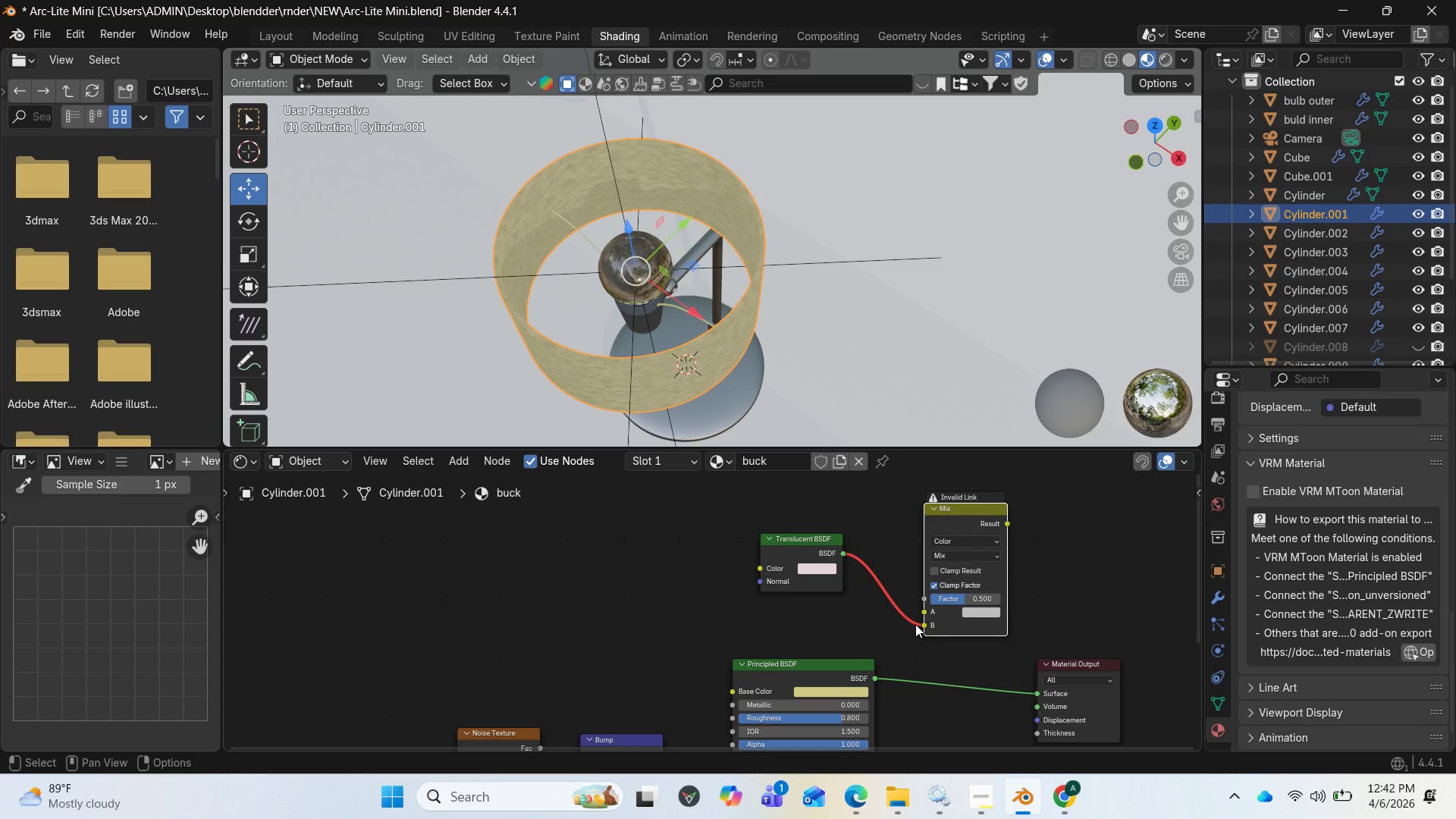 
wait(37.84)
 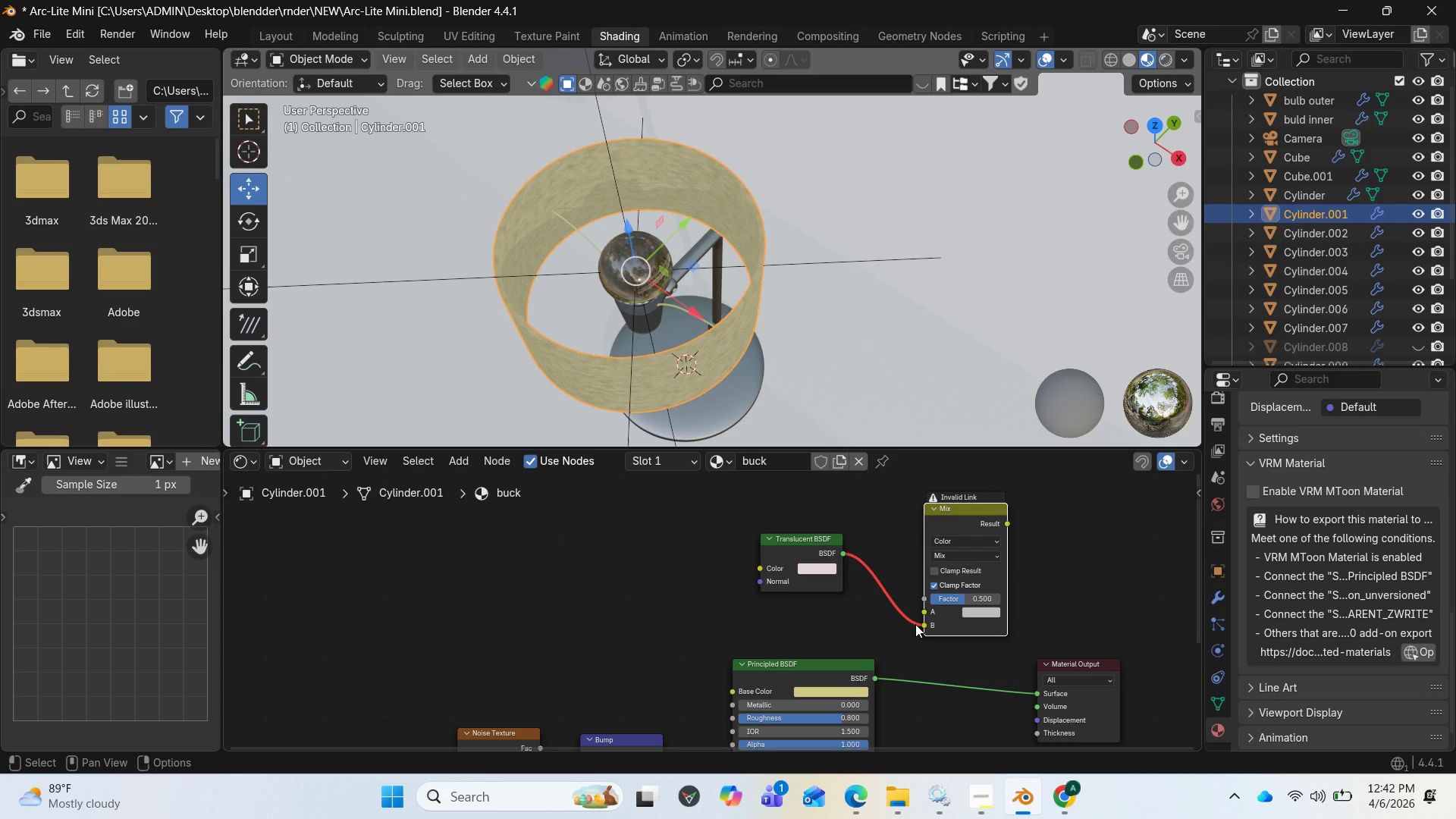 
left_click([971, 596])
 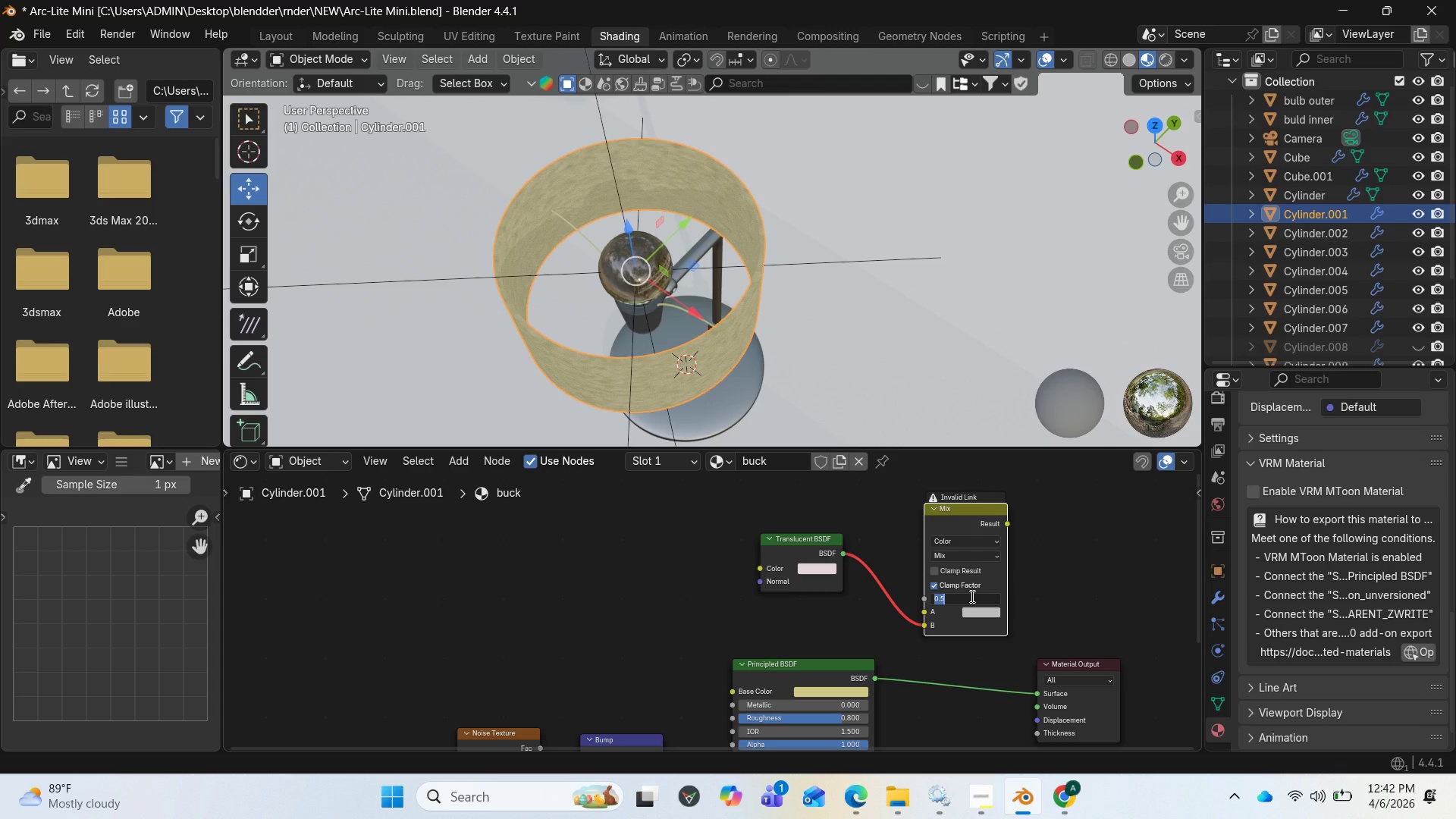 
key(Period)
 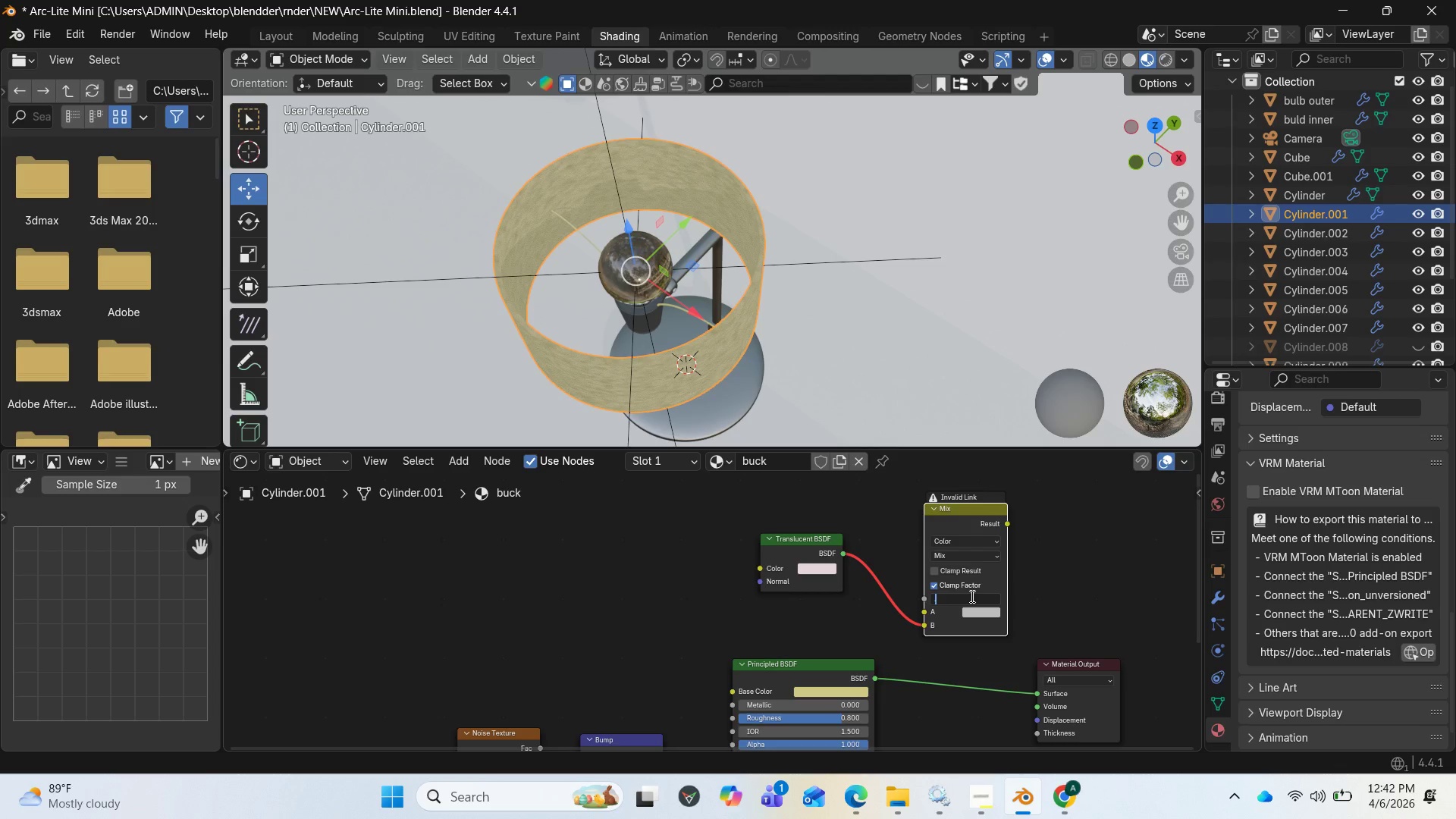 
key(3)
 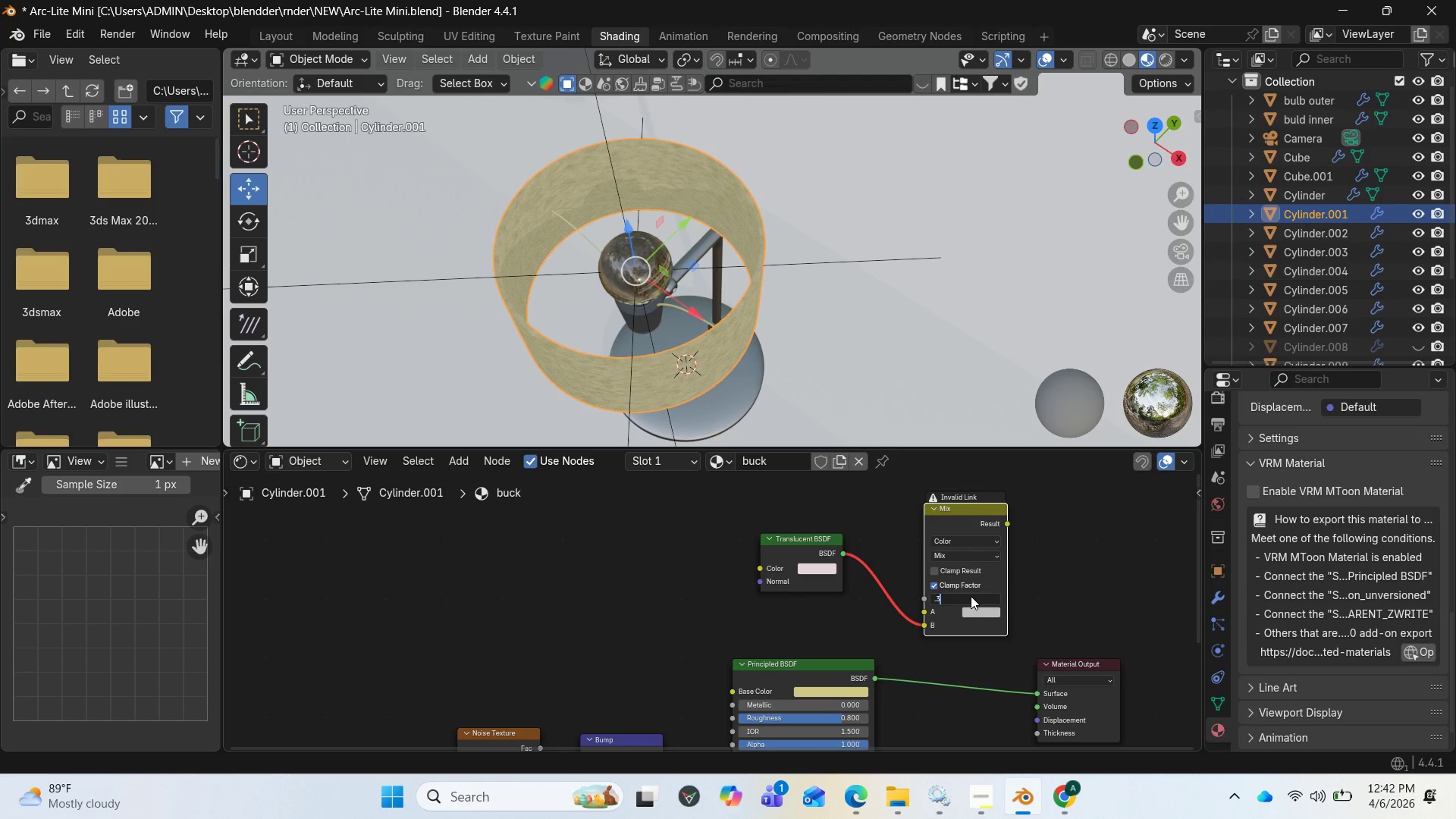 
key(Enter)
 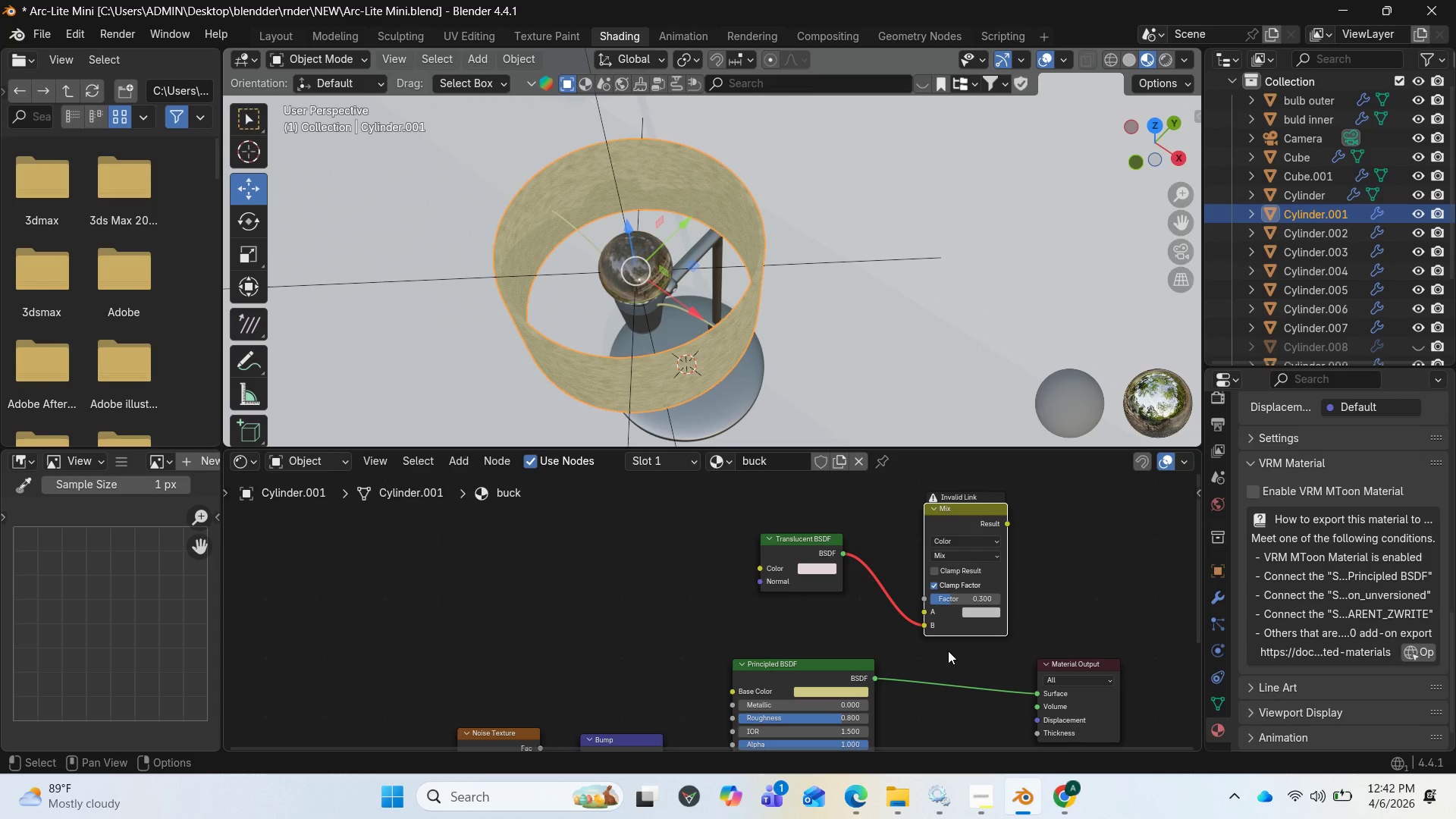 
wait(15.52)
 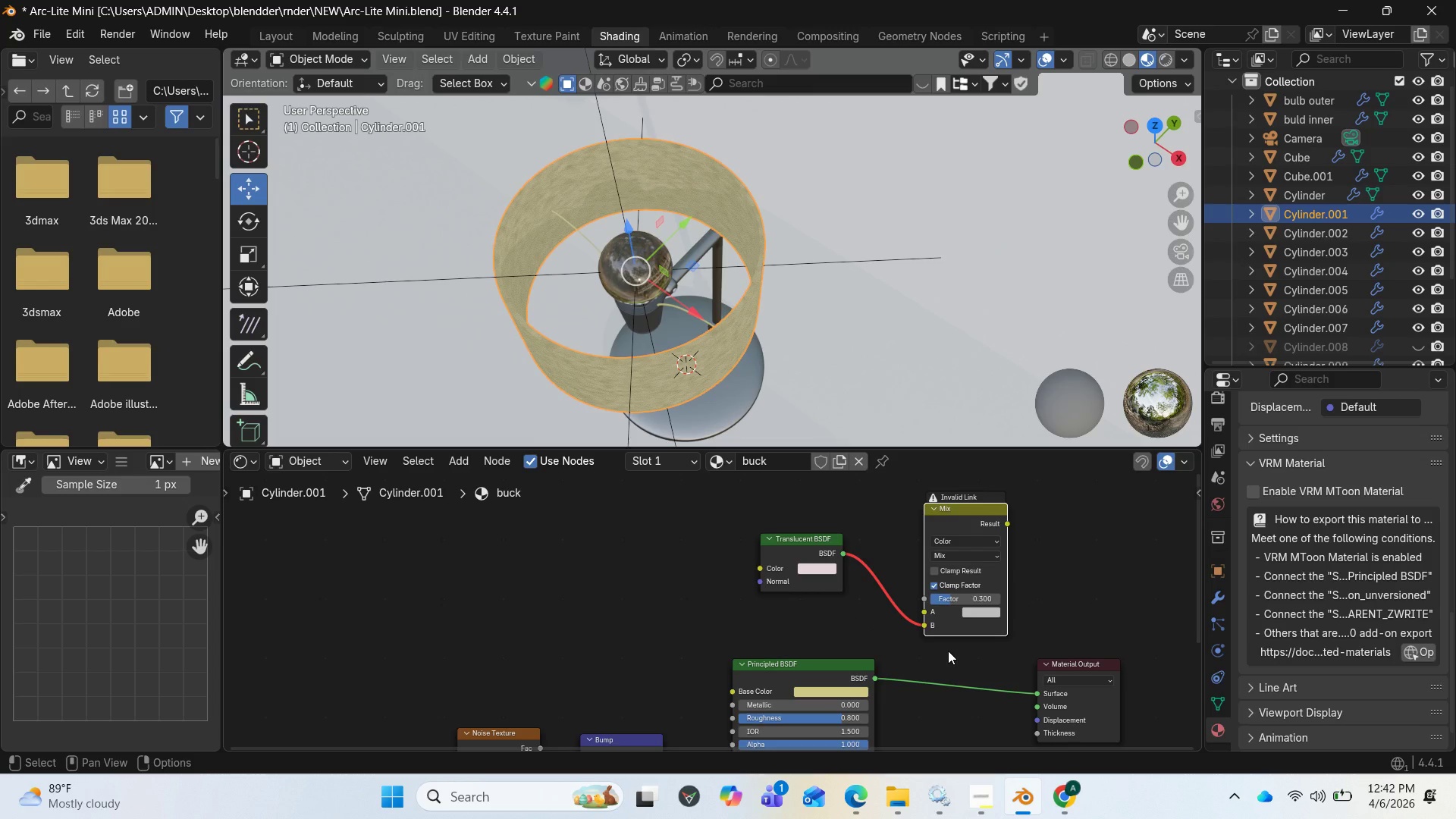 
right_click([652, 641])
 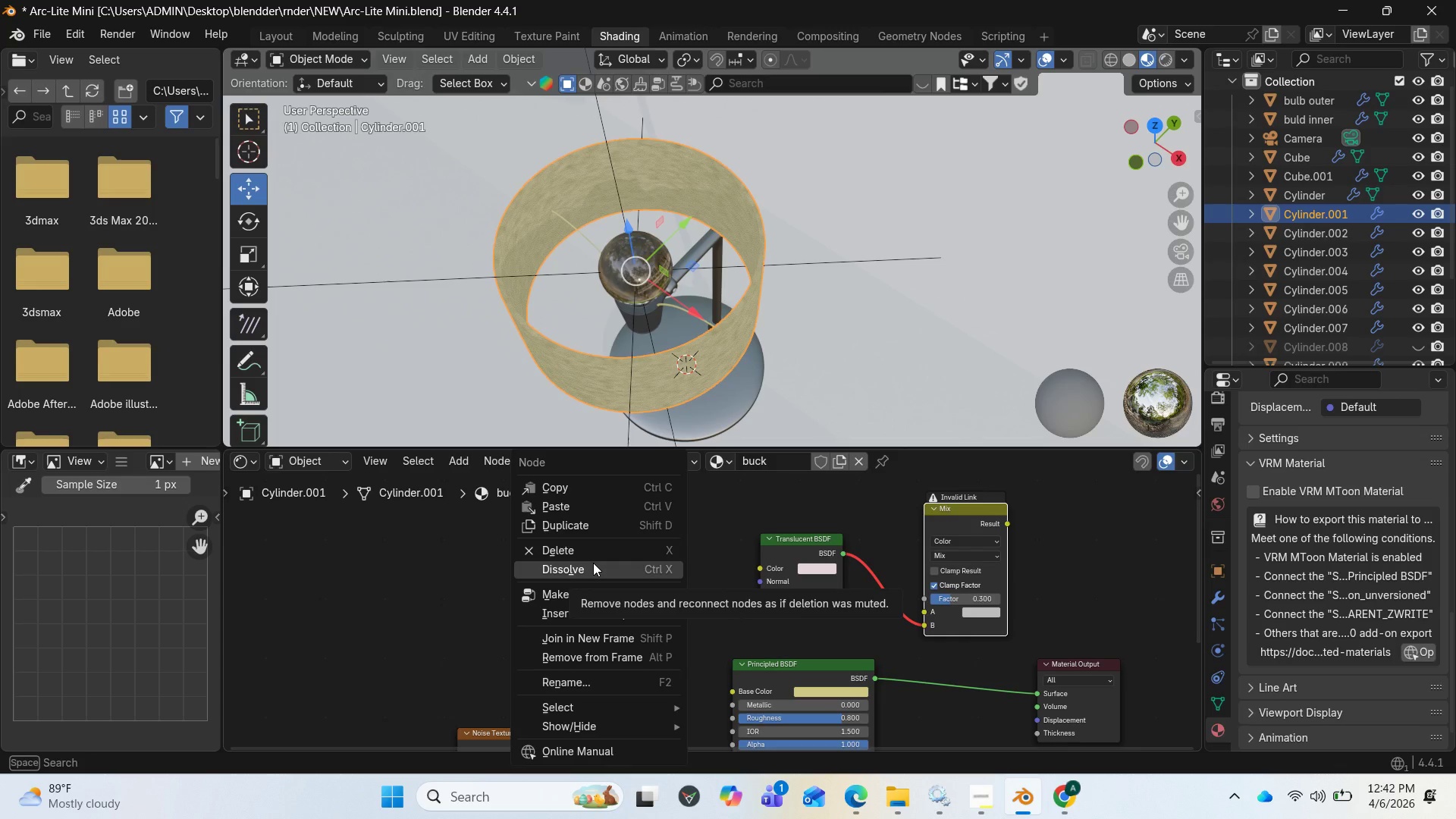 
key(M)
 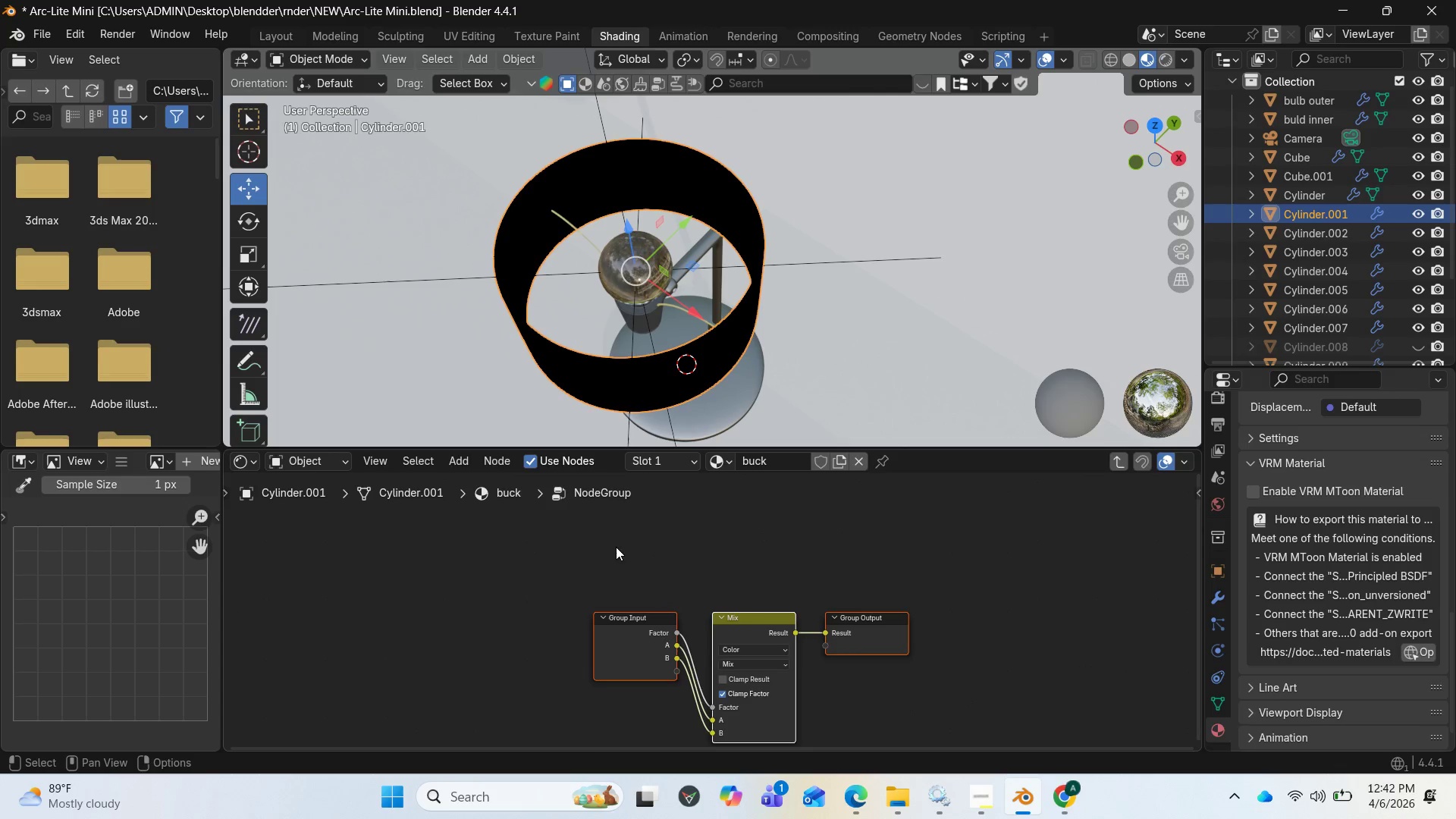 
type(MMMMMMM)
 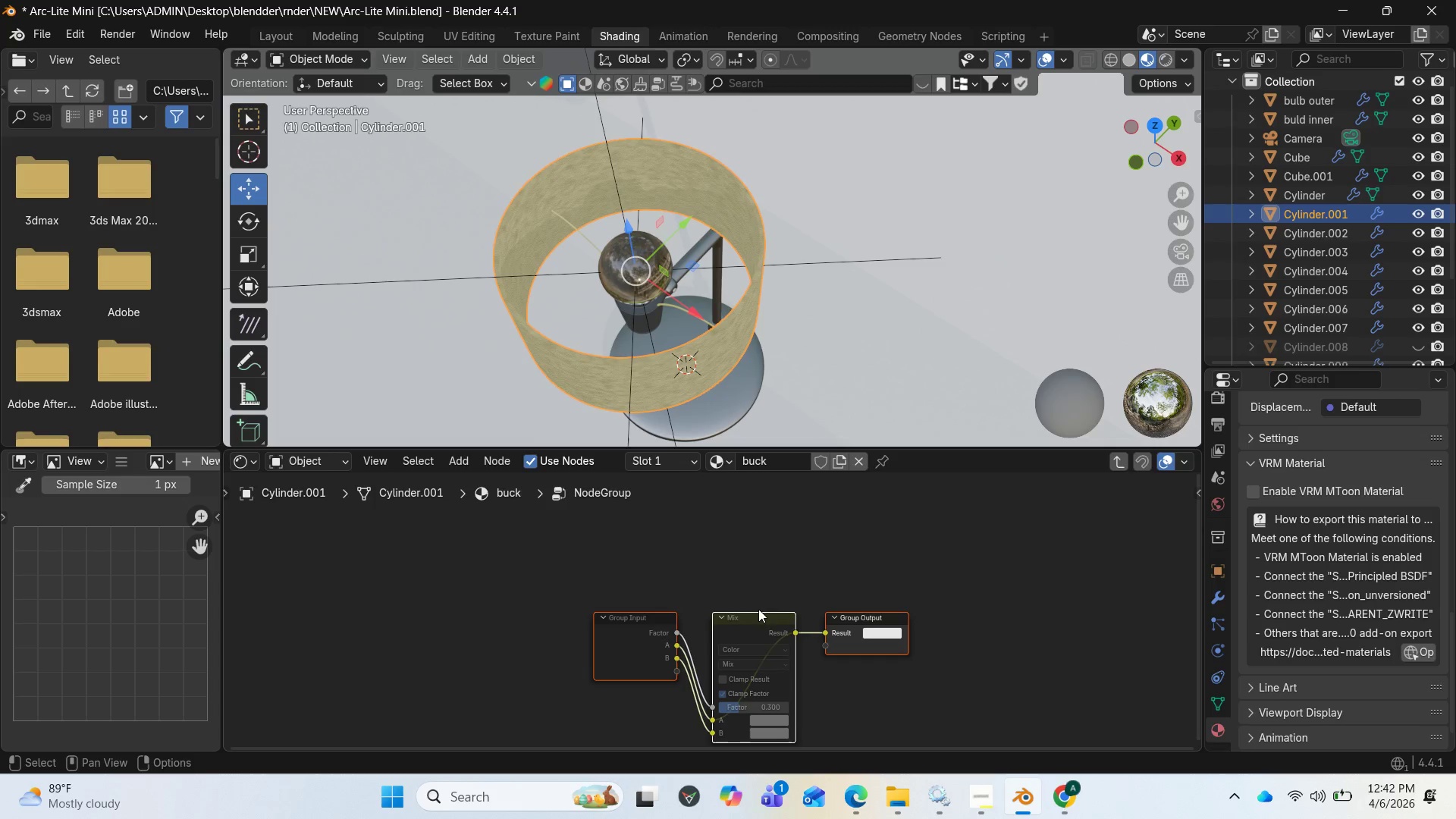 
scroll: coordinate [858, 584], scroll_direction: up, amount: 9.0
 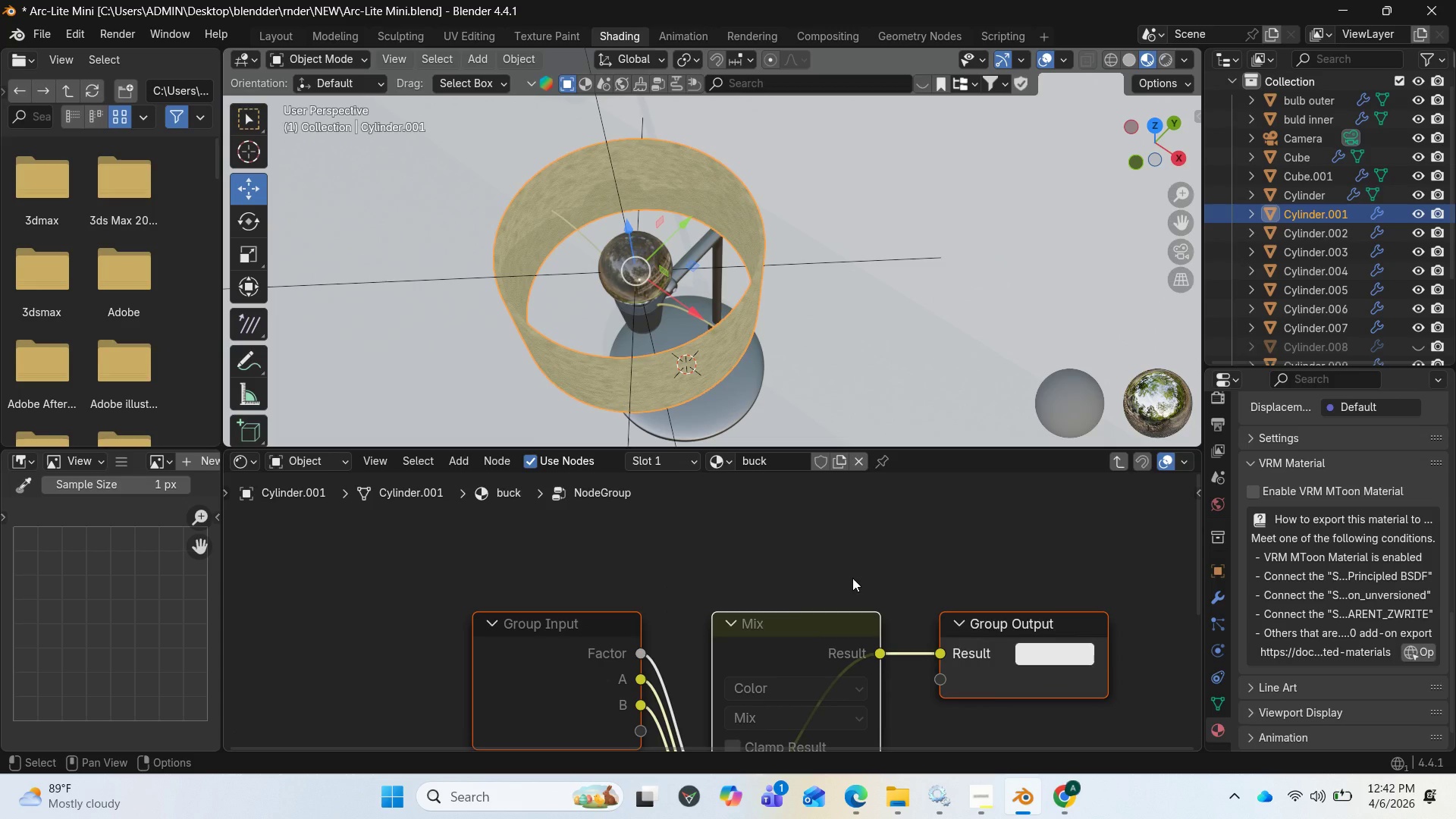 
key(Control+Z)
 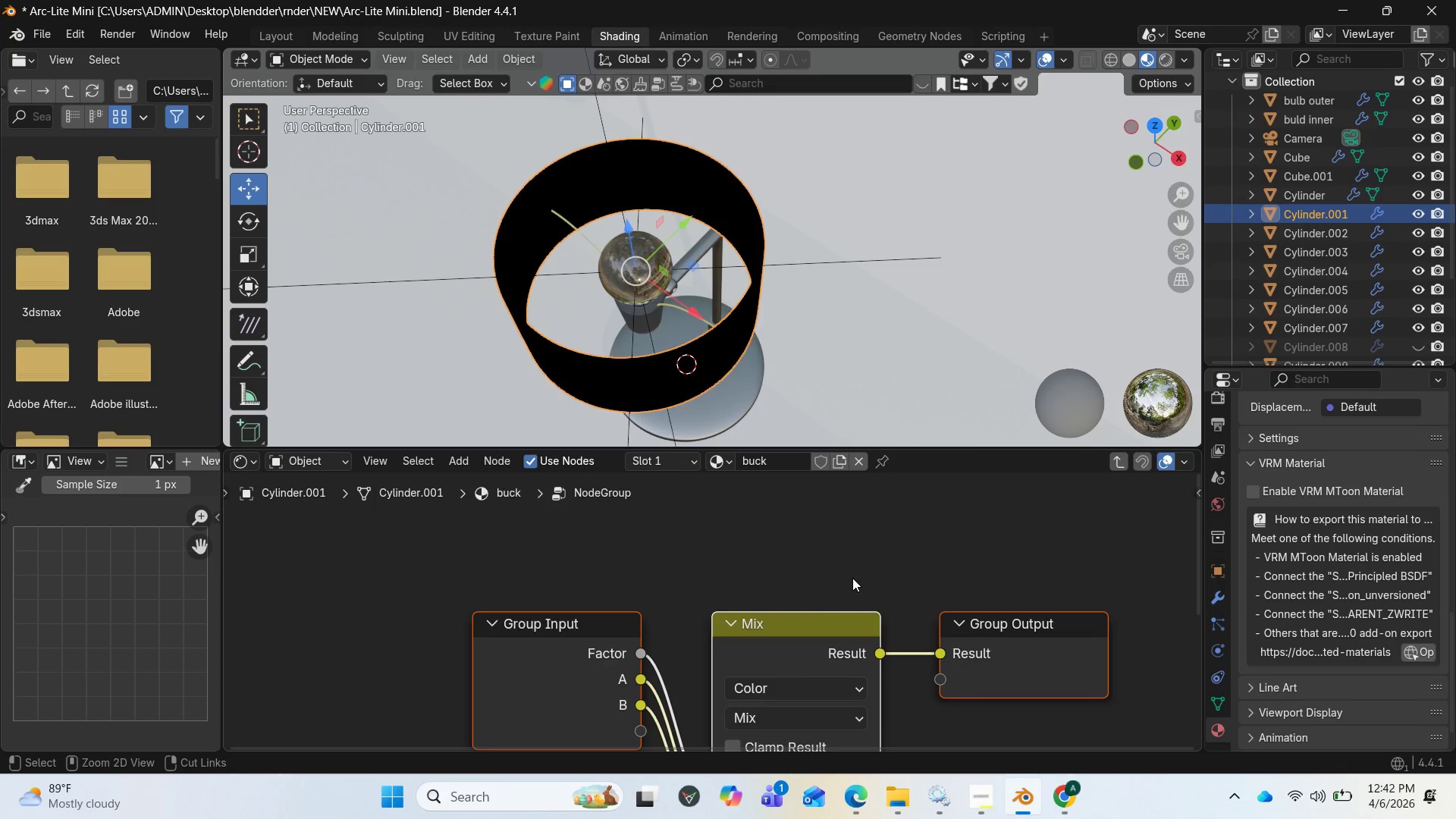 
key(Control+Z)
 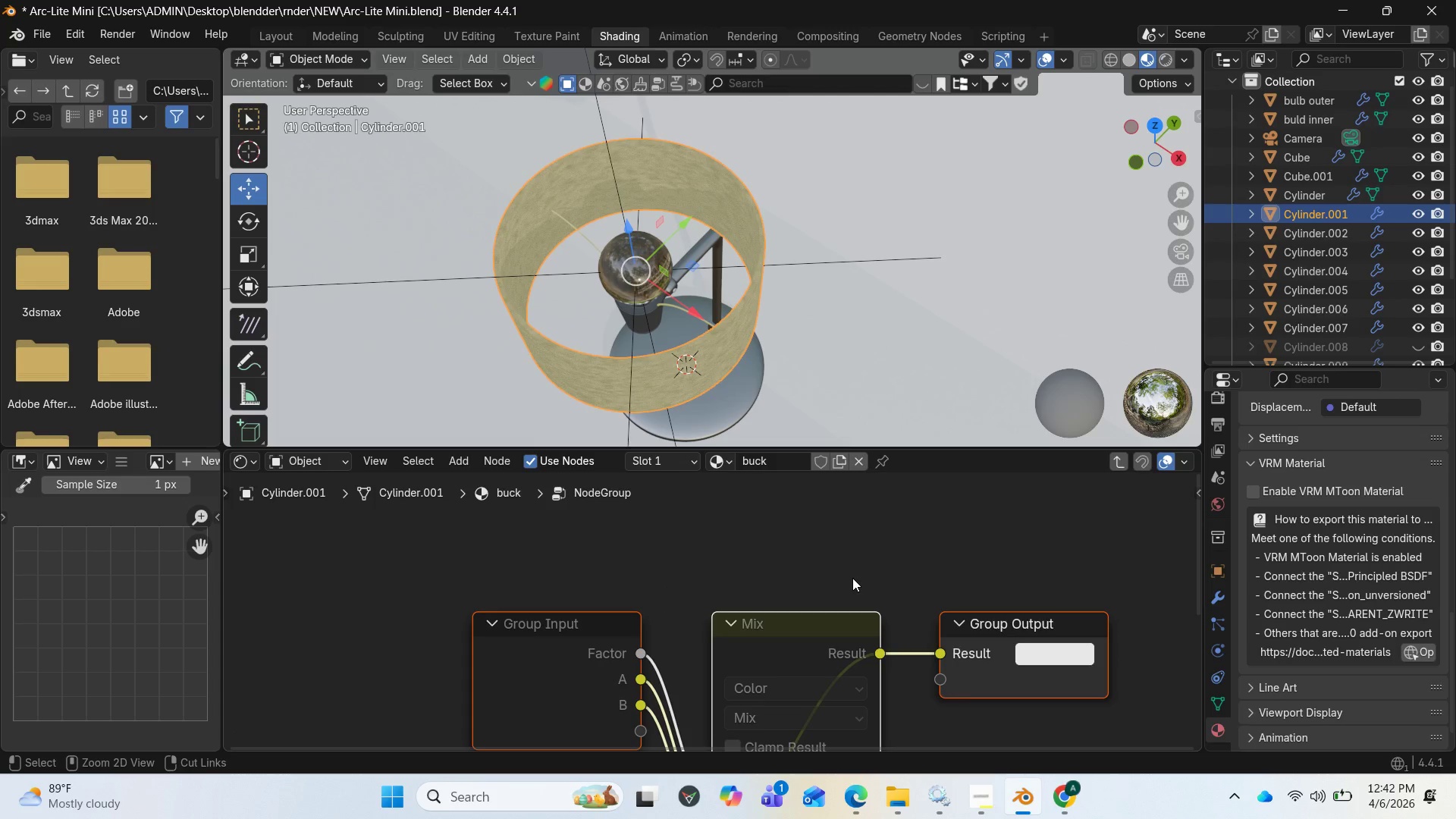 
key(Control+Z)
 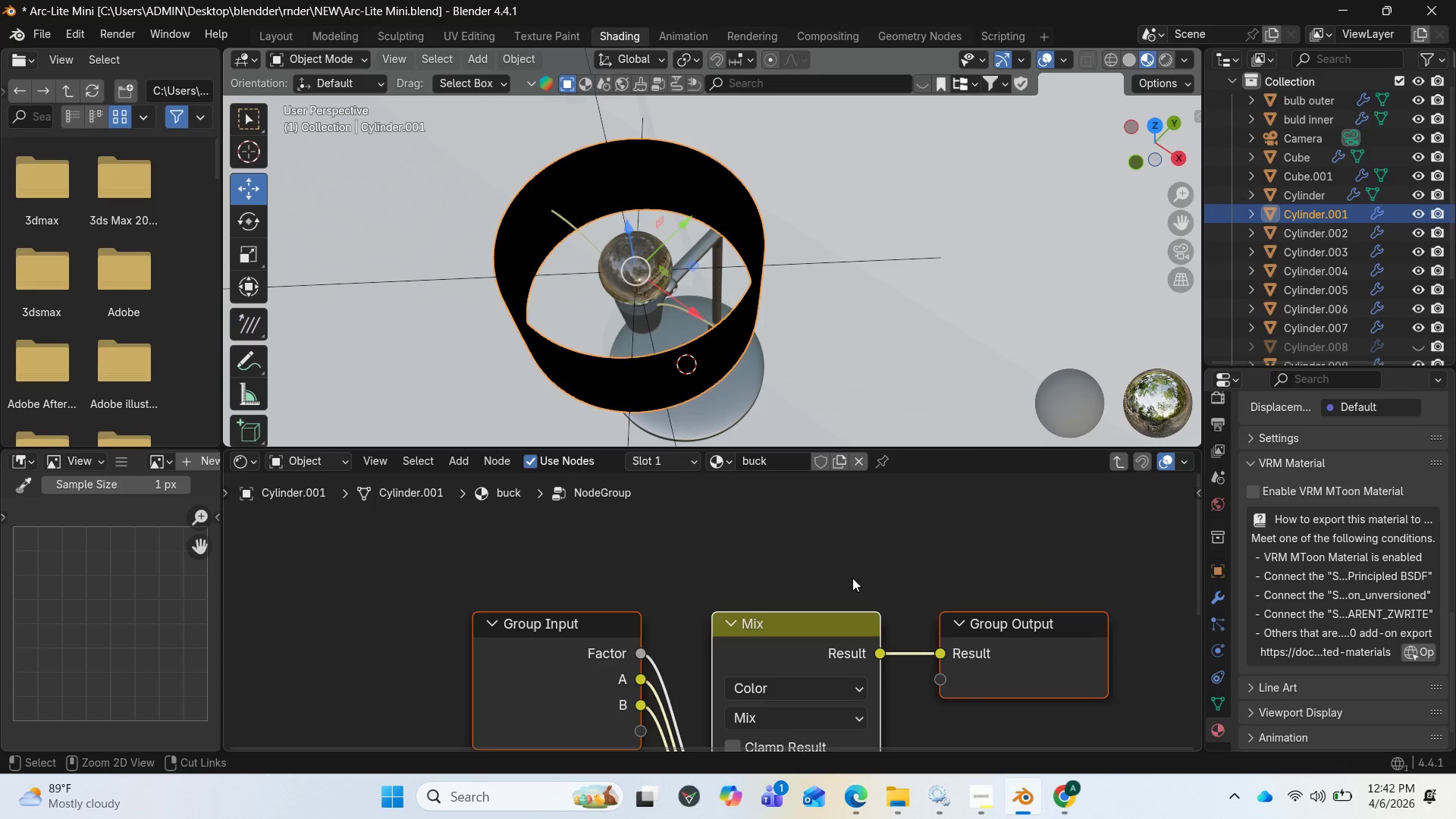 
key(Control+Z)
 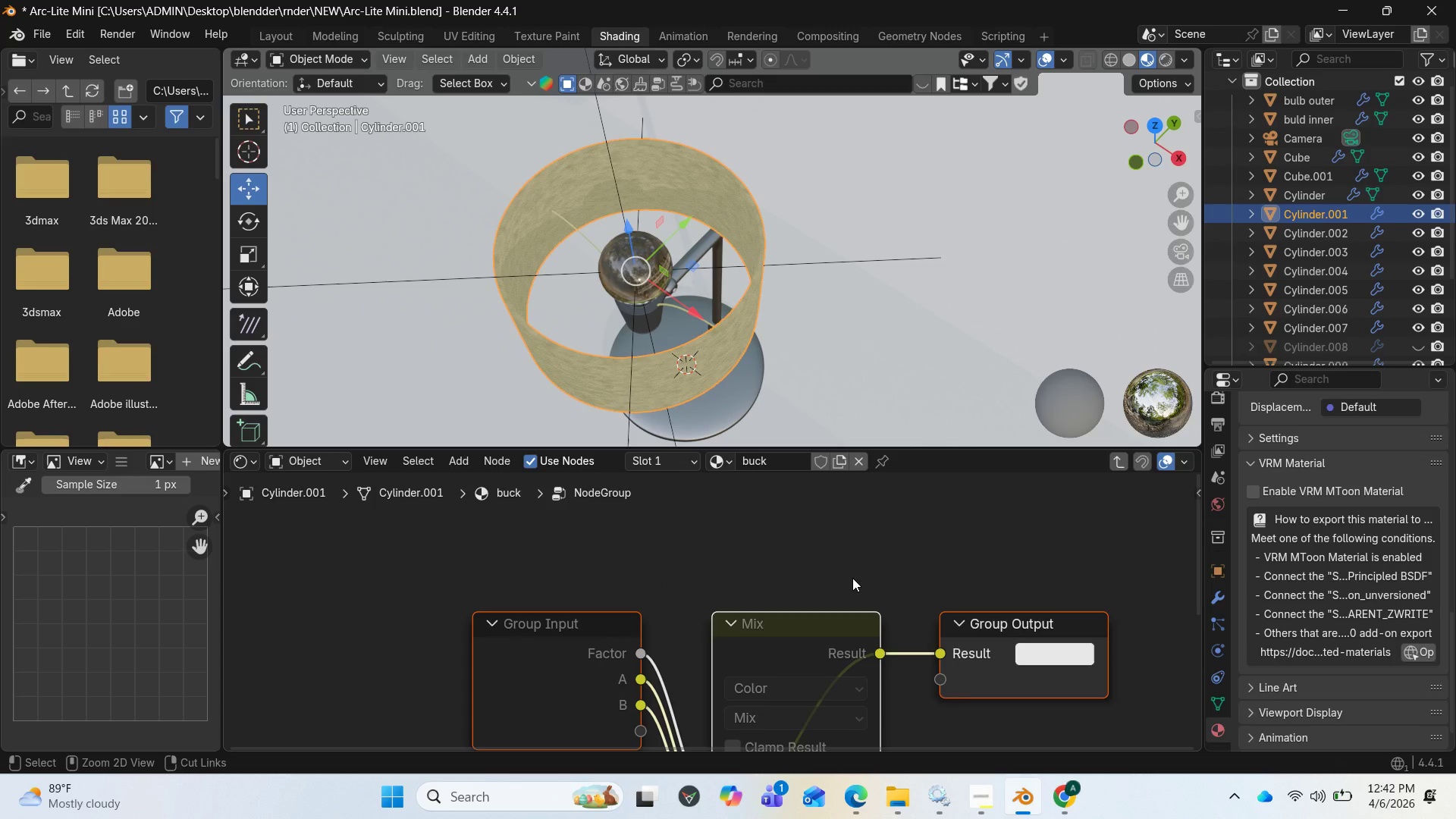 
key(Control+Z)
 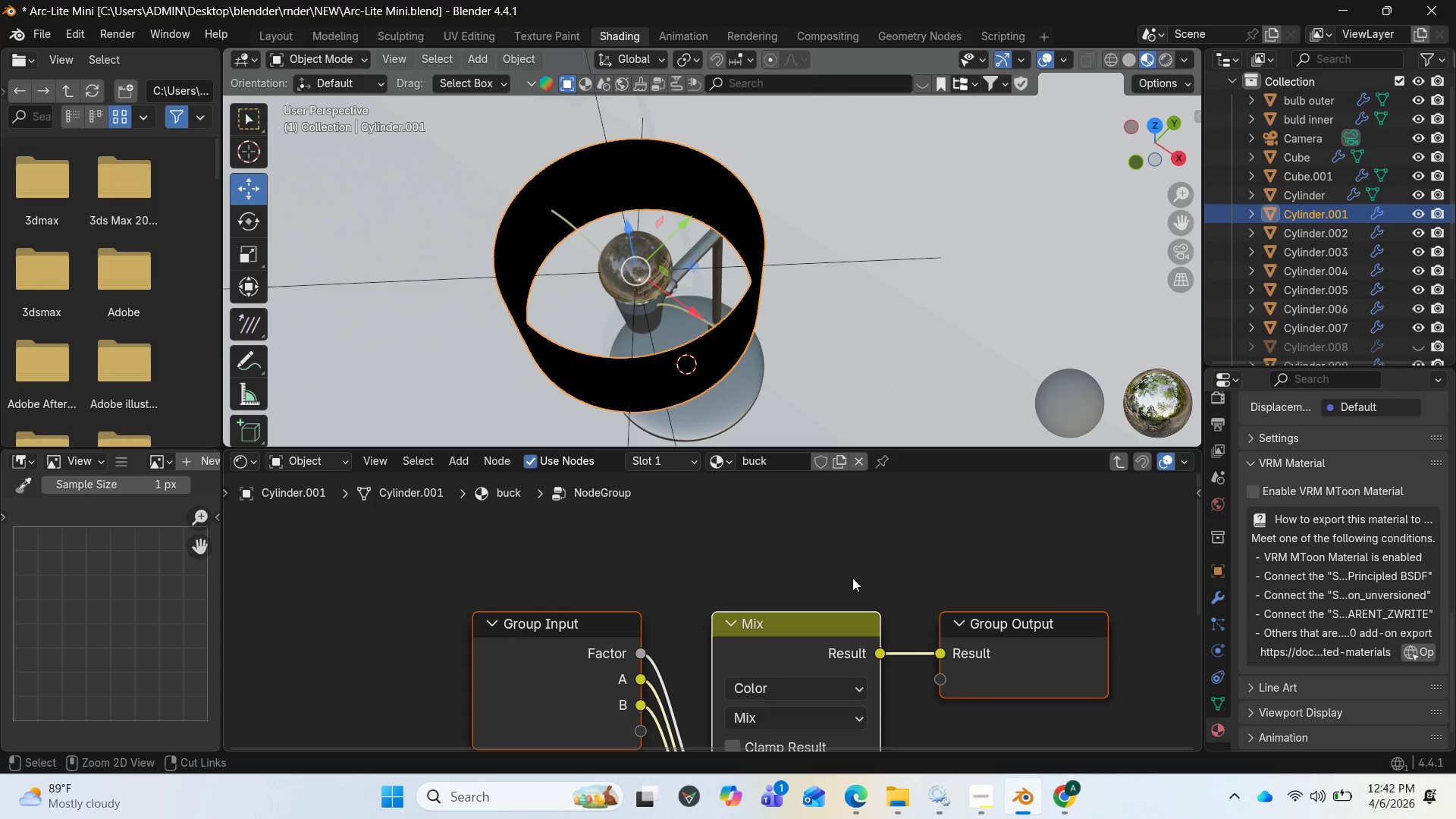 
key(Control+Z)
 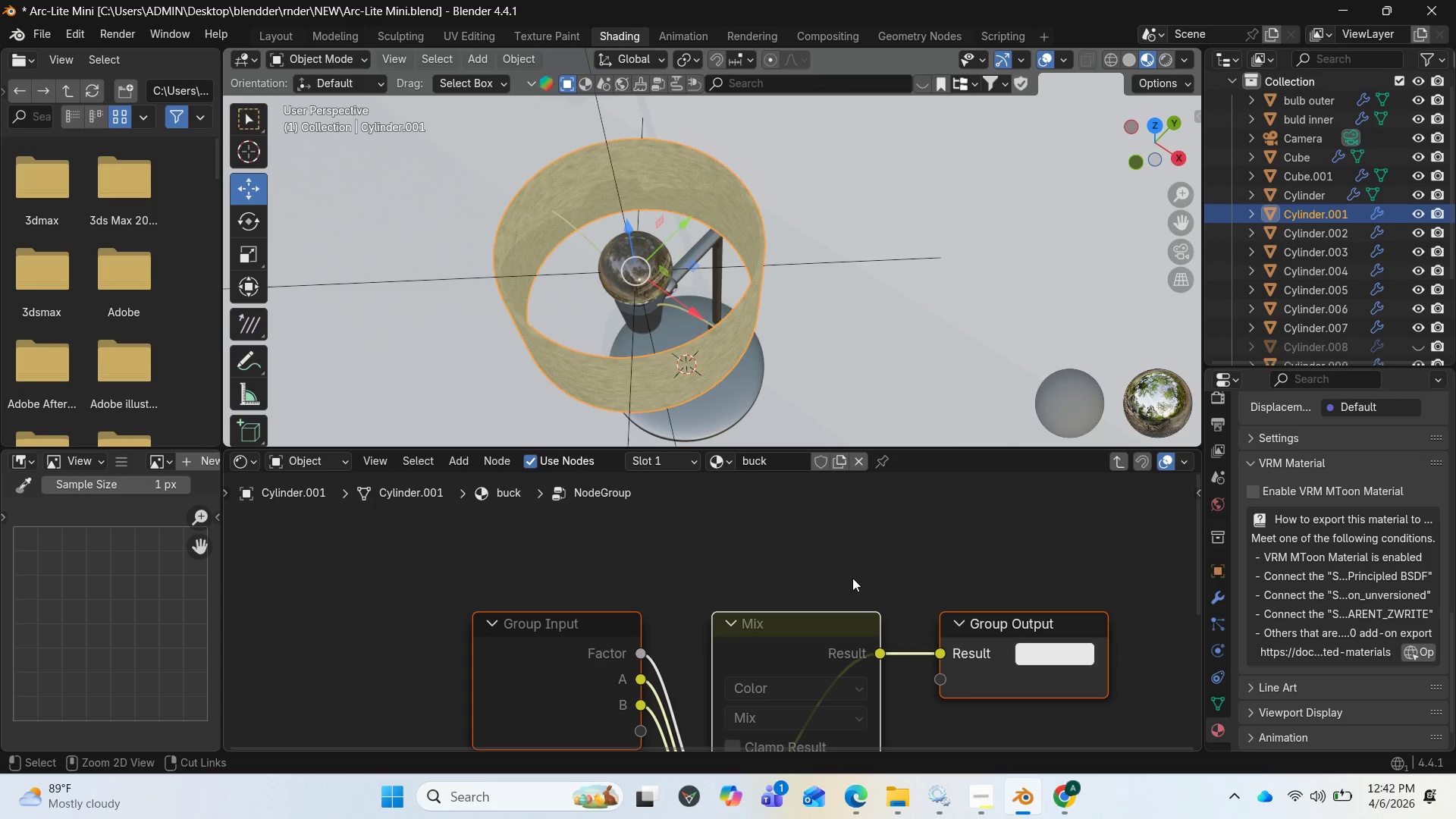 
key(Control+Z)
 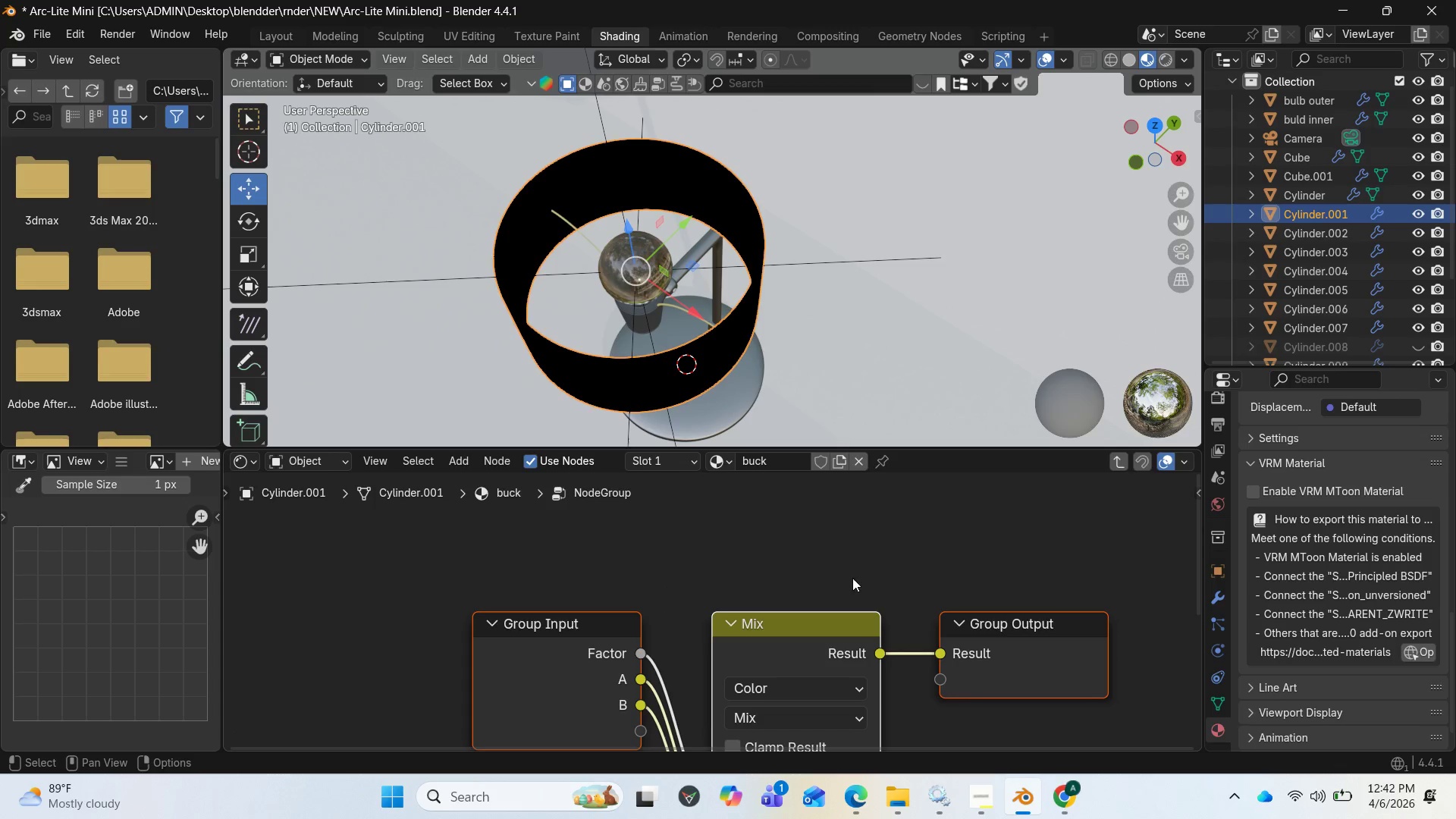 
scroll: coordinate [865, 590], scroll_direction: down, amount: 8.0
 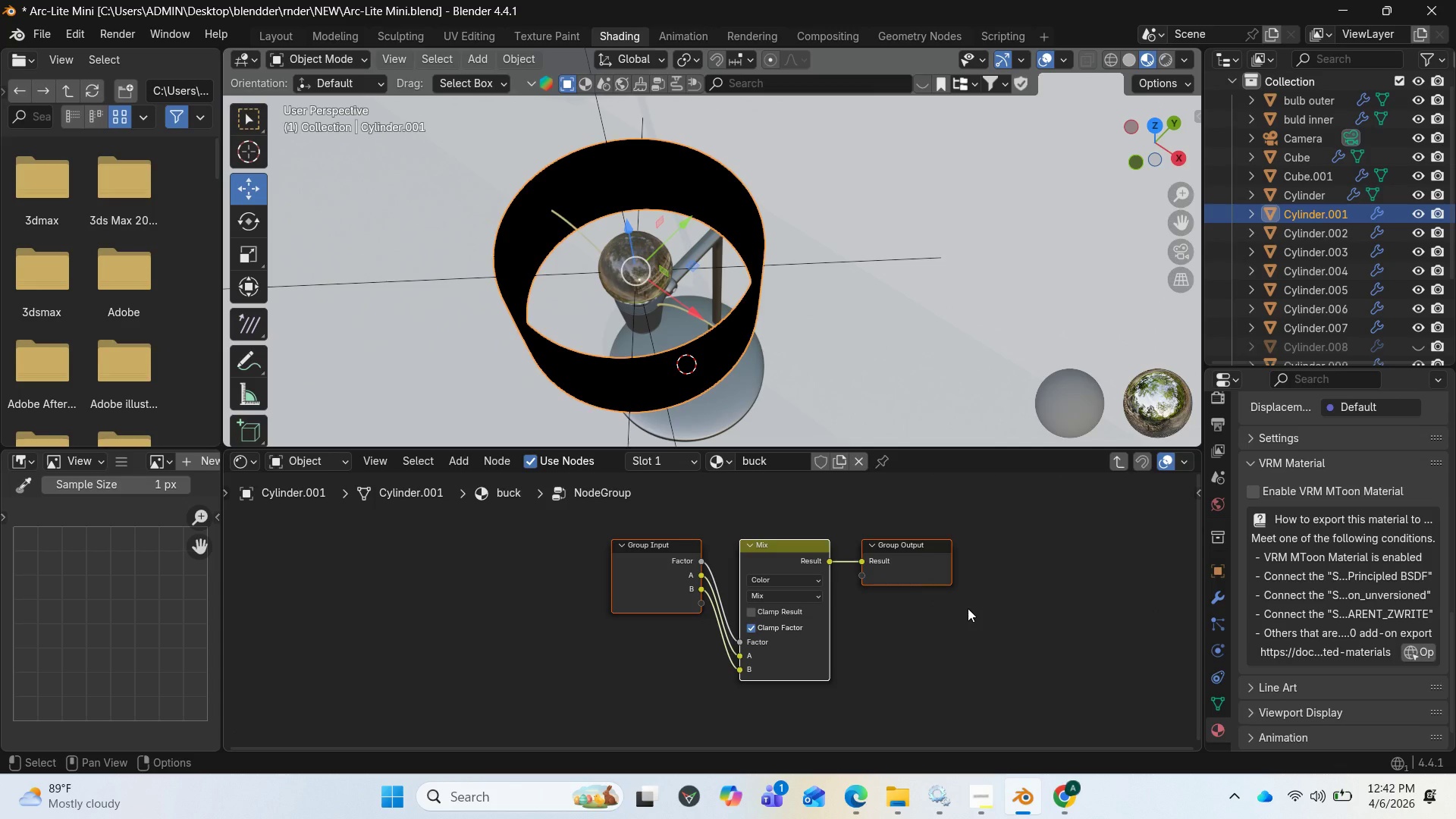 
key(Control+Z)
 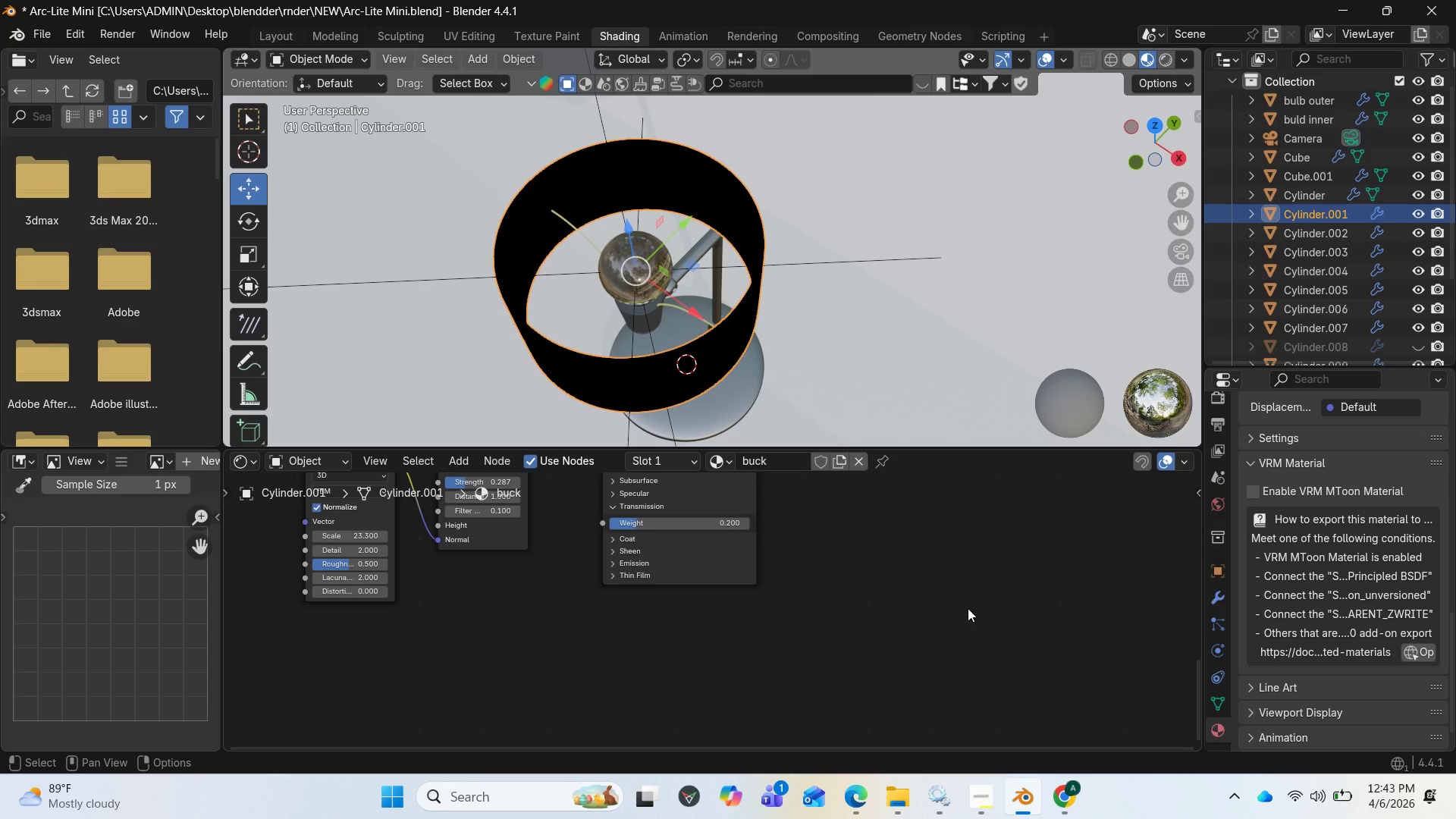 
scroll: coordinate [968, 608], scroll_direction: up, amount: 4.0
 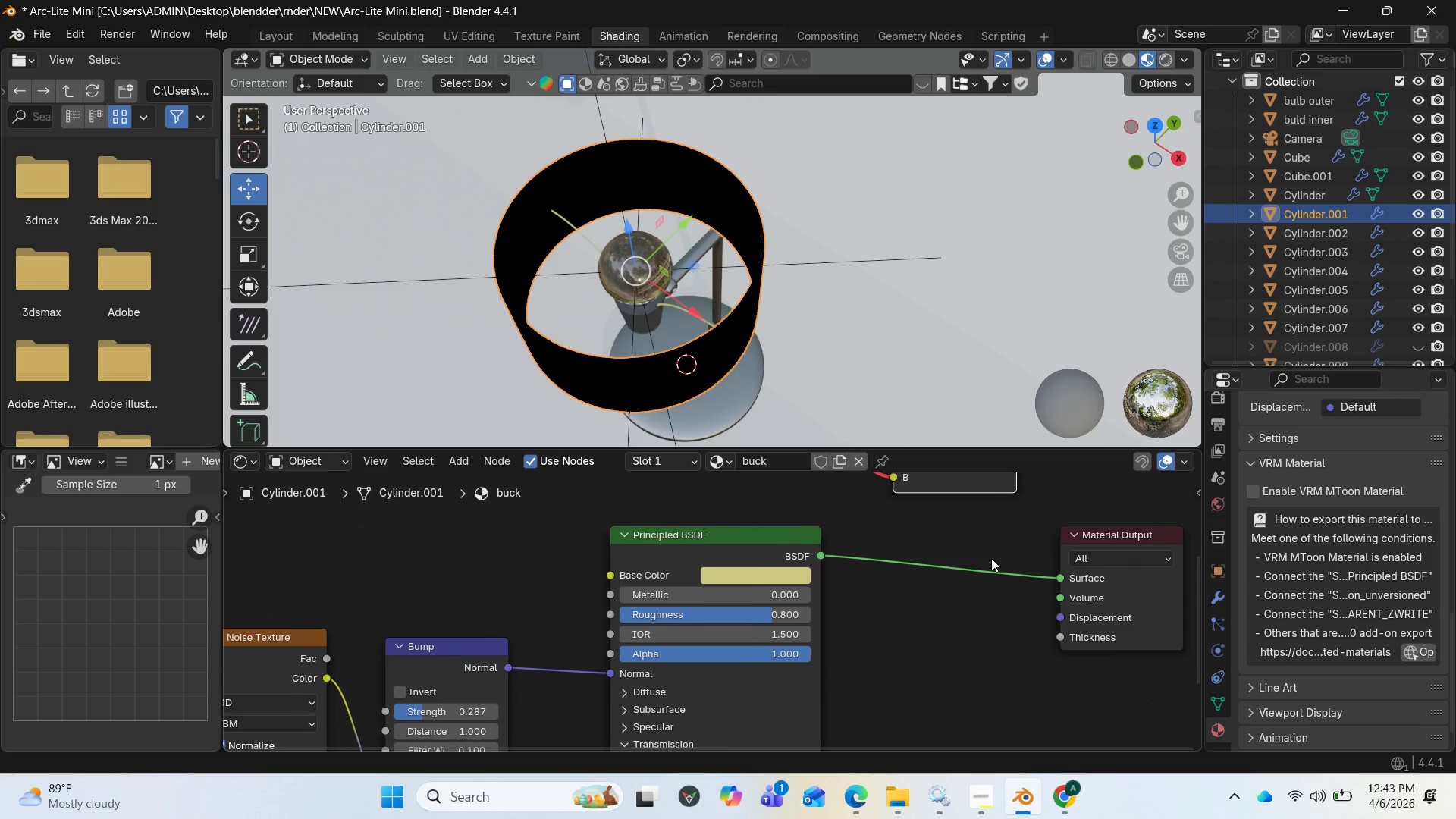 
scroll: coordinate [905, 347], scroll_direction: down, amount: 10.0
 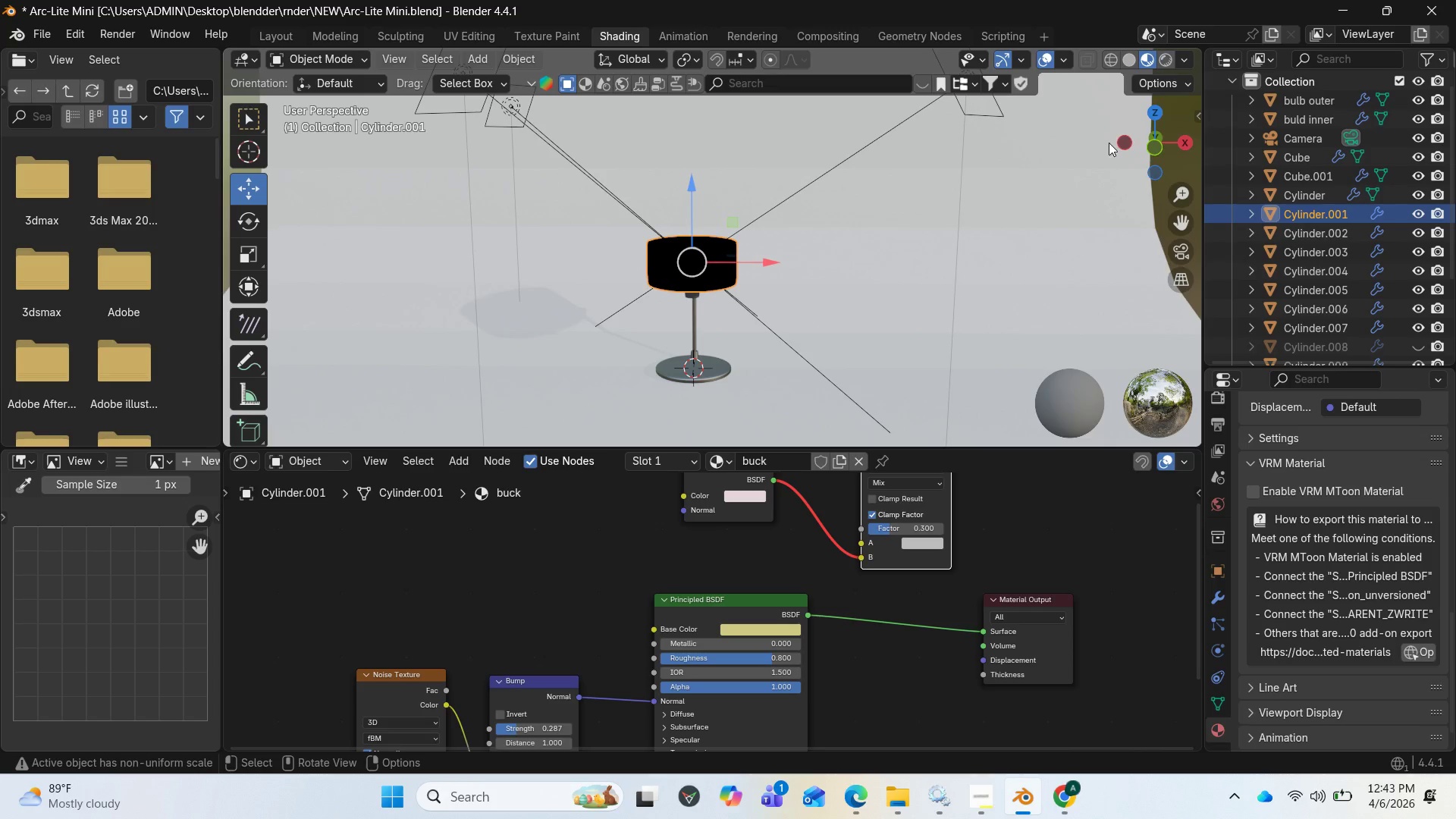 
left_click_drag(start_coordinate=[1145, 131], to_coordinate=[945, 143])
 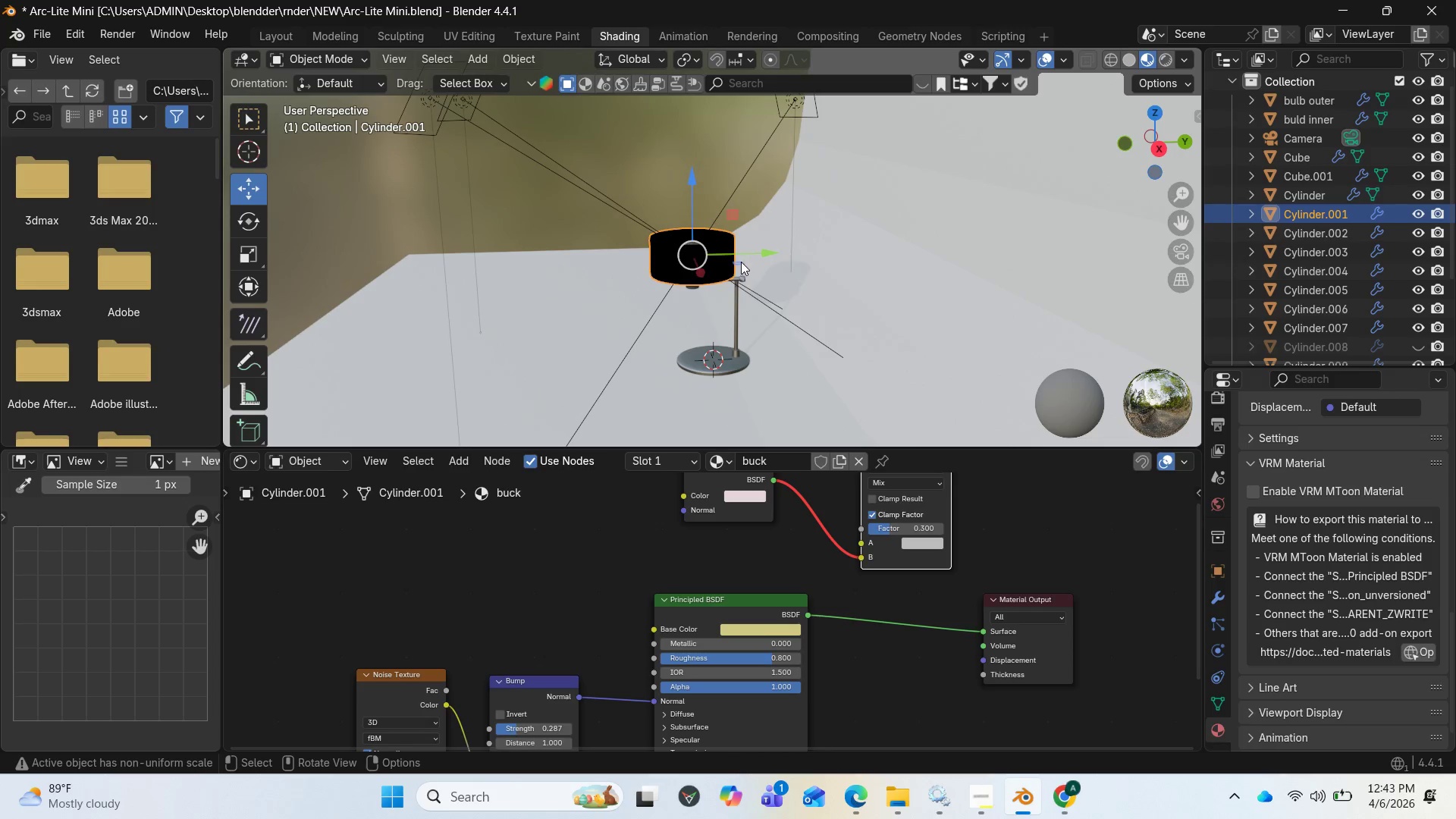 
left_click([732, 262])
 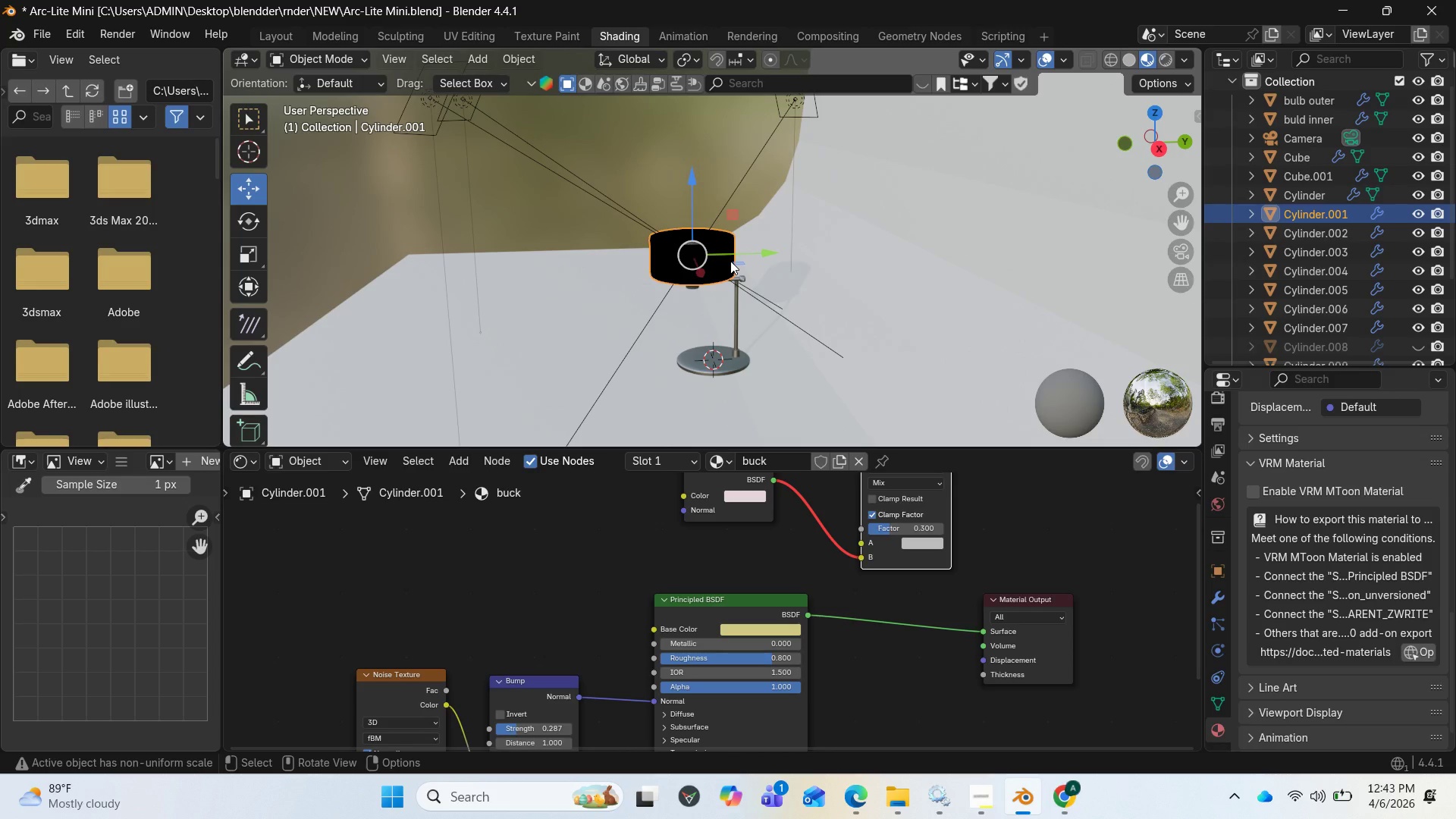 
left_click([730, 261])
 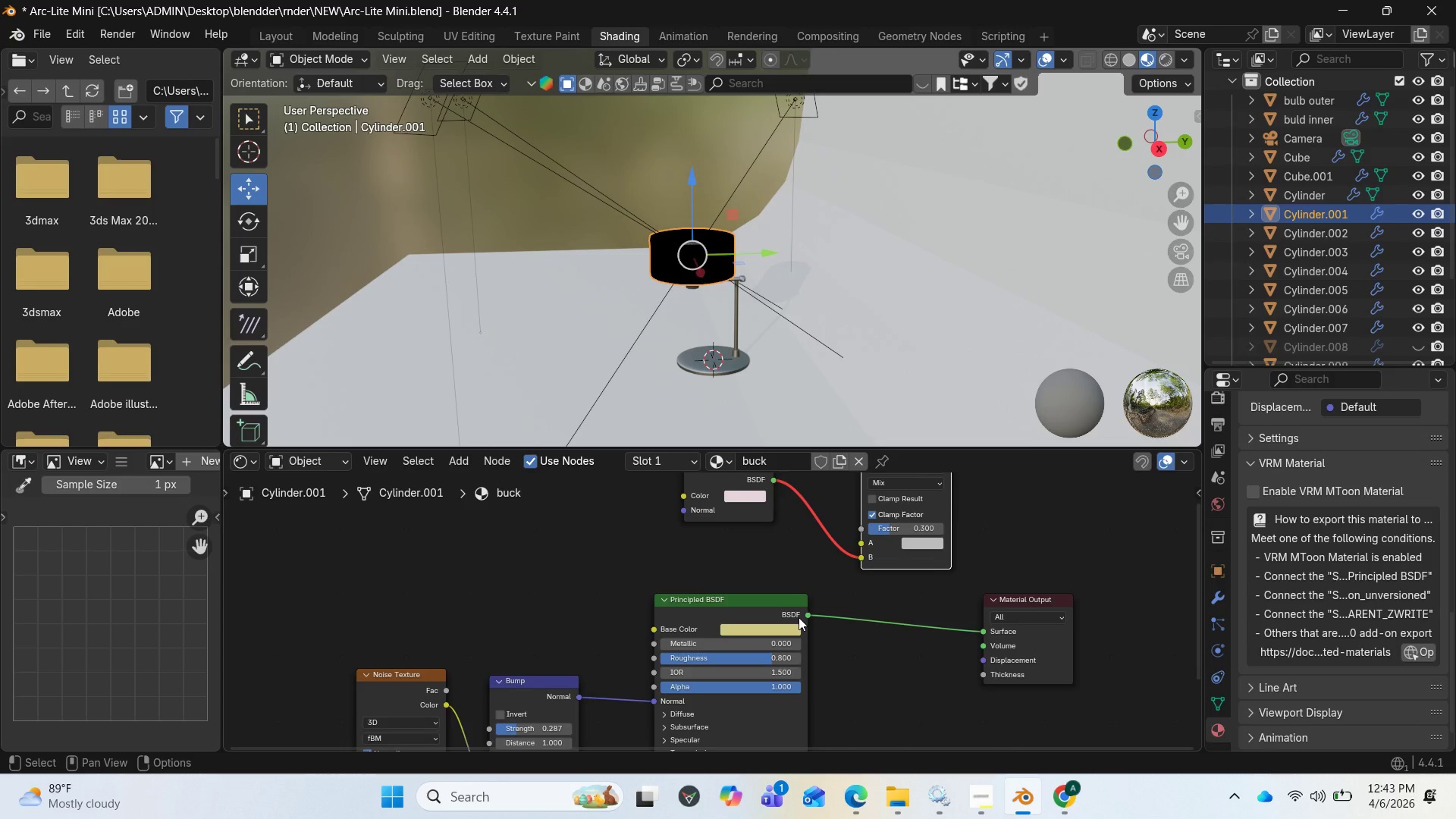 
scroll: coordinate [799, 617], scroll_direction: down, amount: 2.0
 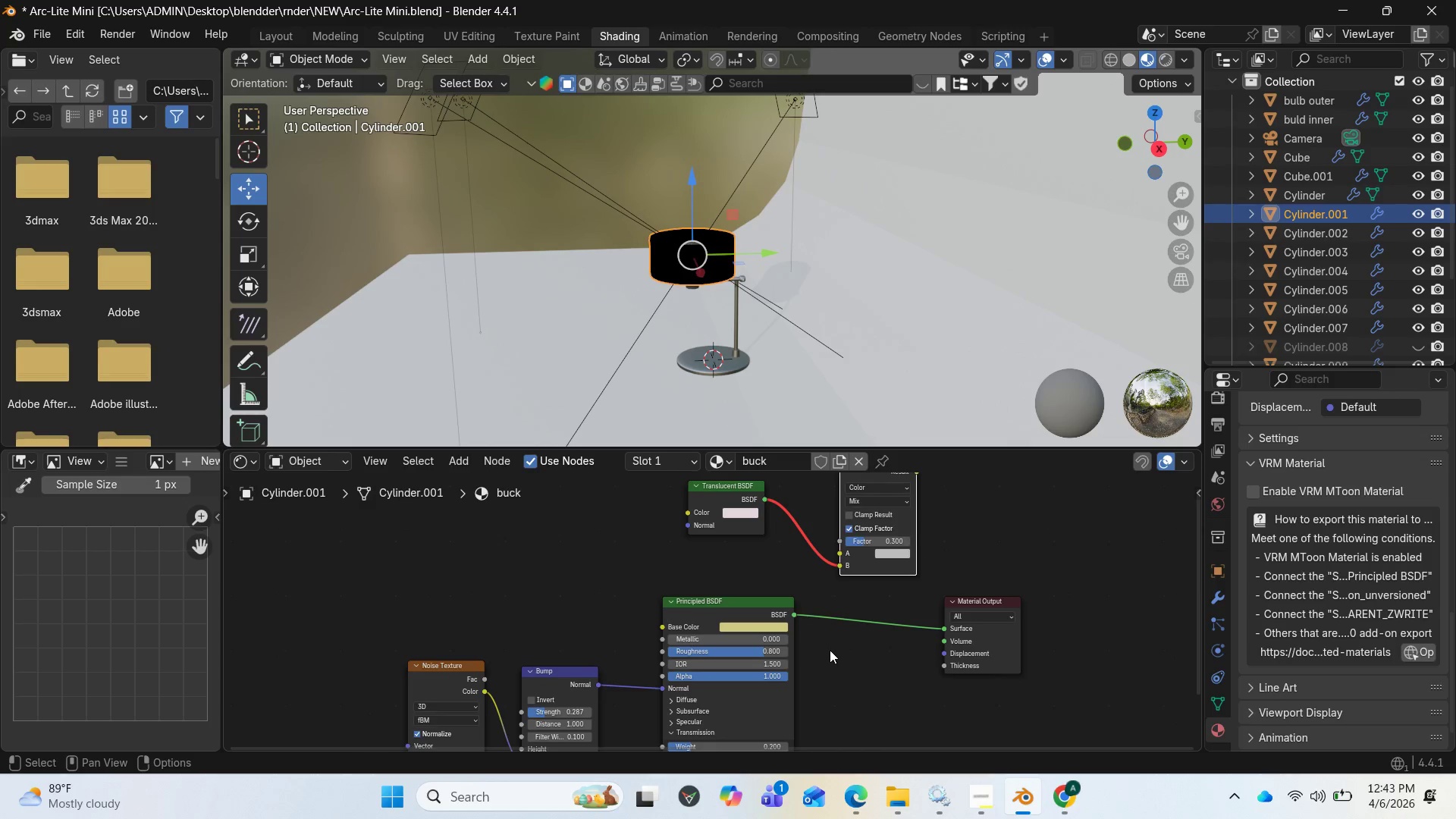 
key(Control+Z)
 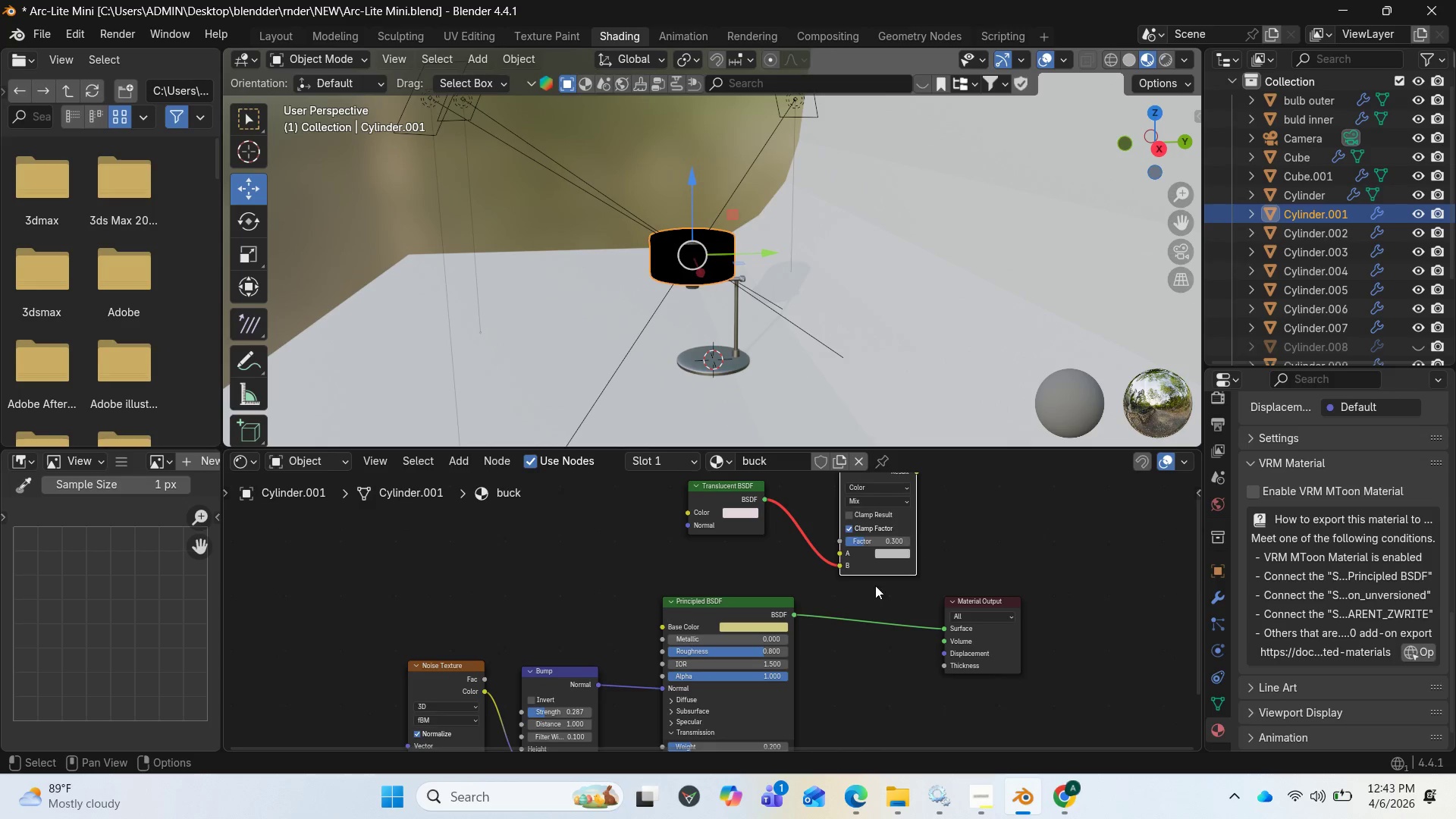 
left_click([849, 656])
 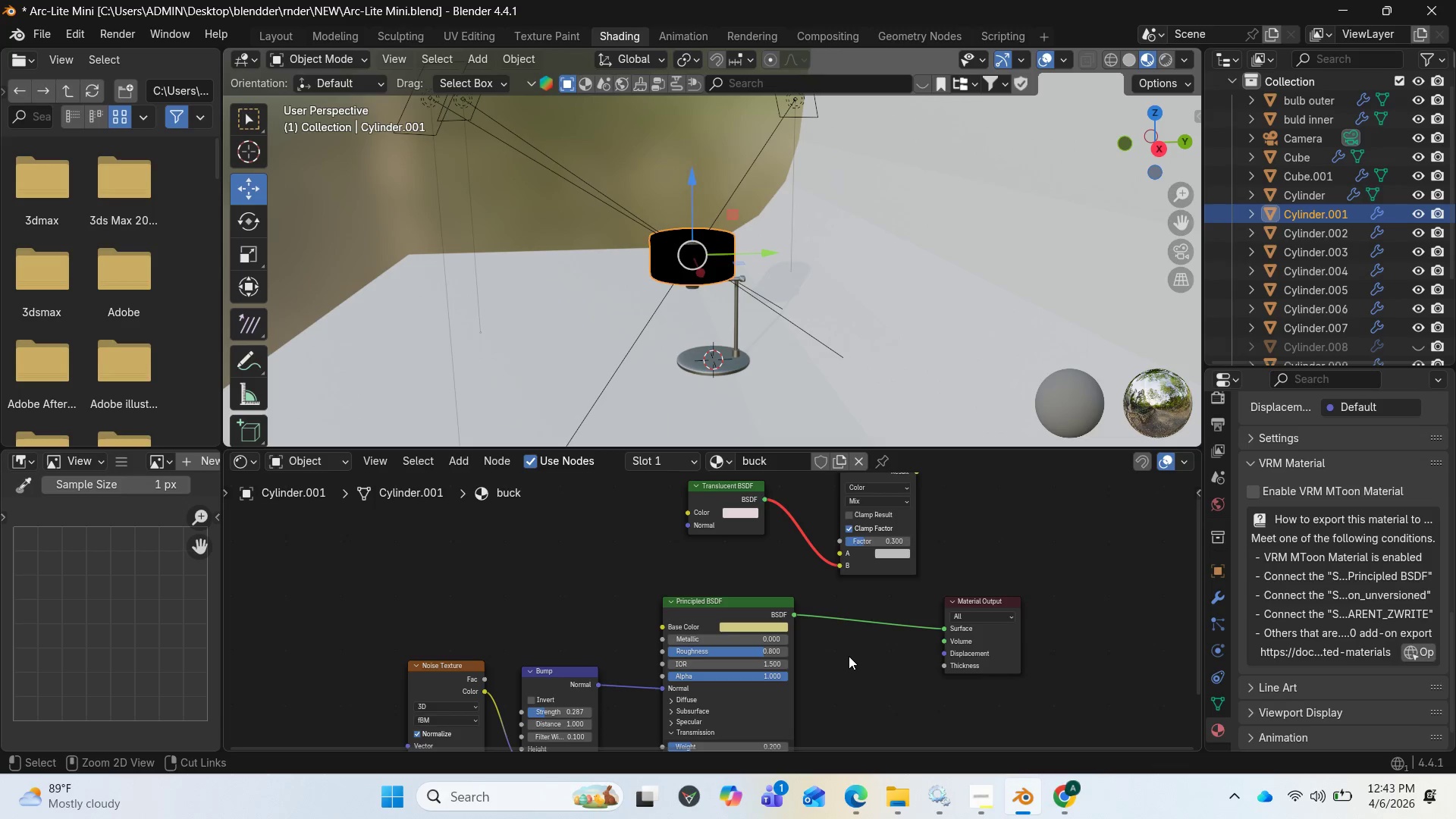 
key(Control+Z)
 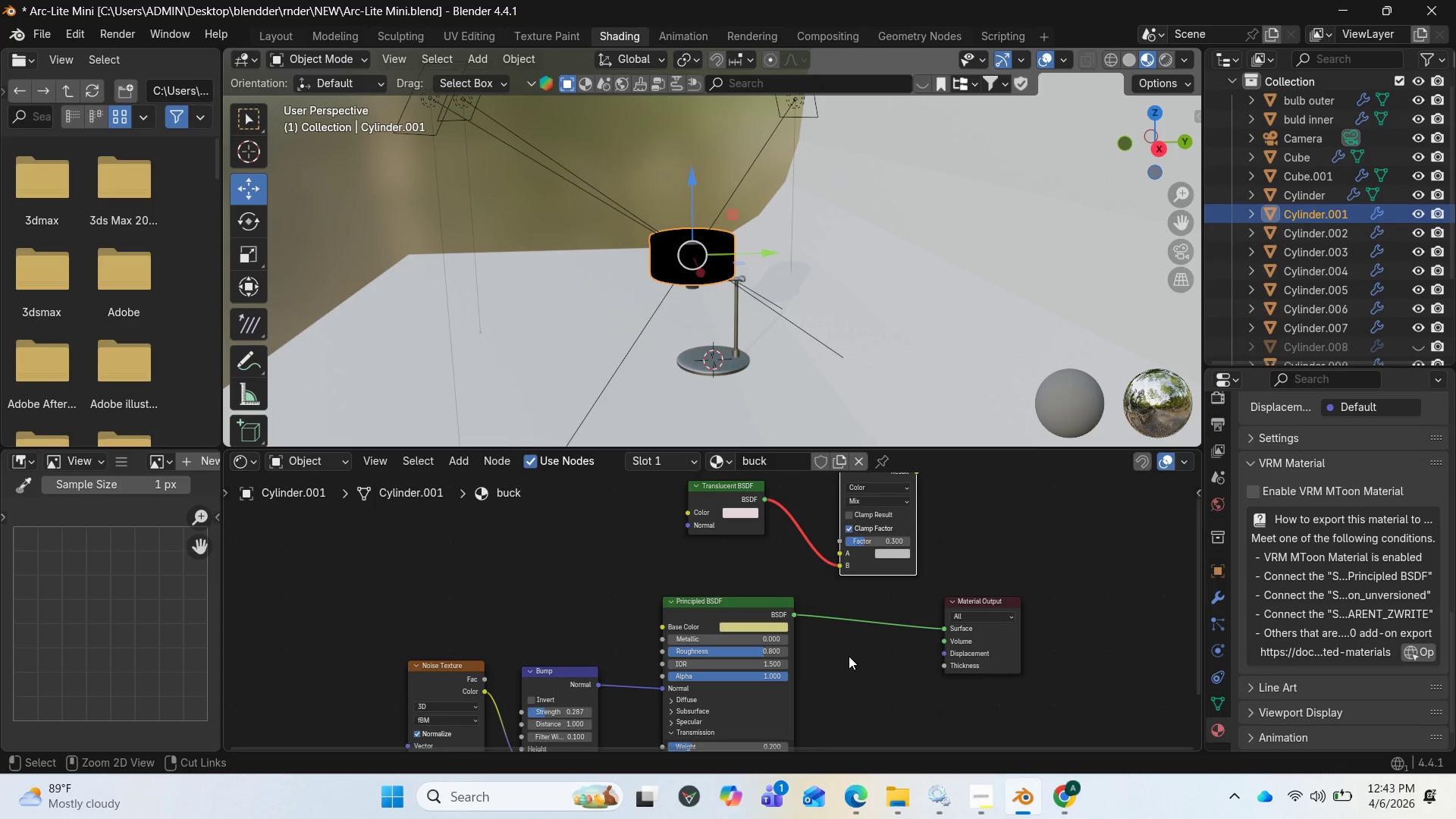 
key(Control+Z)
 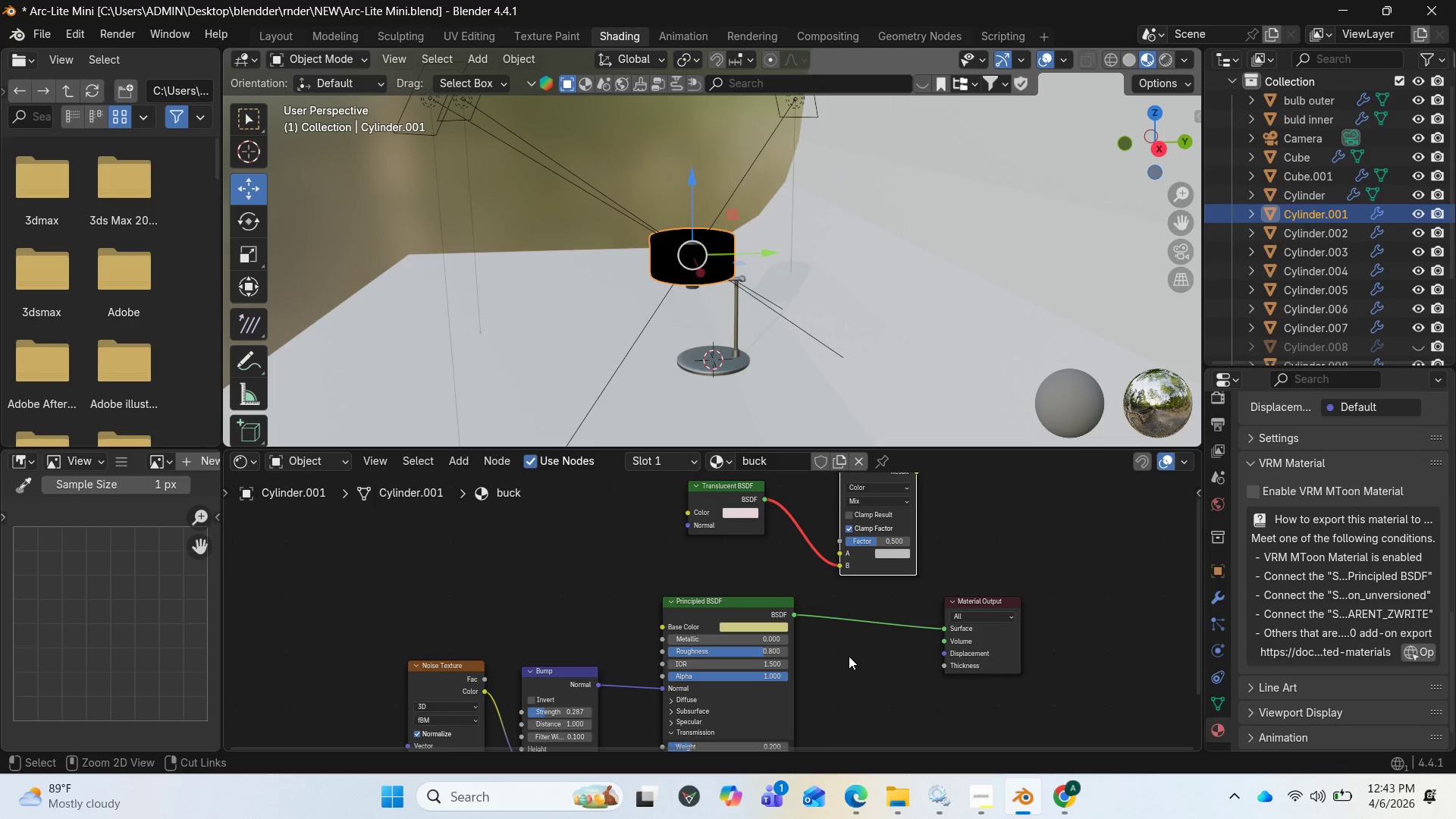 
key(Control+Z)
 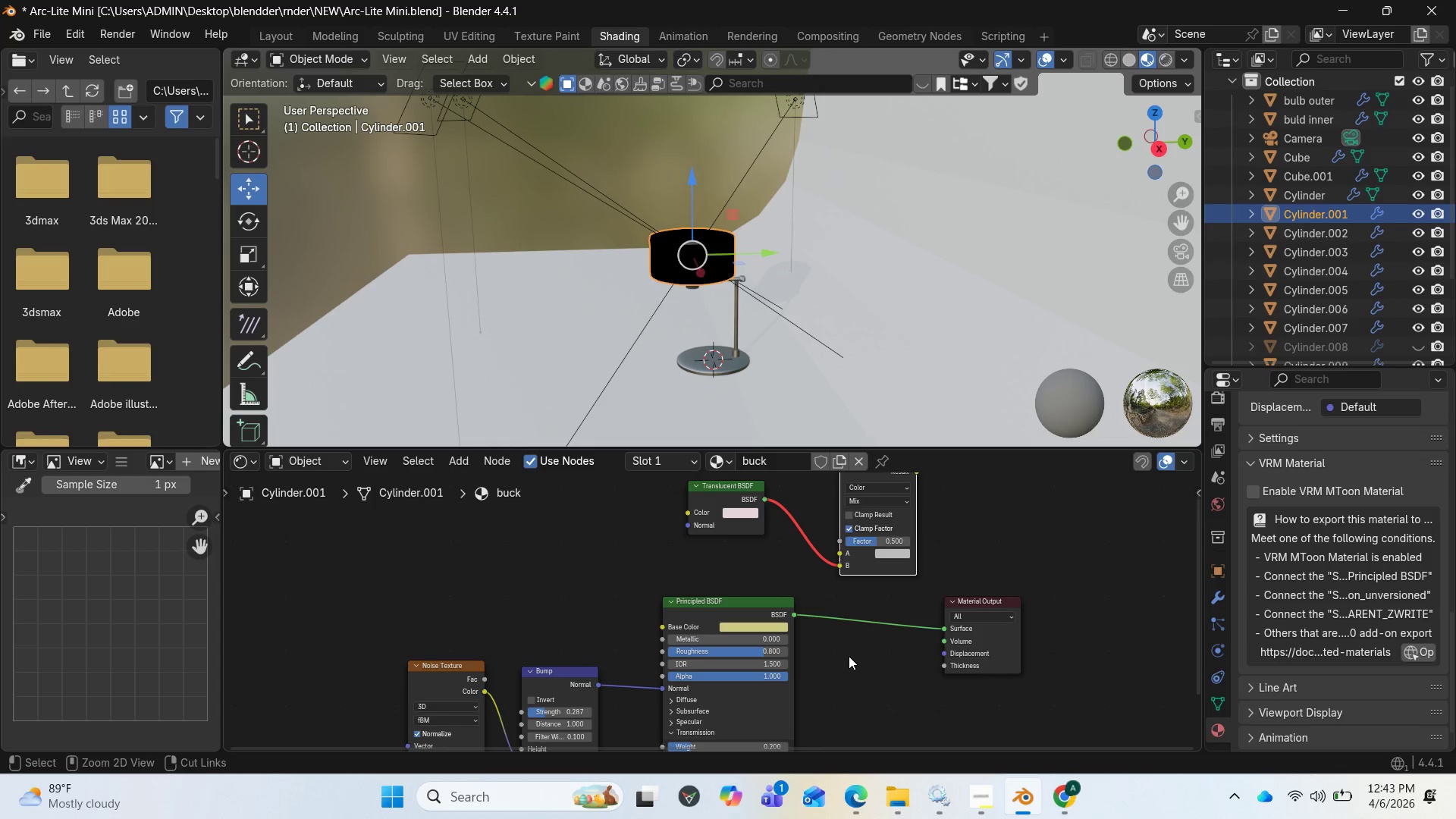 
key(Control+Z)
 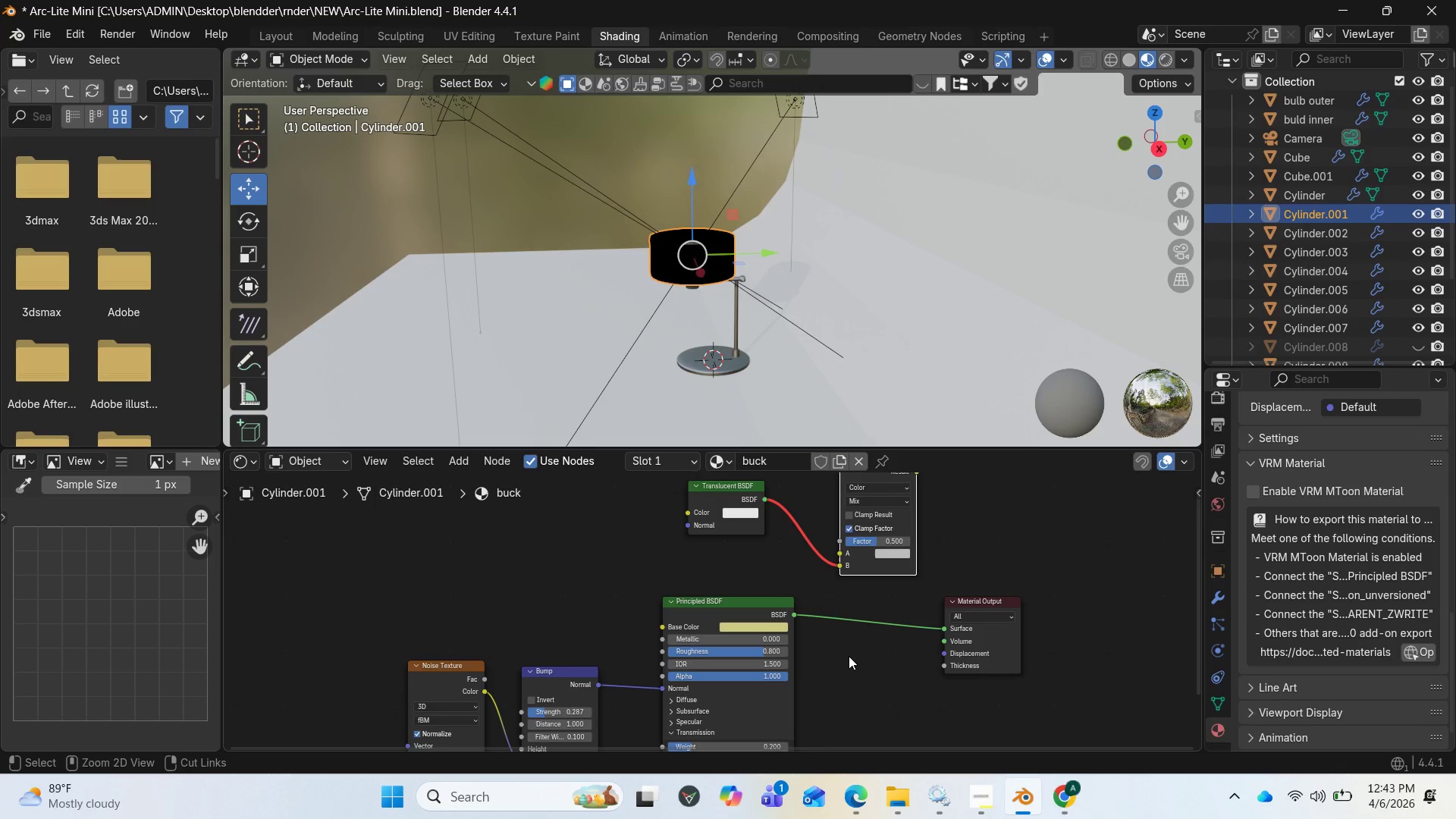 
key(Control+Z)
 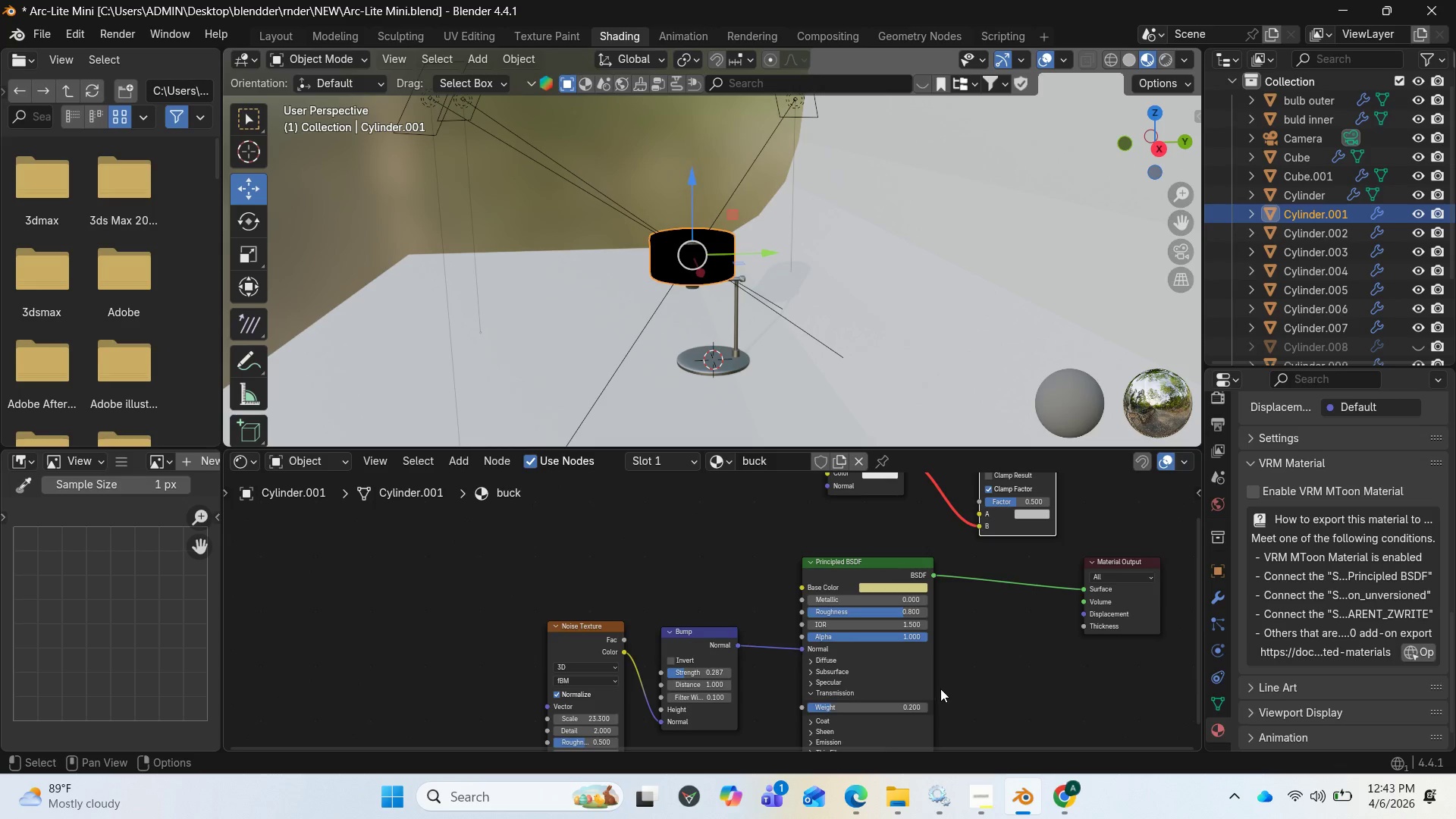 
wait(6.95)
 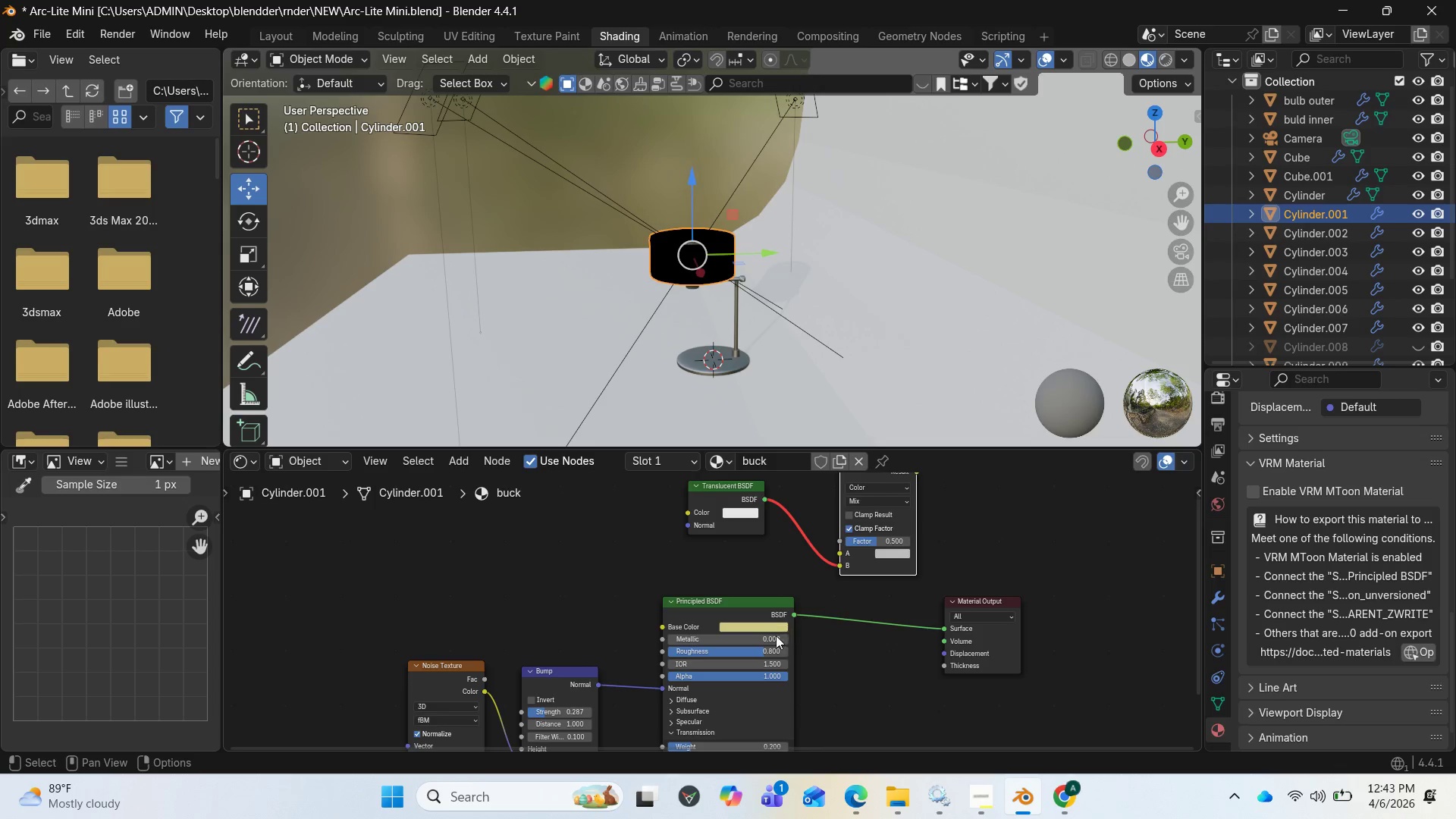 
left_click_drag(start_coordinate=[1131, 139], to_coordinate=[369, 112])
 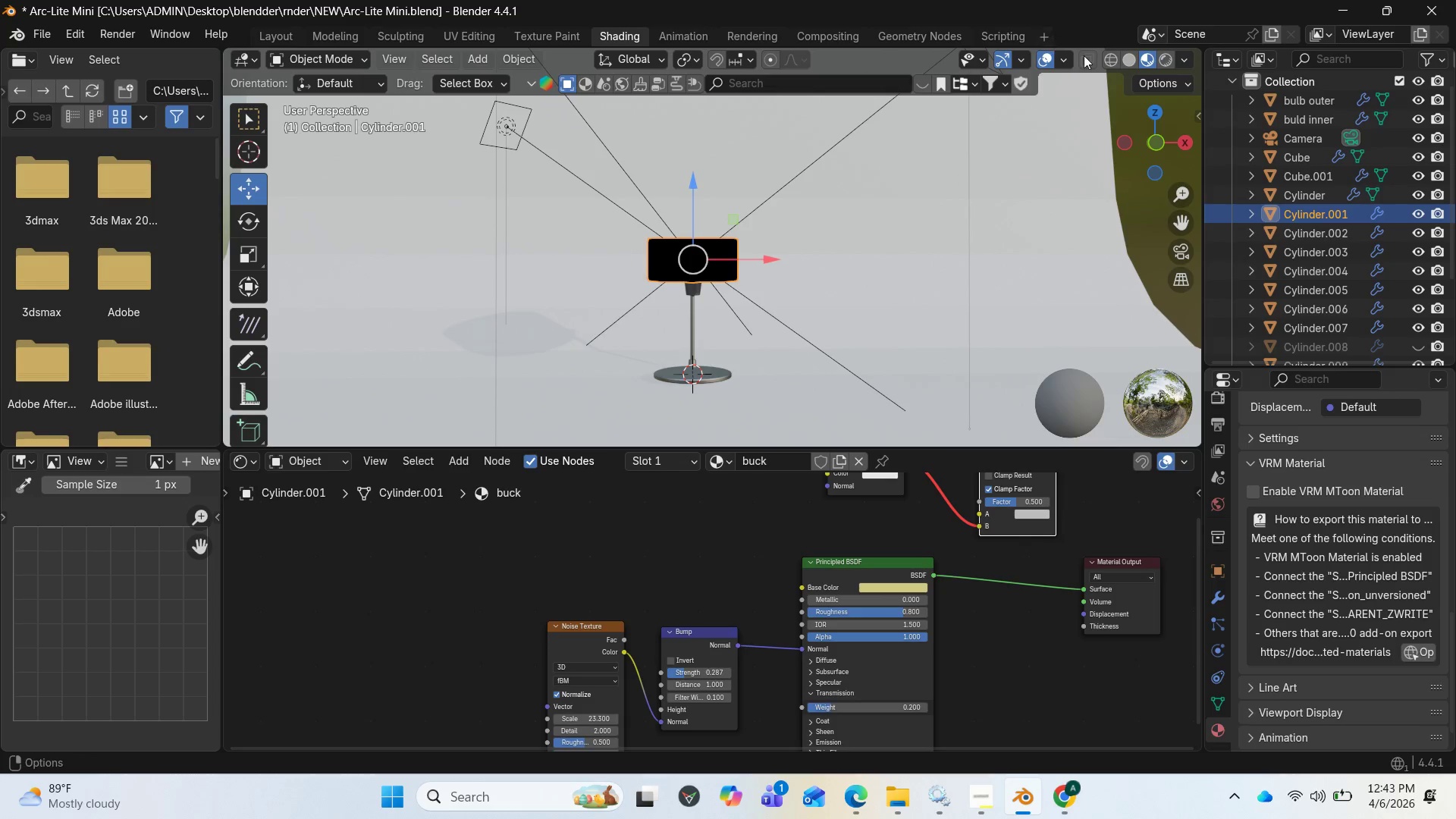 
scroll: coordinate [1132, 66], scroll_direction: down, amount: 1.0
 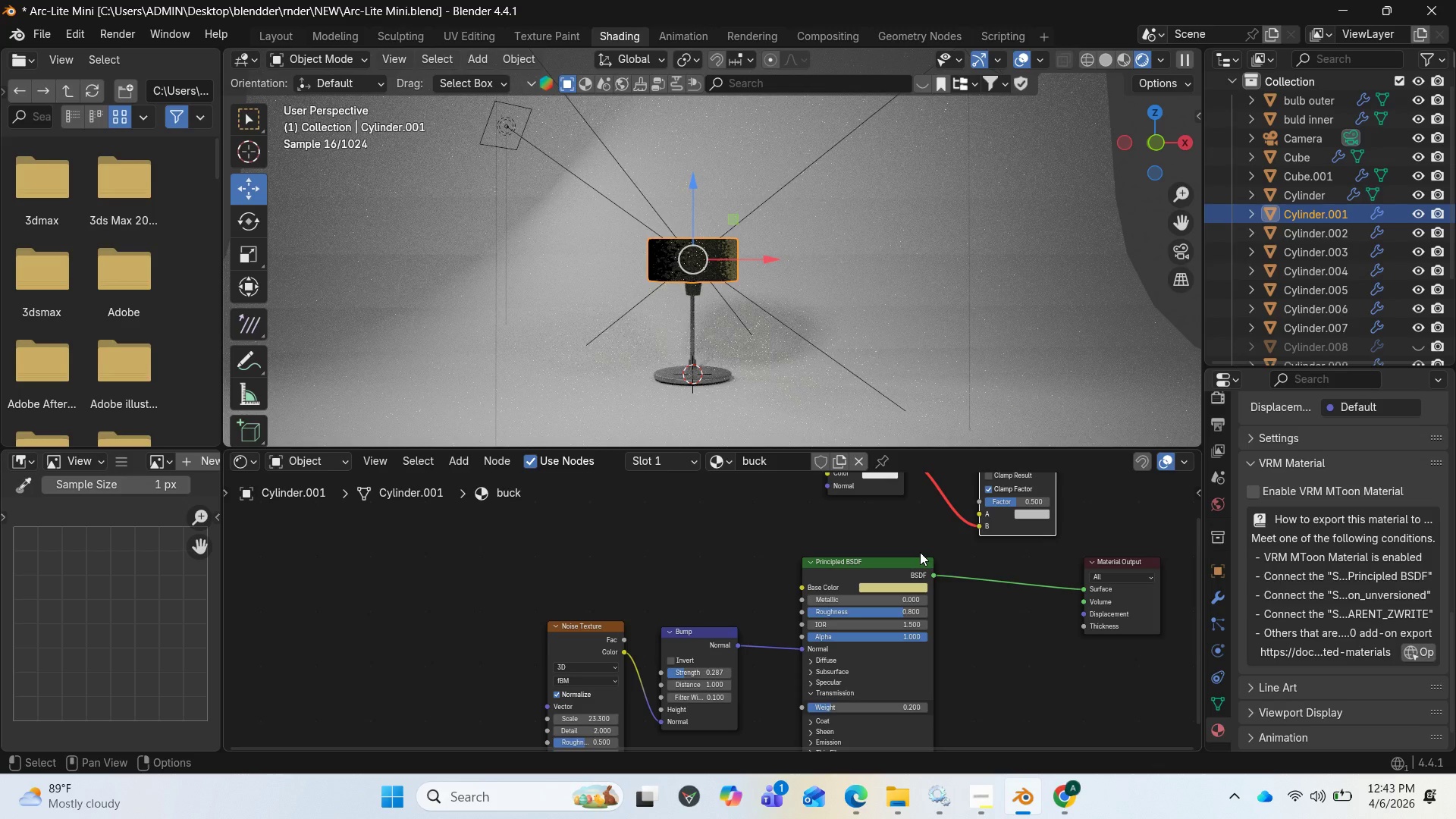 
wait(15.57)
 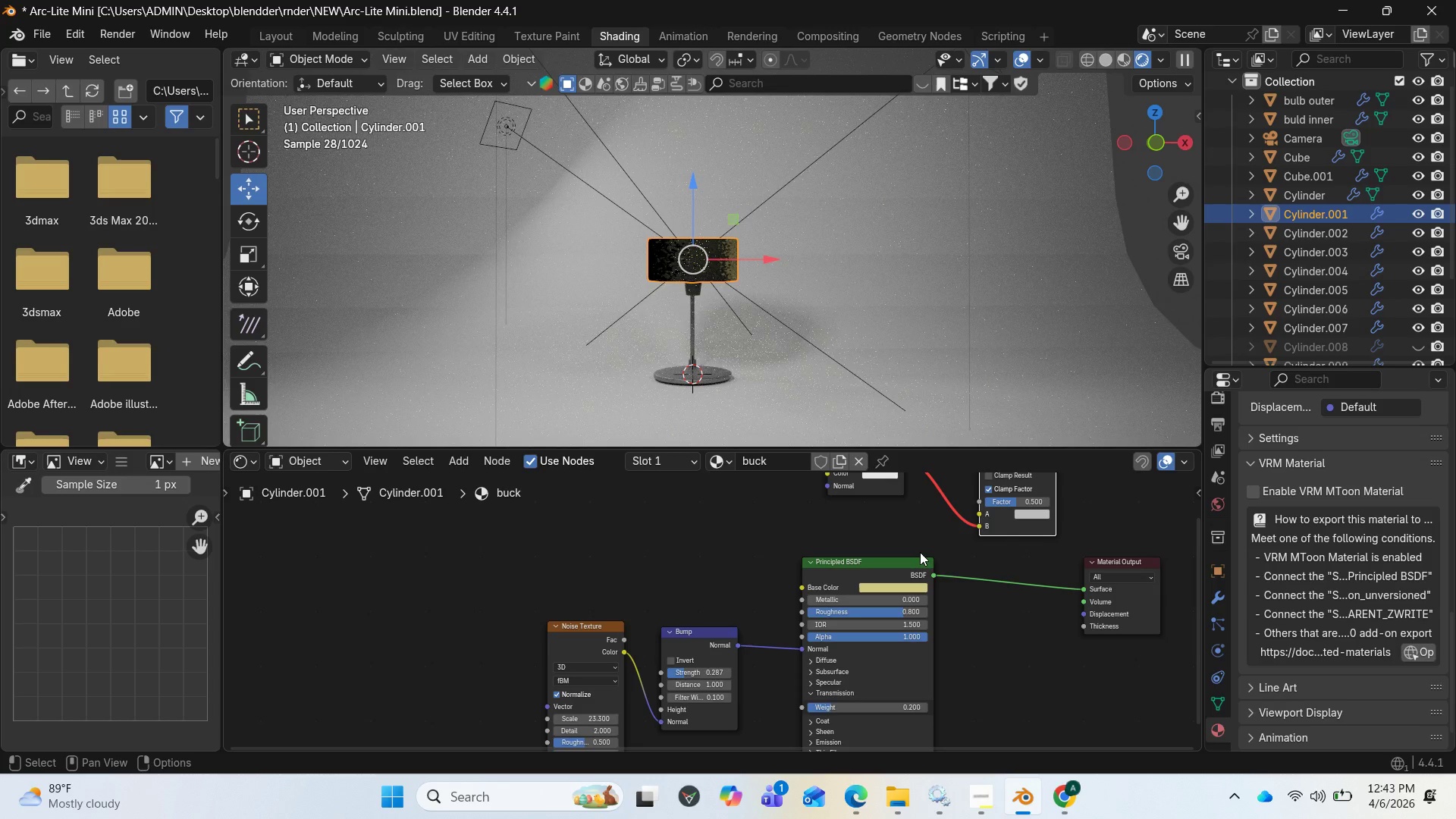 
left_click_drag(start_coordinate=[1159, 137], to_coordinate=[1089, 187])
 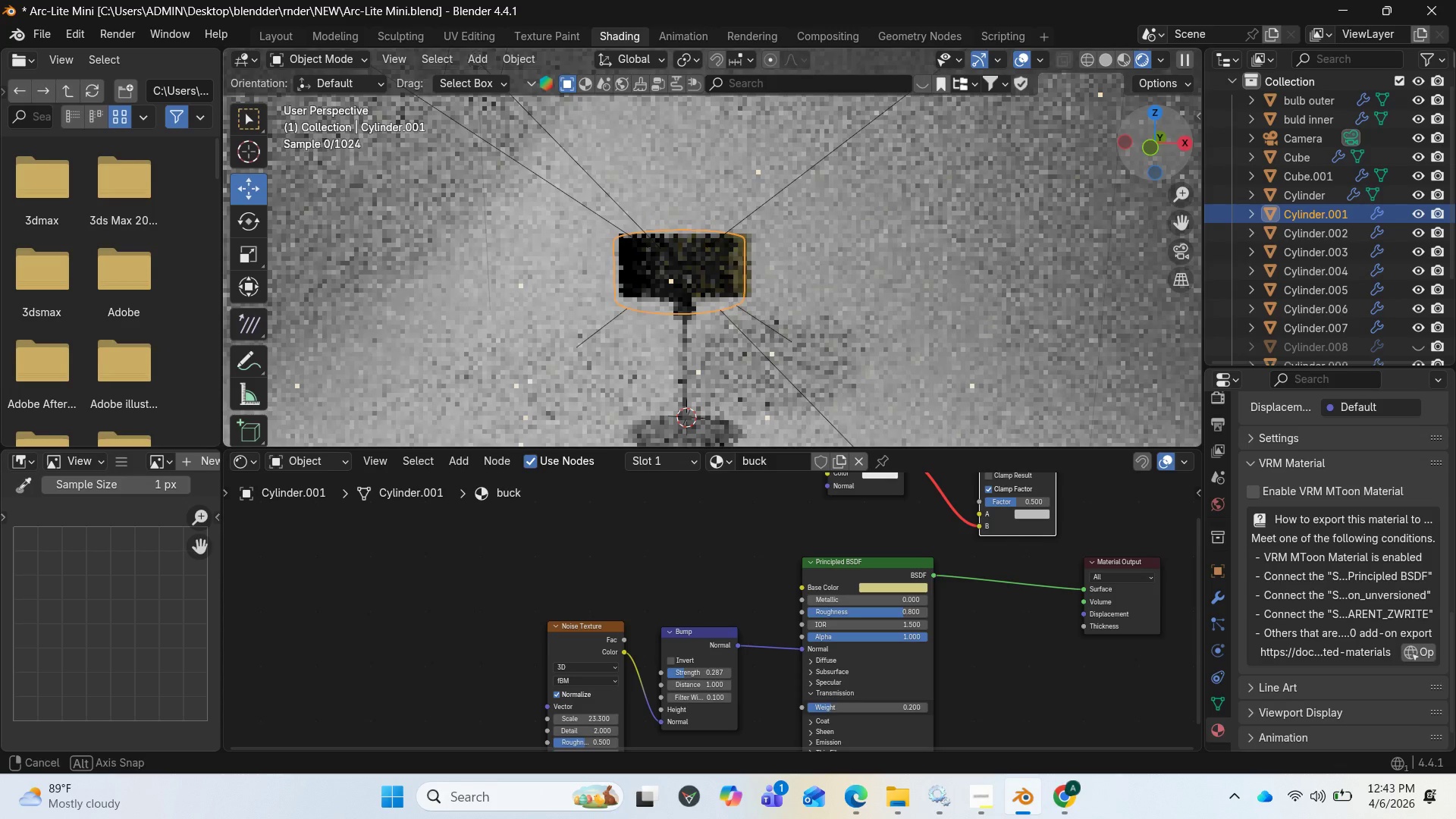 
scroll: coordinate [836, 355], scroll_direction: up, amount: 2.0
 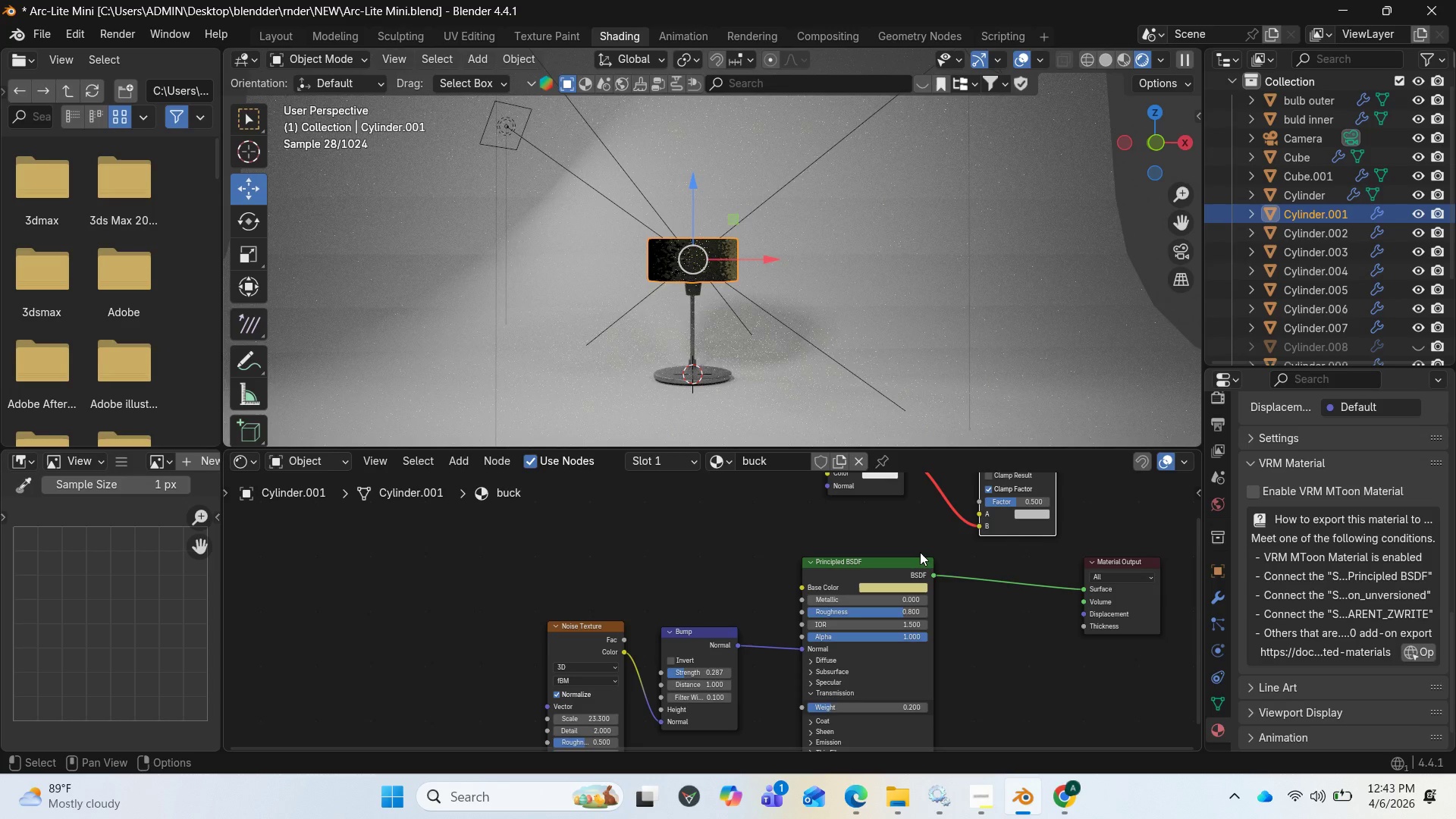 
left_click([1121, 58])
 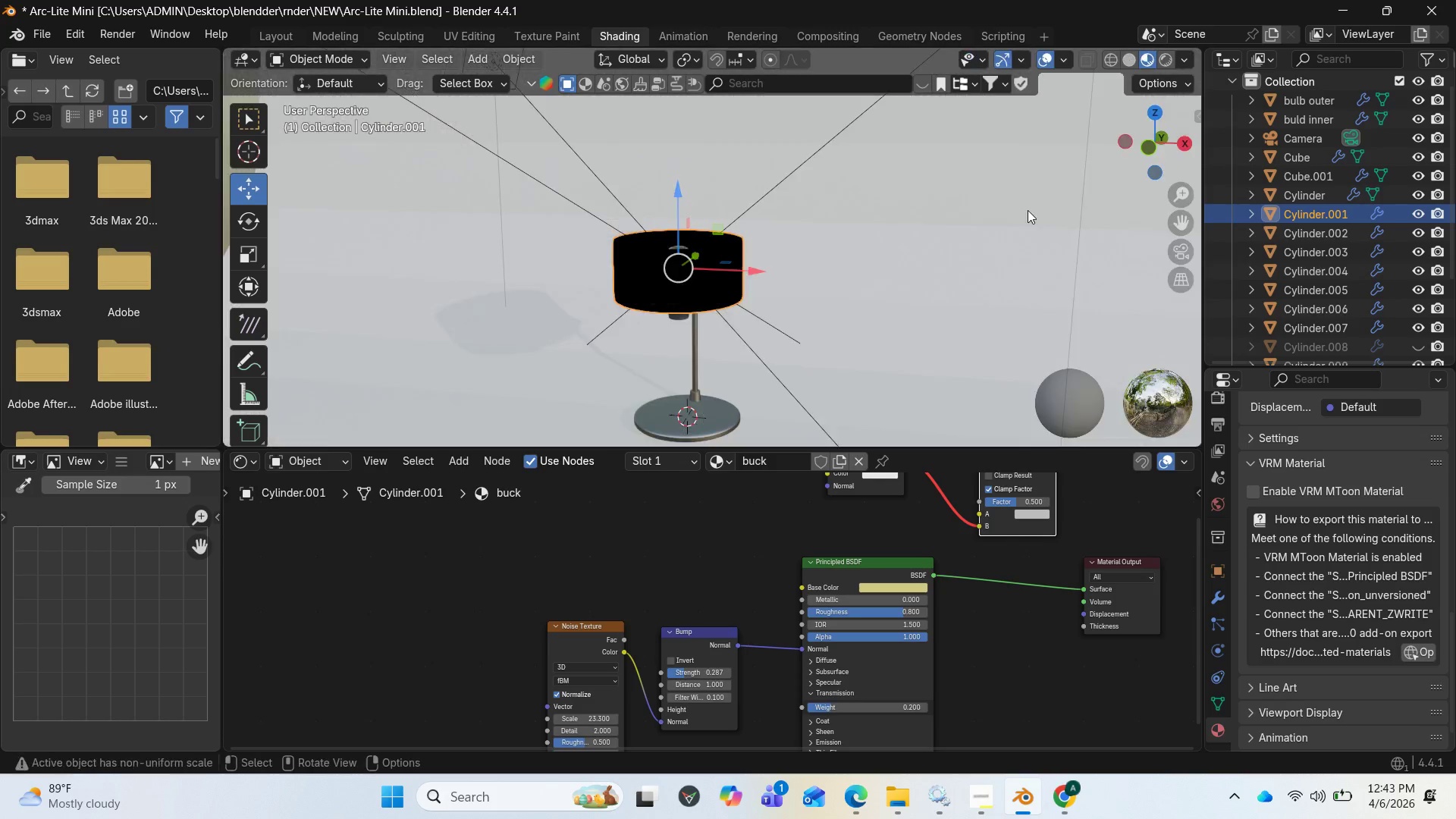 
scroll: coordinate [1011, 218], scroll_direction: down, amount: 2.0
 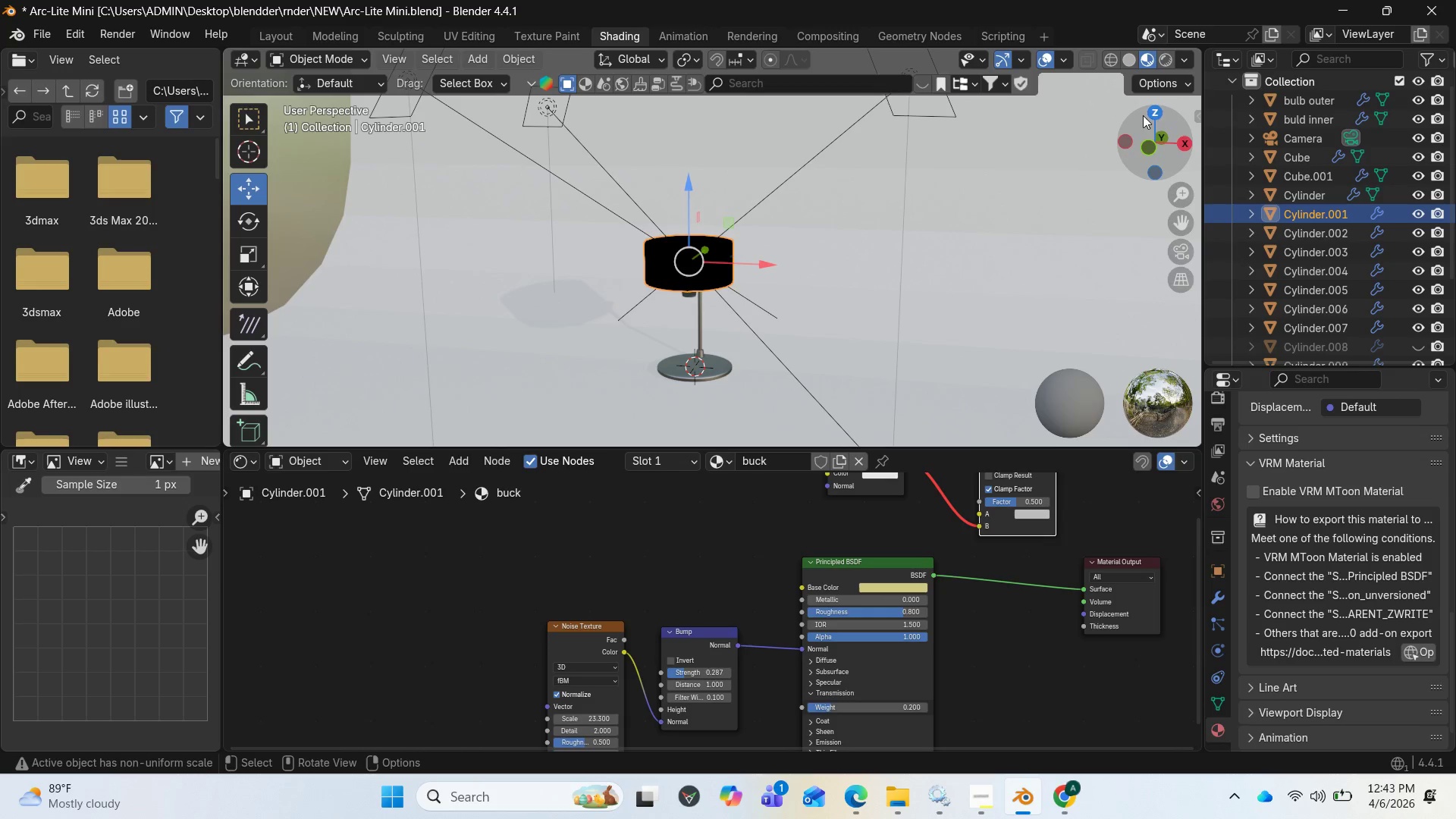 
left_click_drag(start_coordinate=[1143, 137], to_coordinate=[1120, 106])
 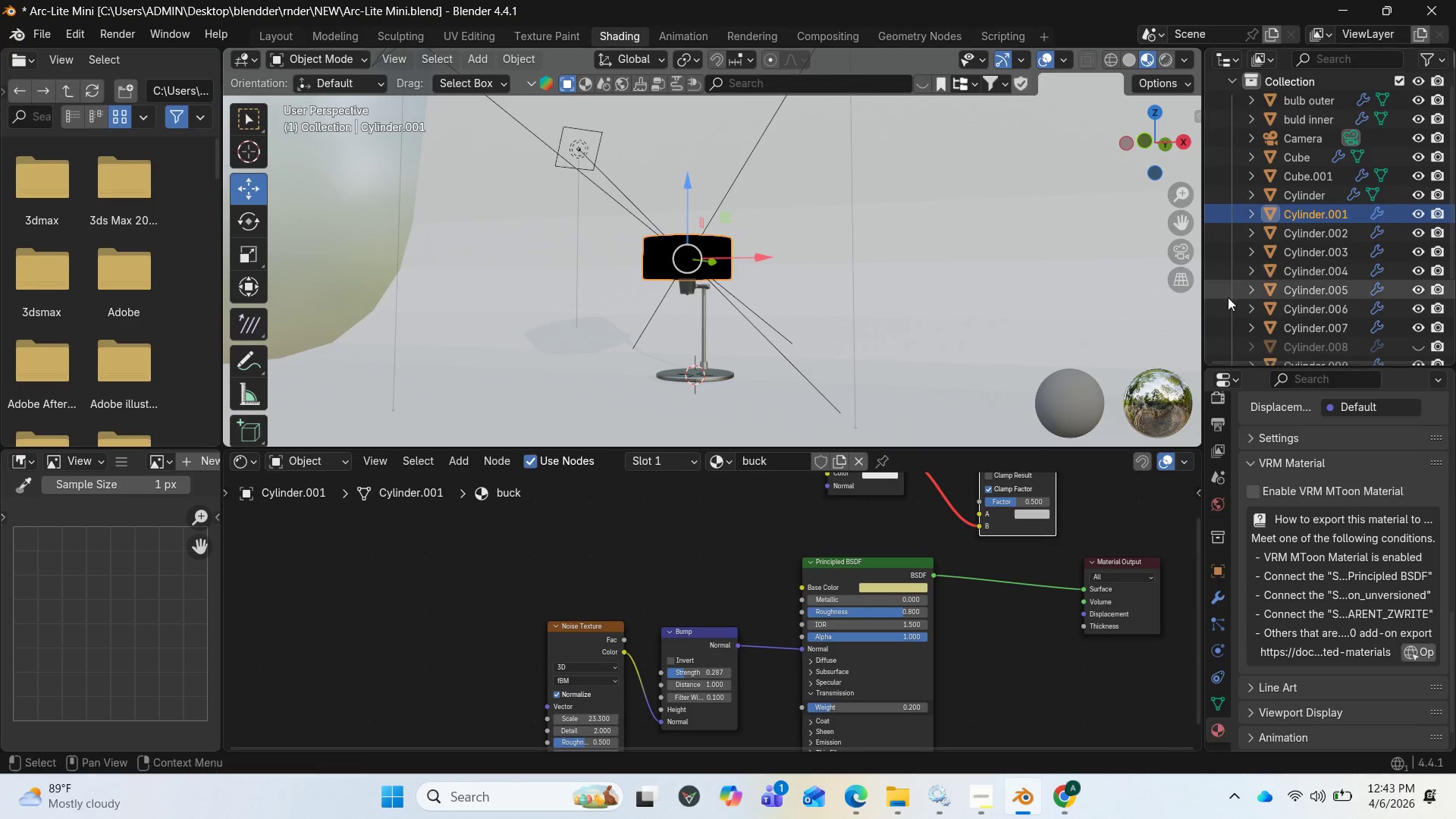 
scroll: coordinate [1313, 288], scroll_direction: down, amount: 4.0
 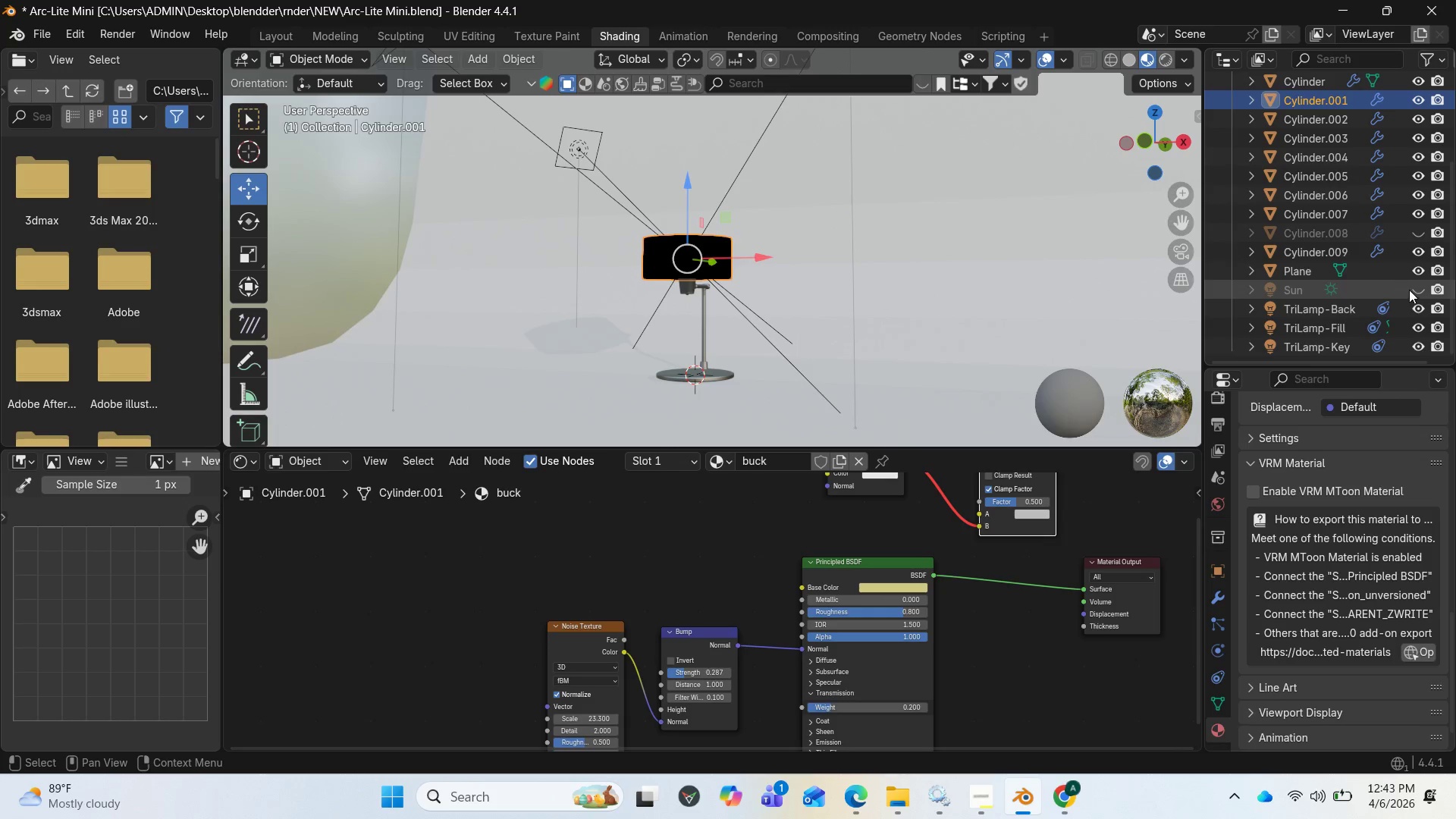 
left_click([1416, 289])
 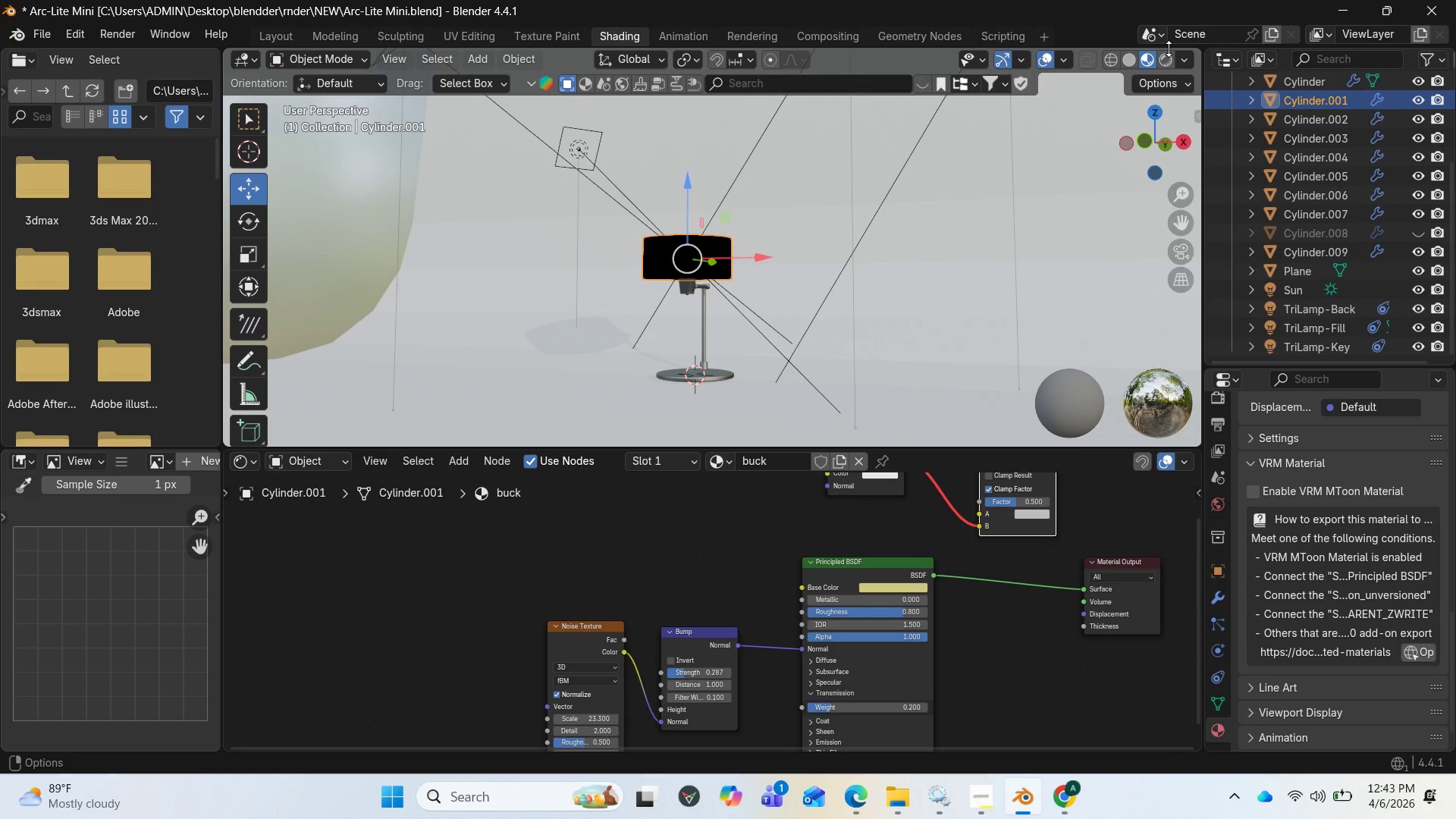 
left_click([1169, 58])
 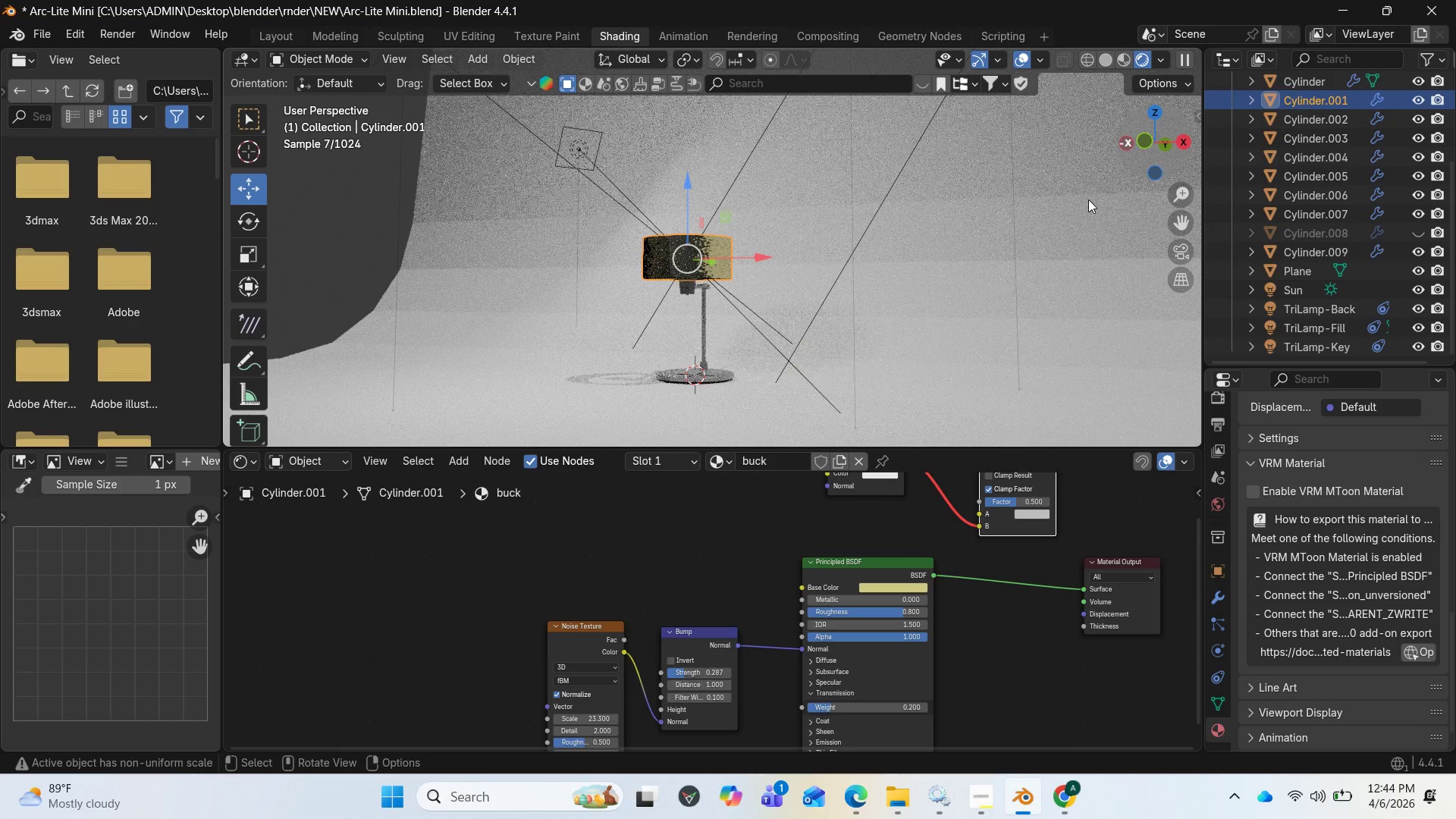 
left_click_drag(start_coordinate=[1135, 144], to_coordinate=[251, 133])
 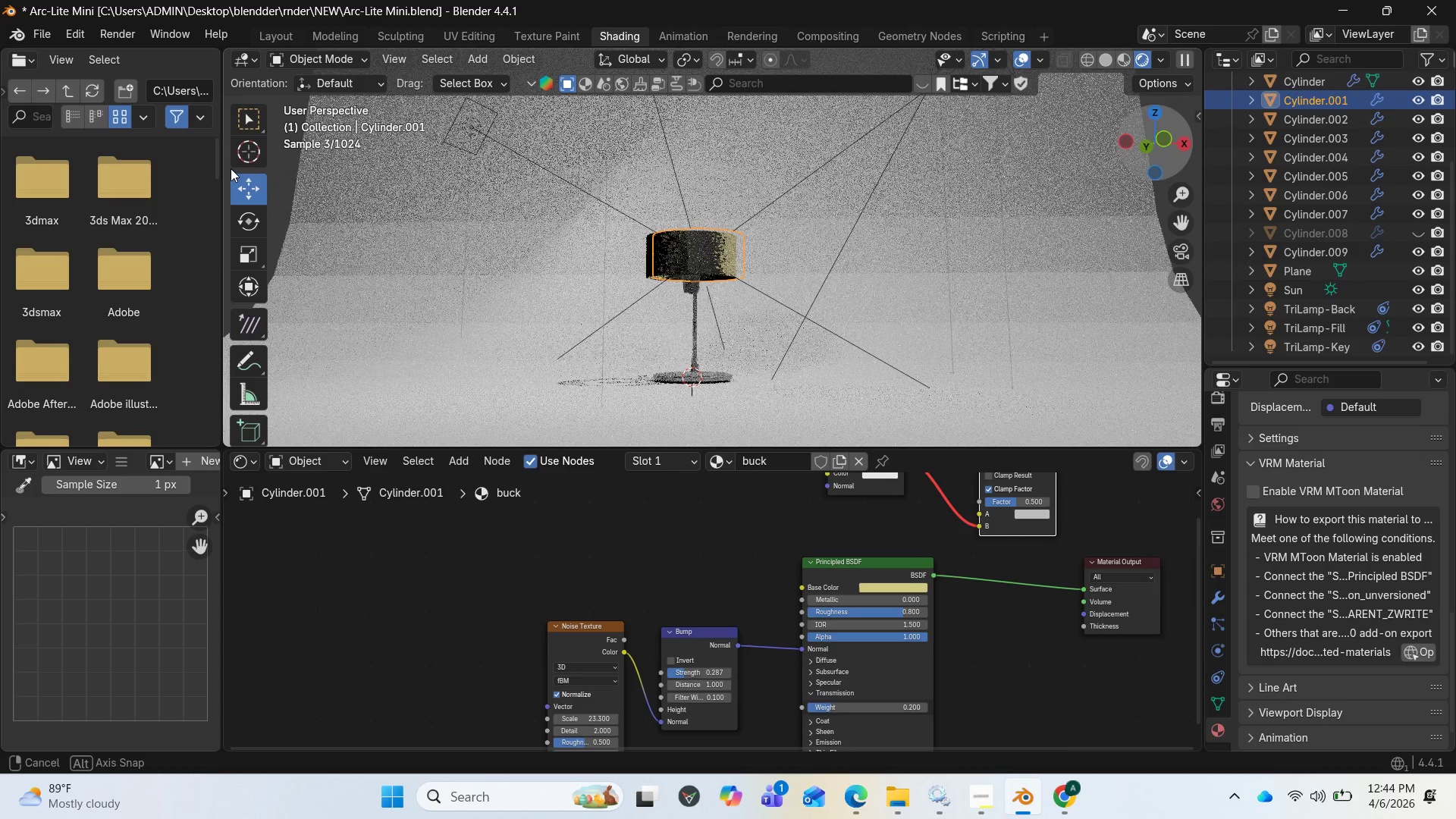 
wait(10.8)
 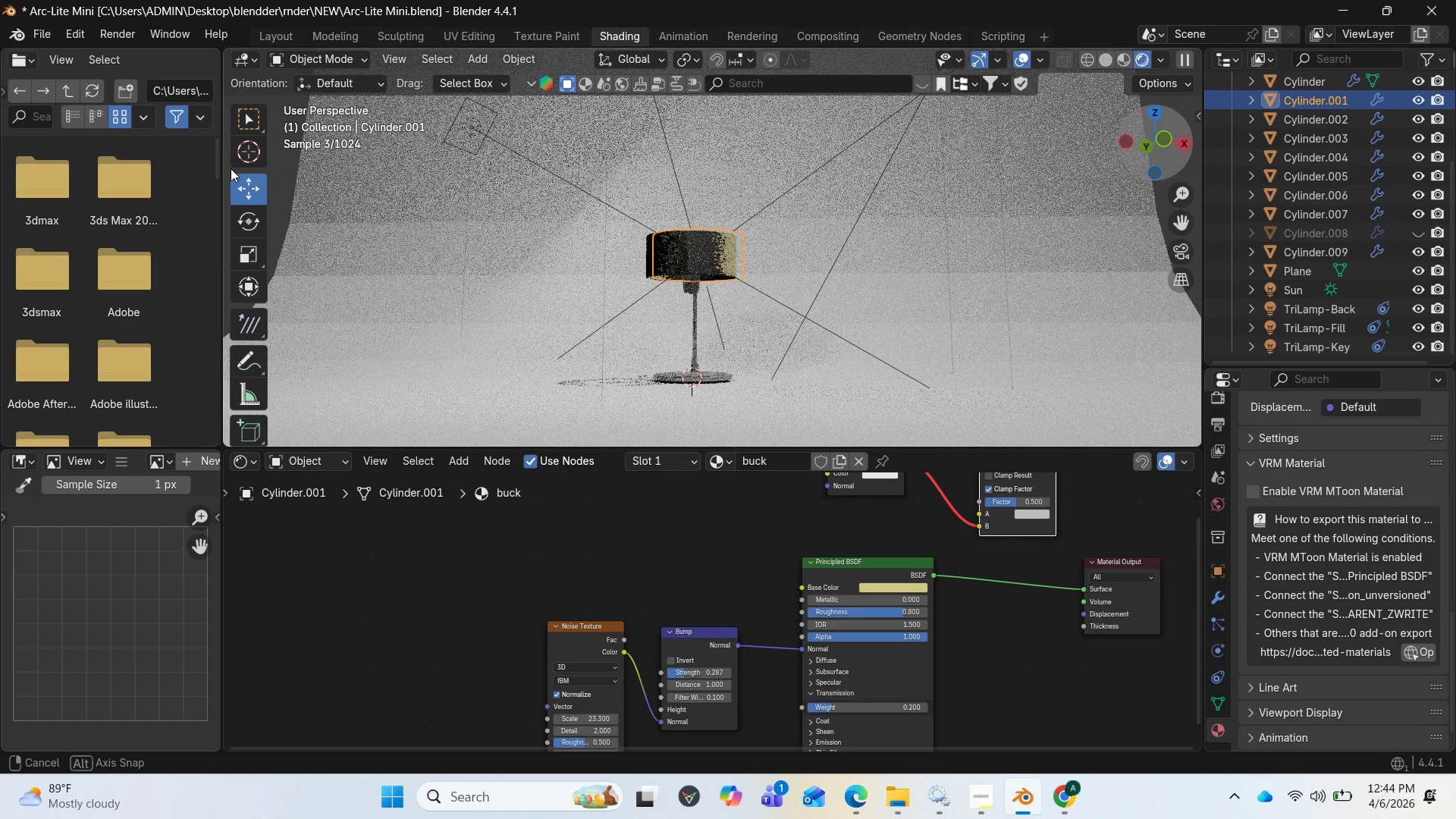 
left_click_drag(start_coordinate=[825, 510], to_coordinate=[726, 536])
 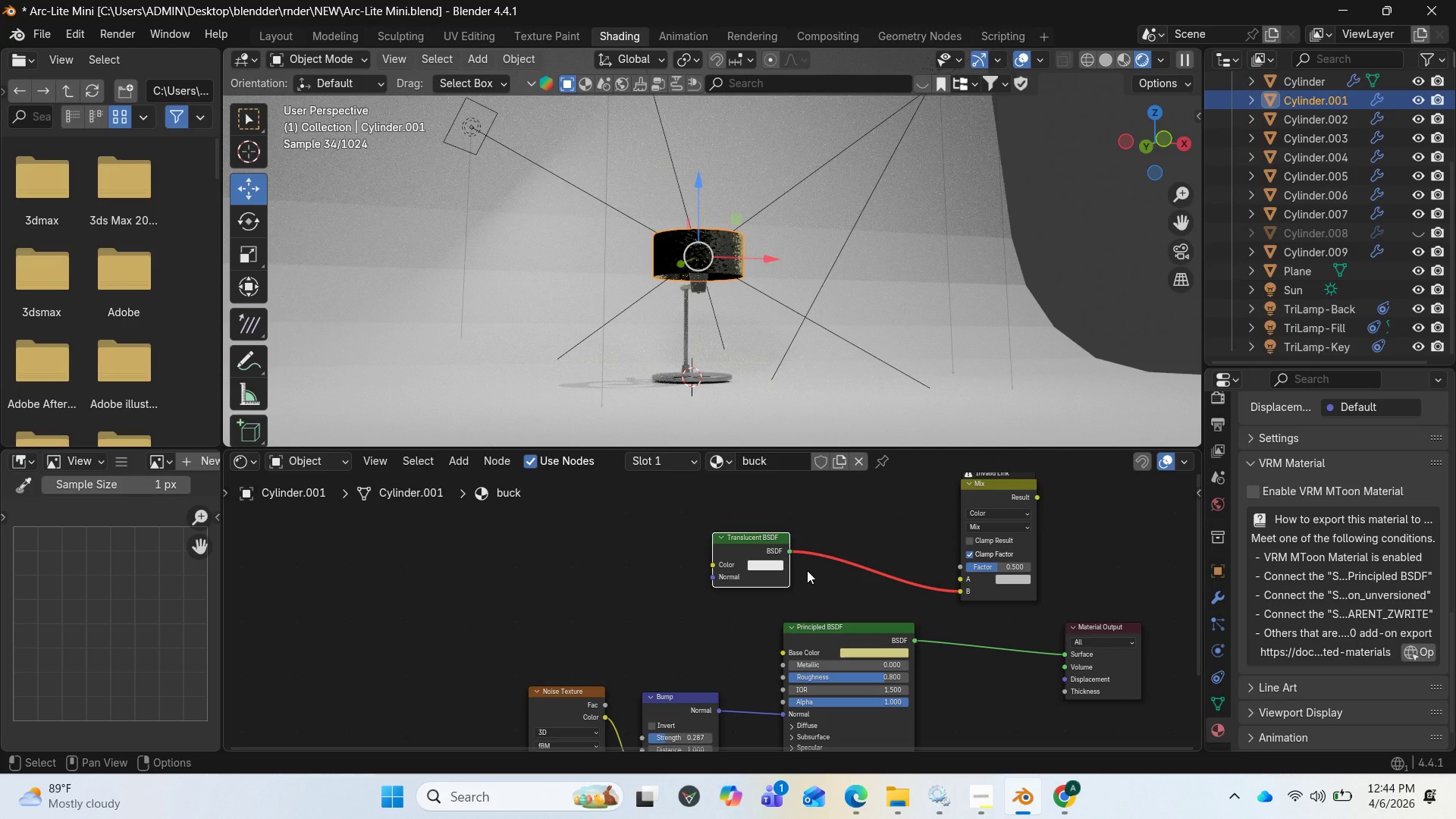 
mouse_move([765, 564])
 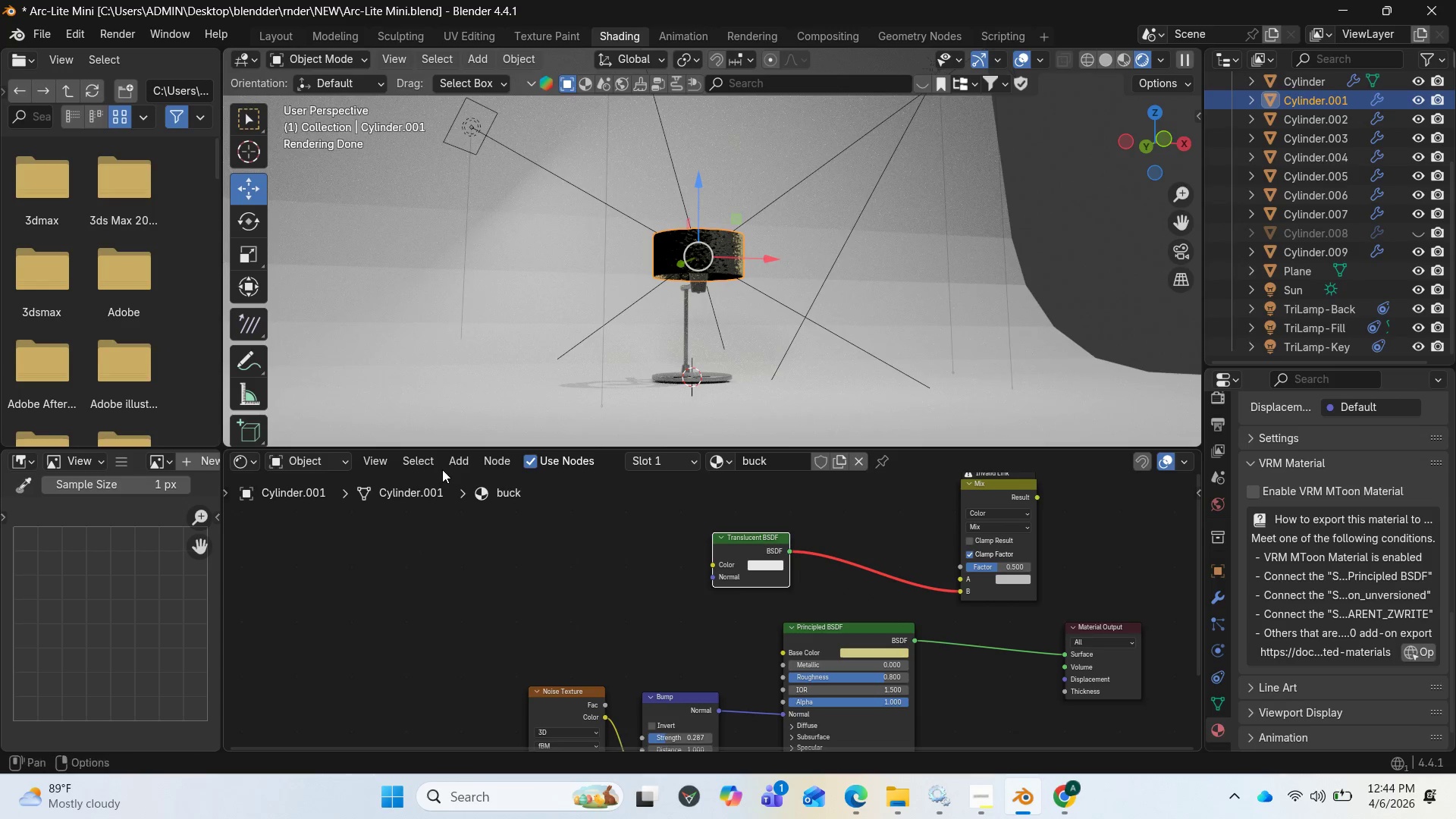 
left_click([452, 461])
 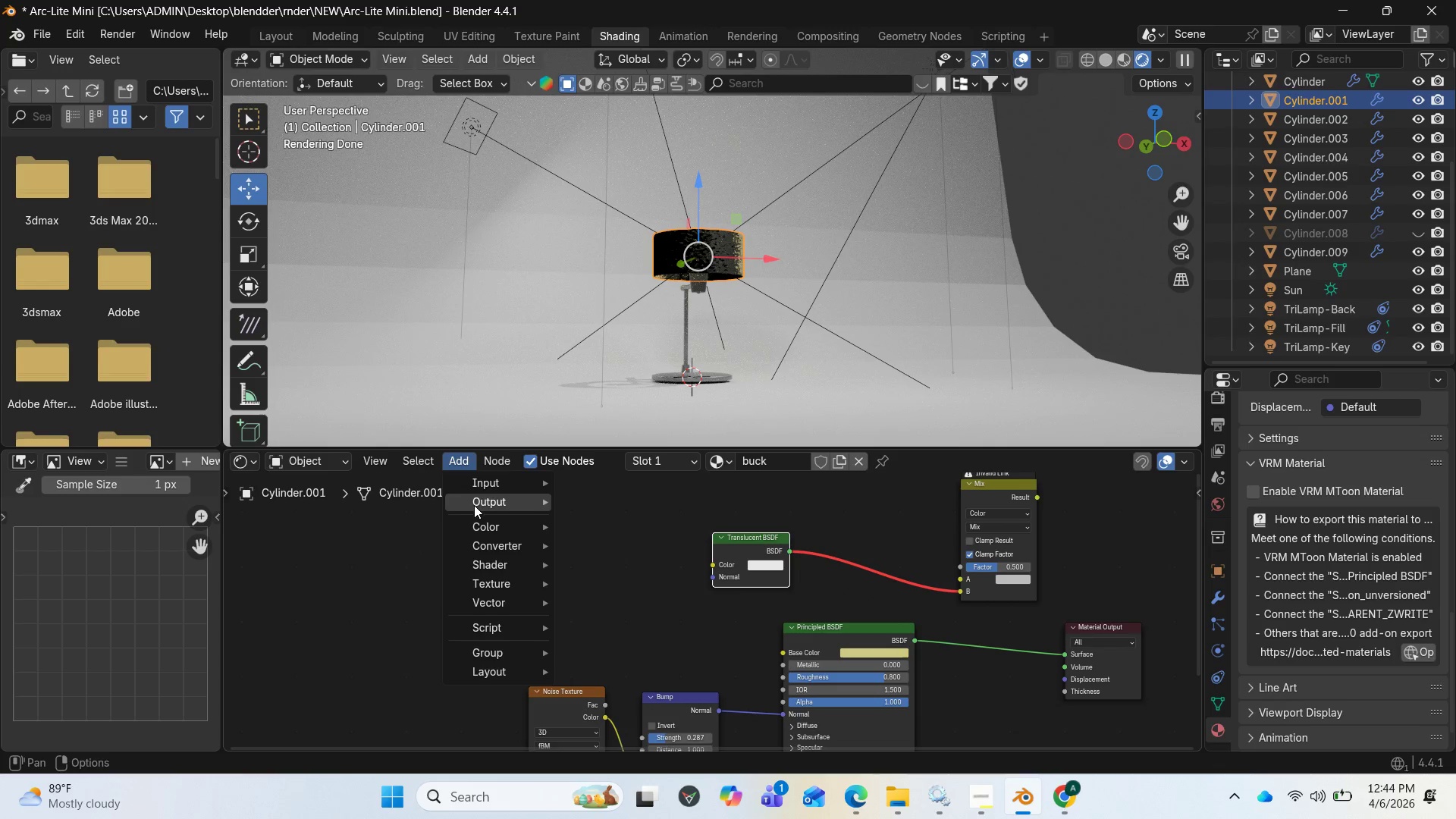 
mouse_move([500, 492])
 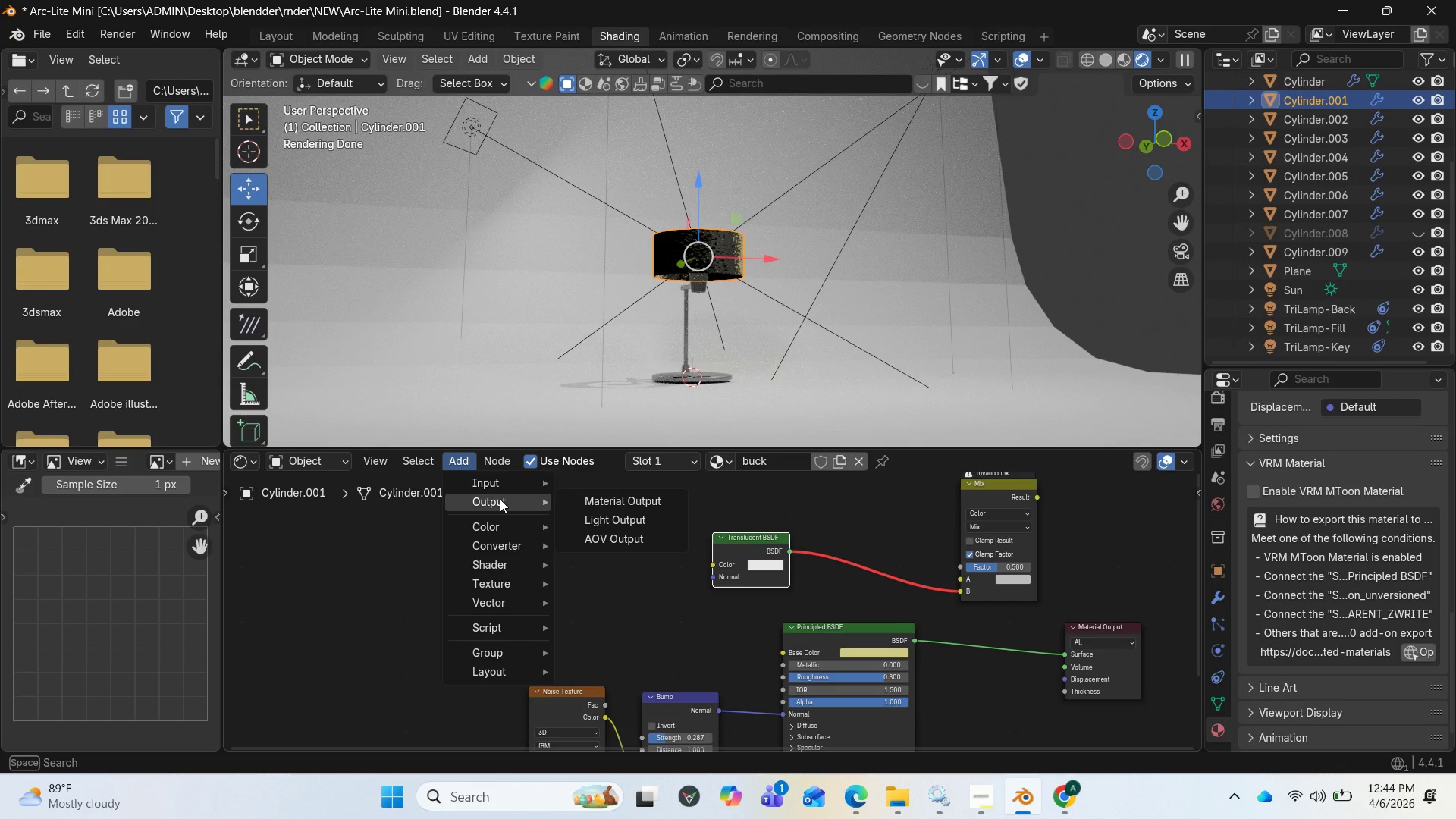 
mouse_move([500, 509])
 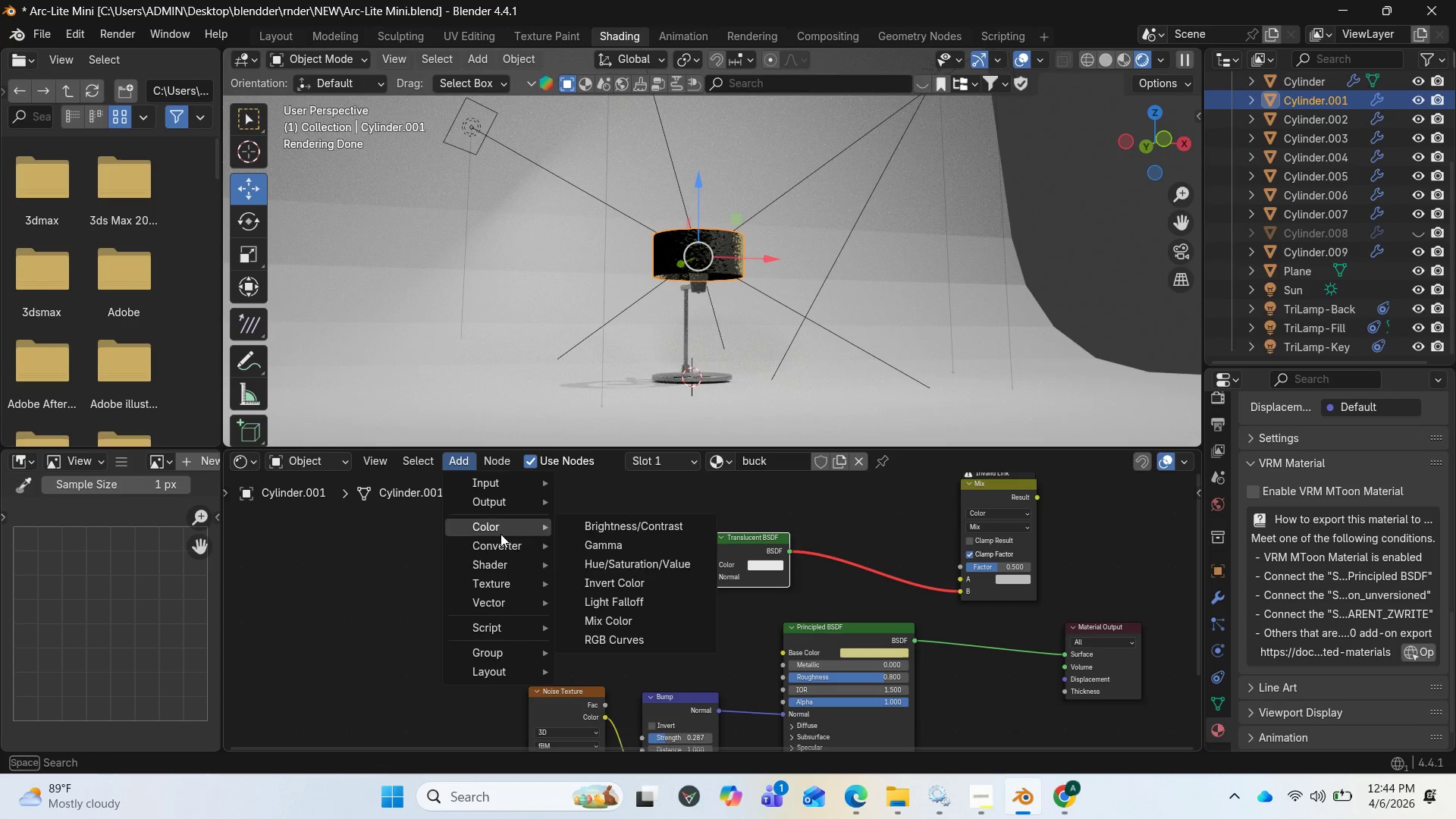 
mouse_move([516, 560])
 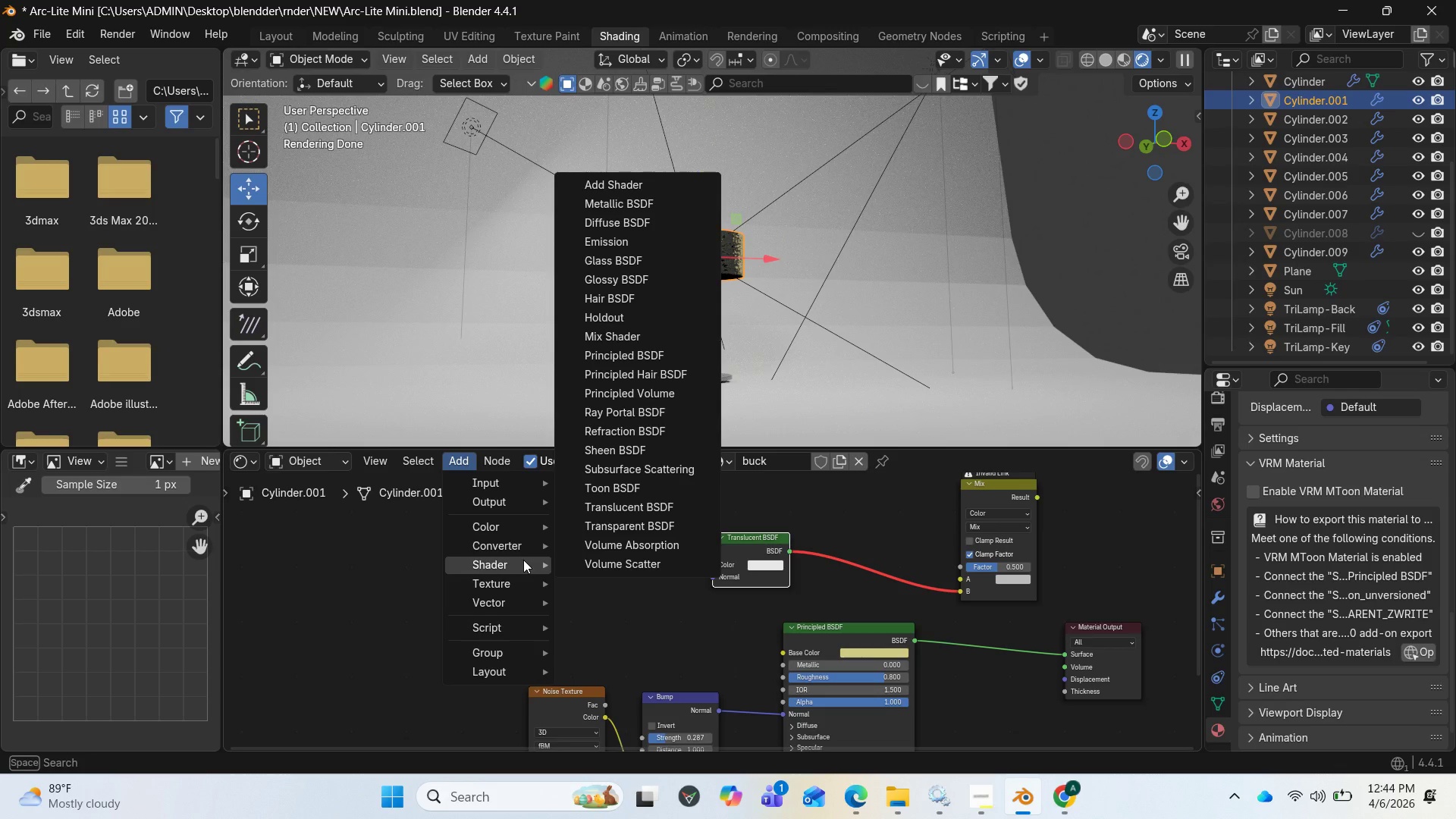 
mouse_move([523, 576])
 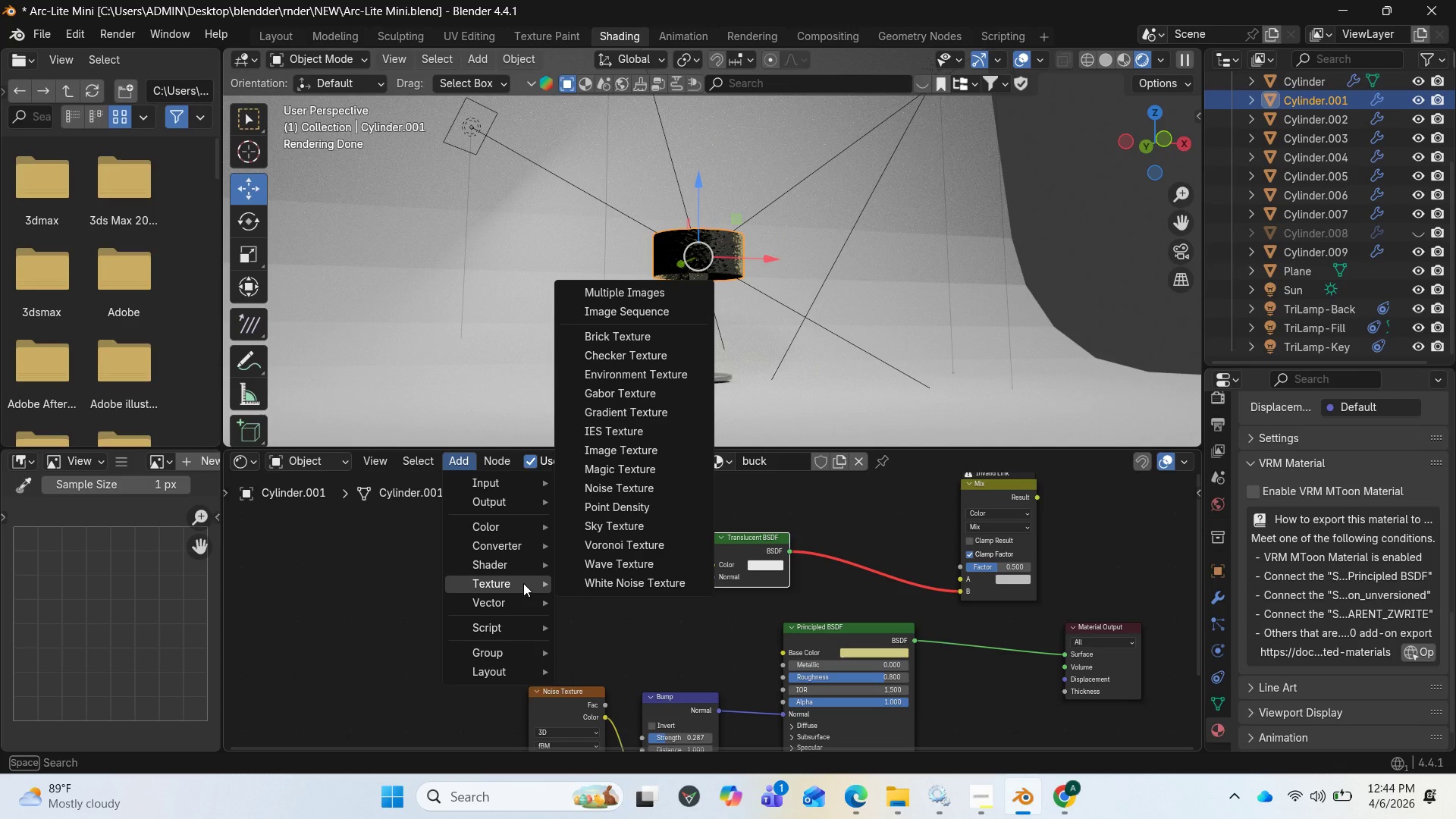 
mouse_move([513, 593])
 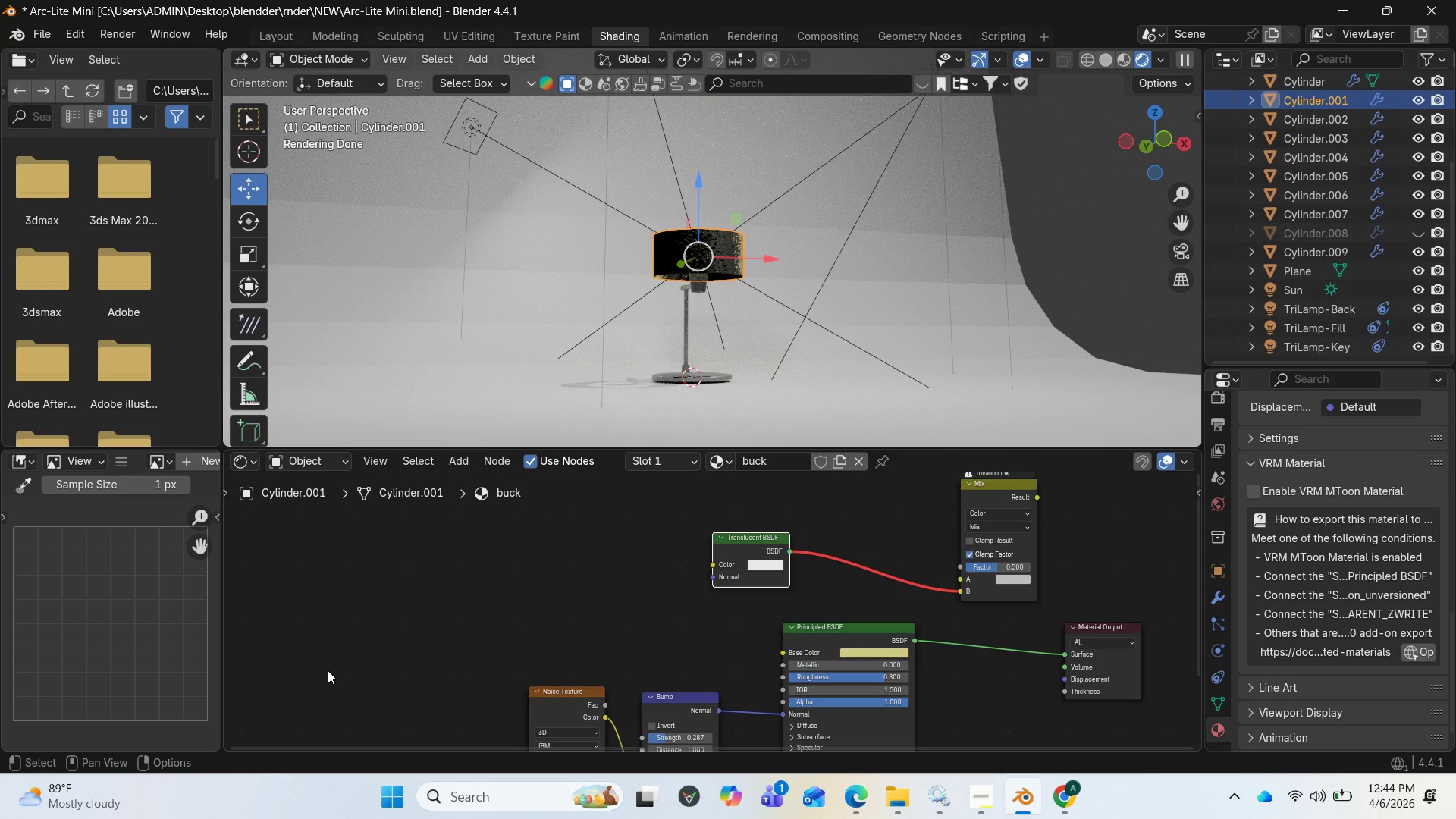 
type(Amix)
 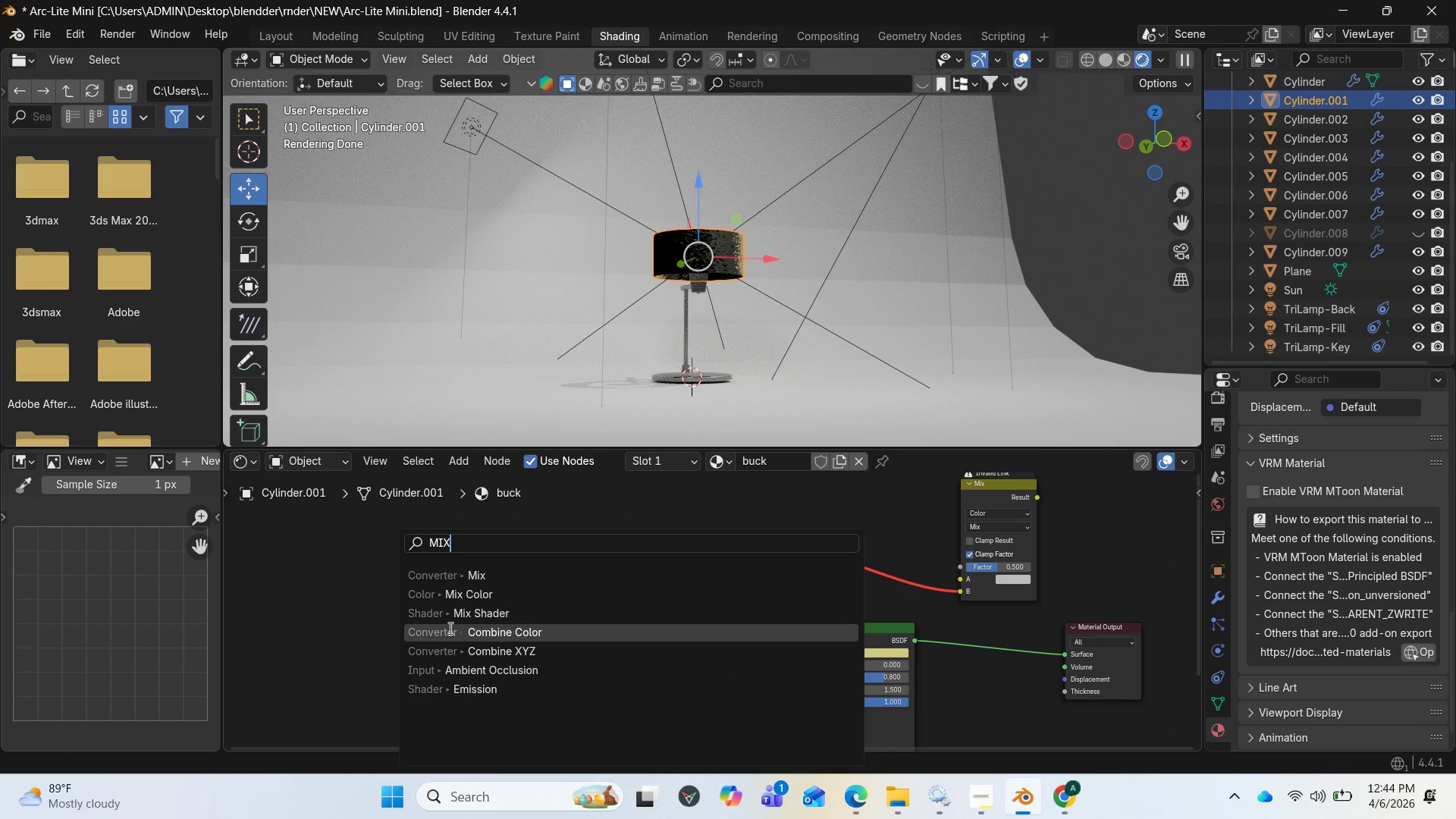 
left_click([491, 614])
 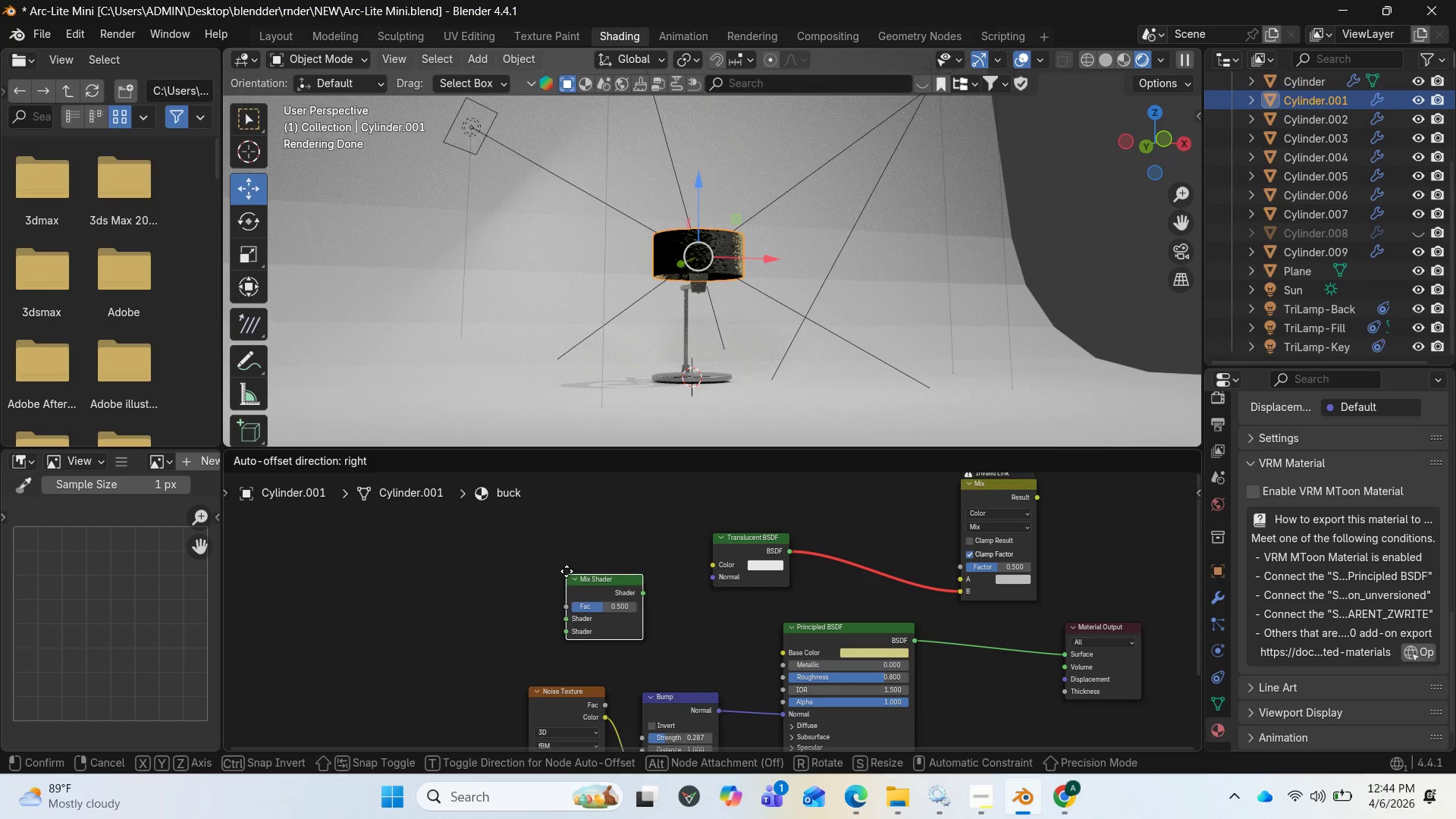 
left_click([568, 565])
 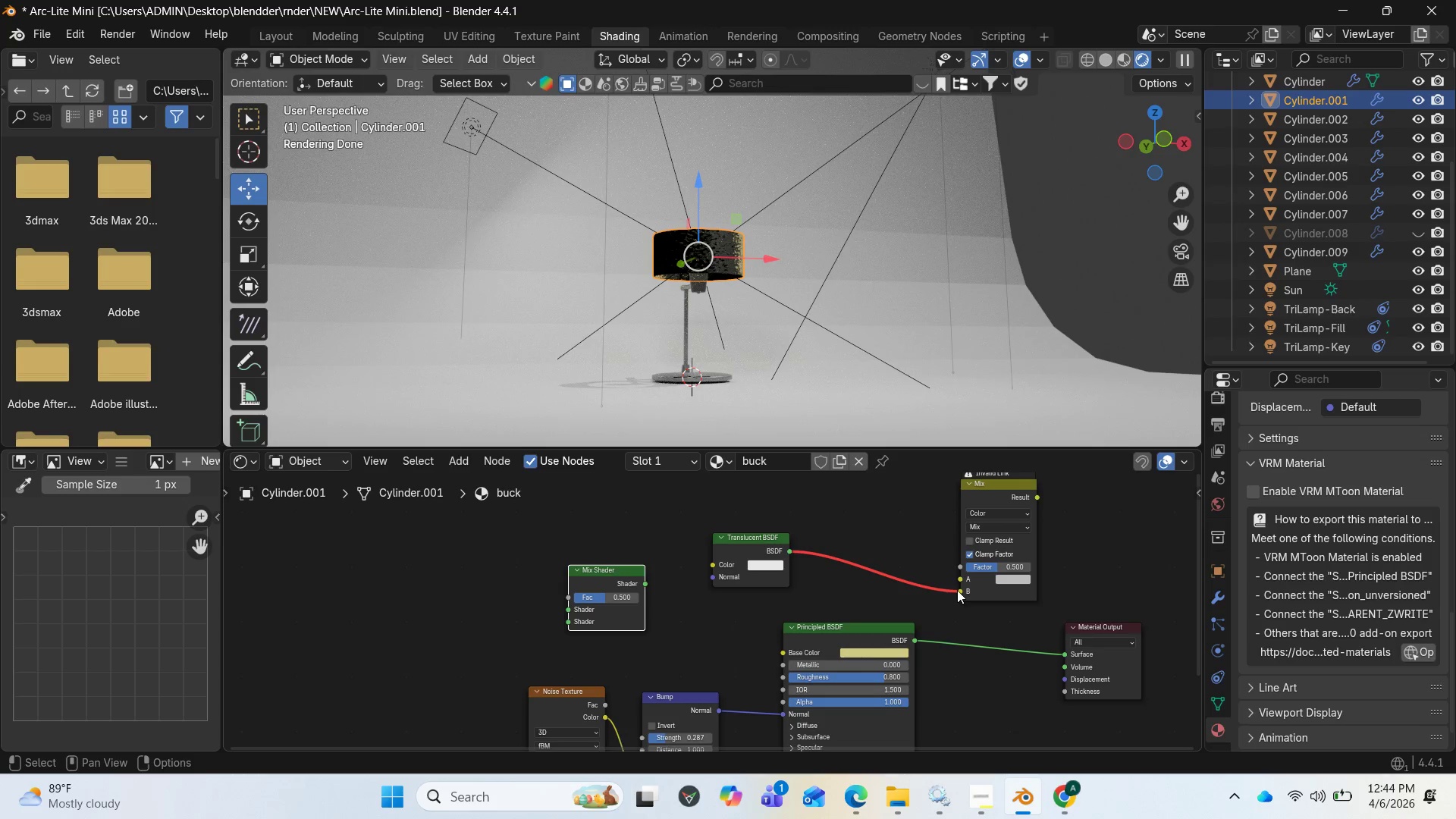 
left_click_drag(start_coordinate=[957, 589], to_coordinate=[798, 552])
 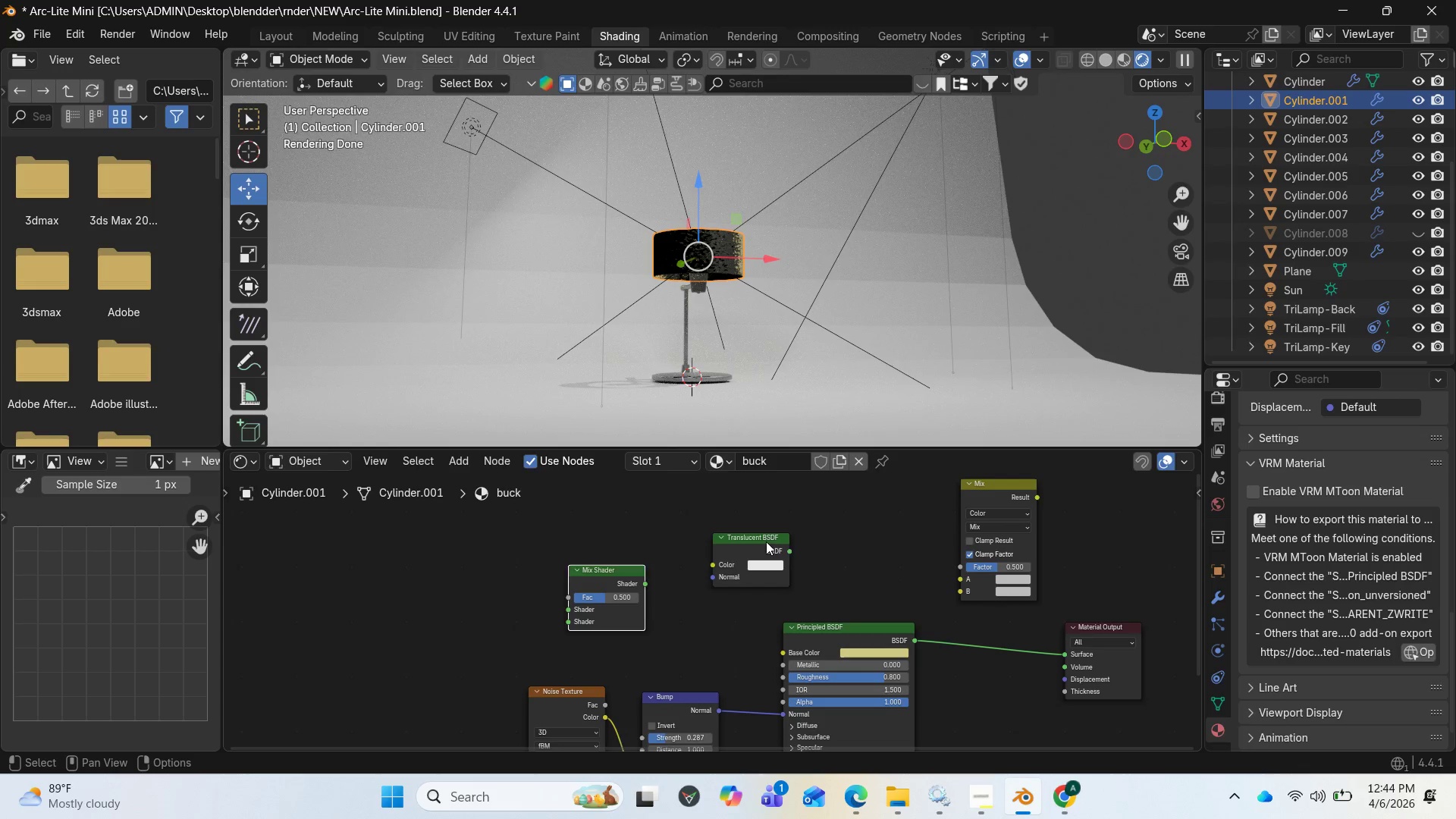 
left_click_drag(start_coordinate=[766, 541], to_coordinate=[441, 556])
 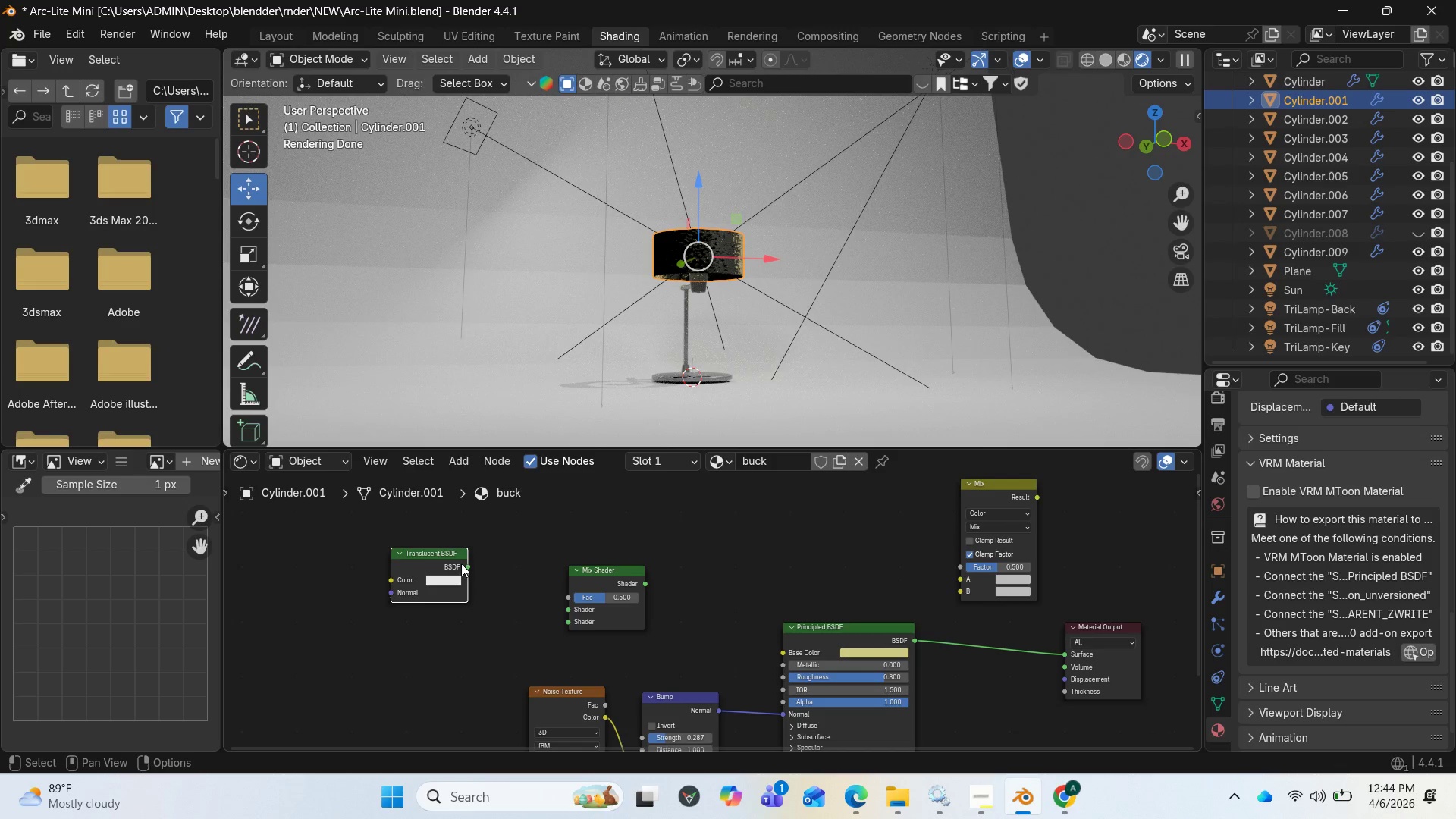 
left_click_drag(start_coordinate=[470, 562], to_coordinate=[569, 622])
 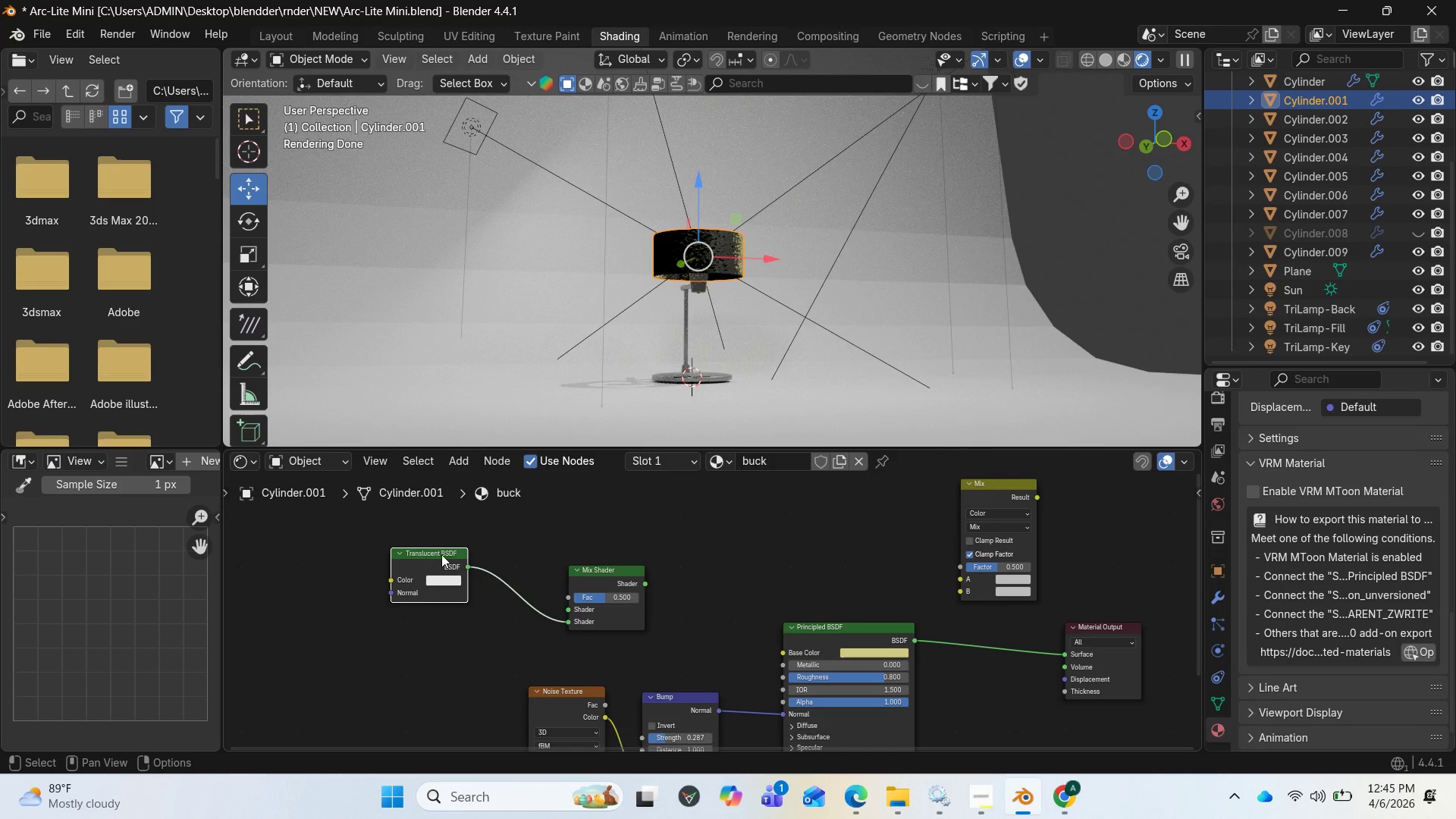 
left_click_drag(start_coordinate=[441, 553], to_coordinate=[461, 553])
 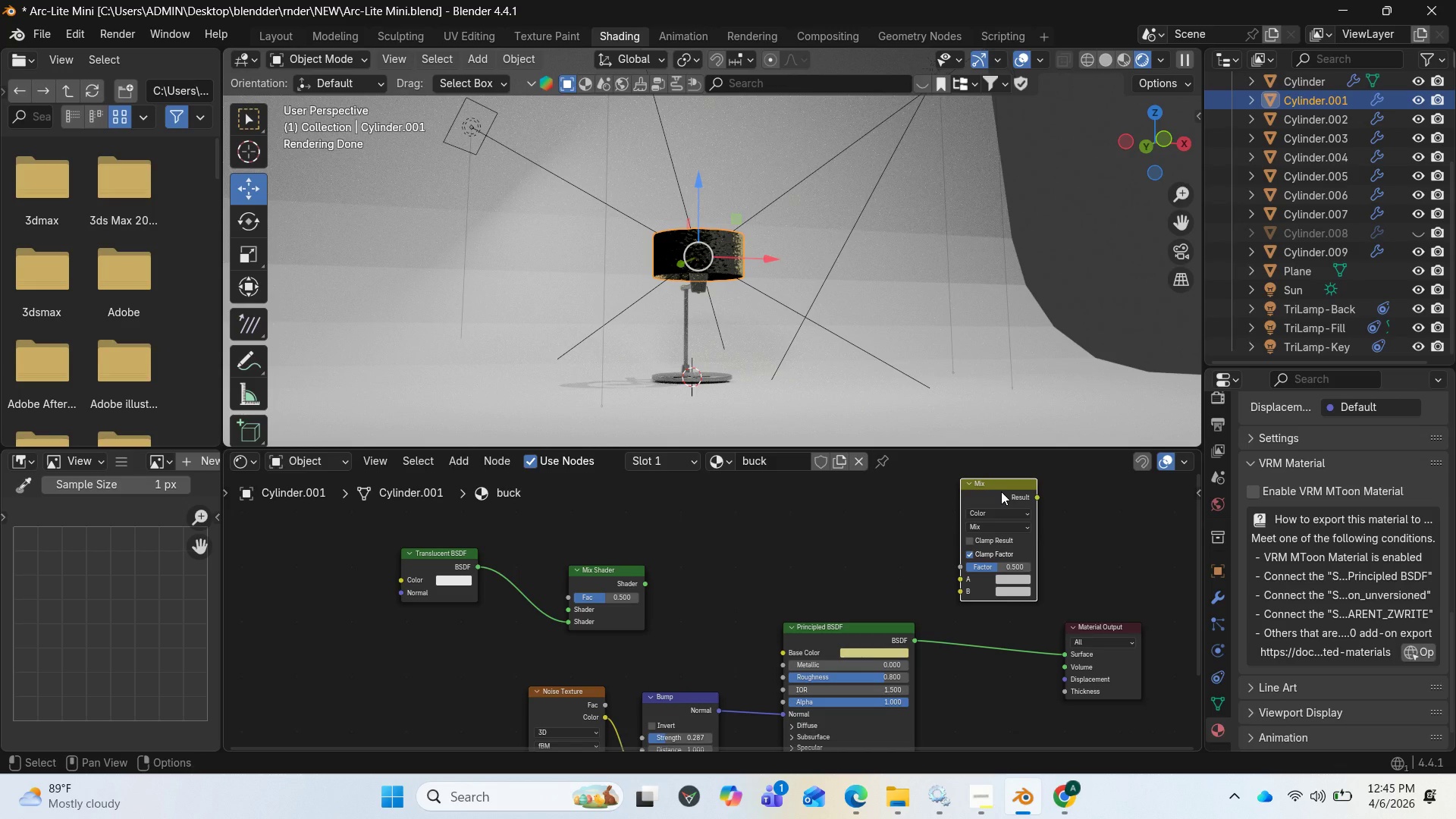 
key(Delete)
 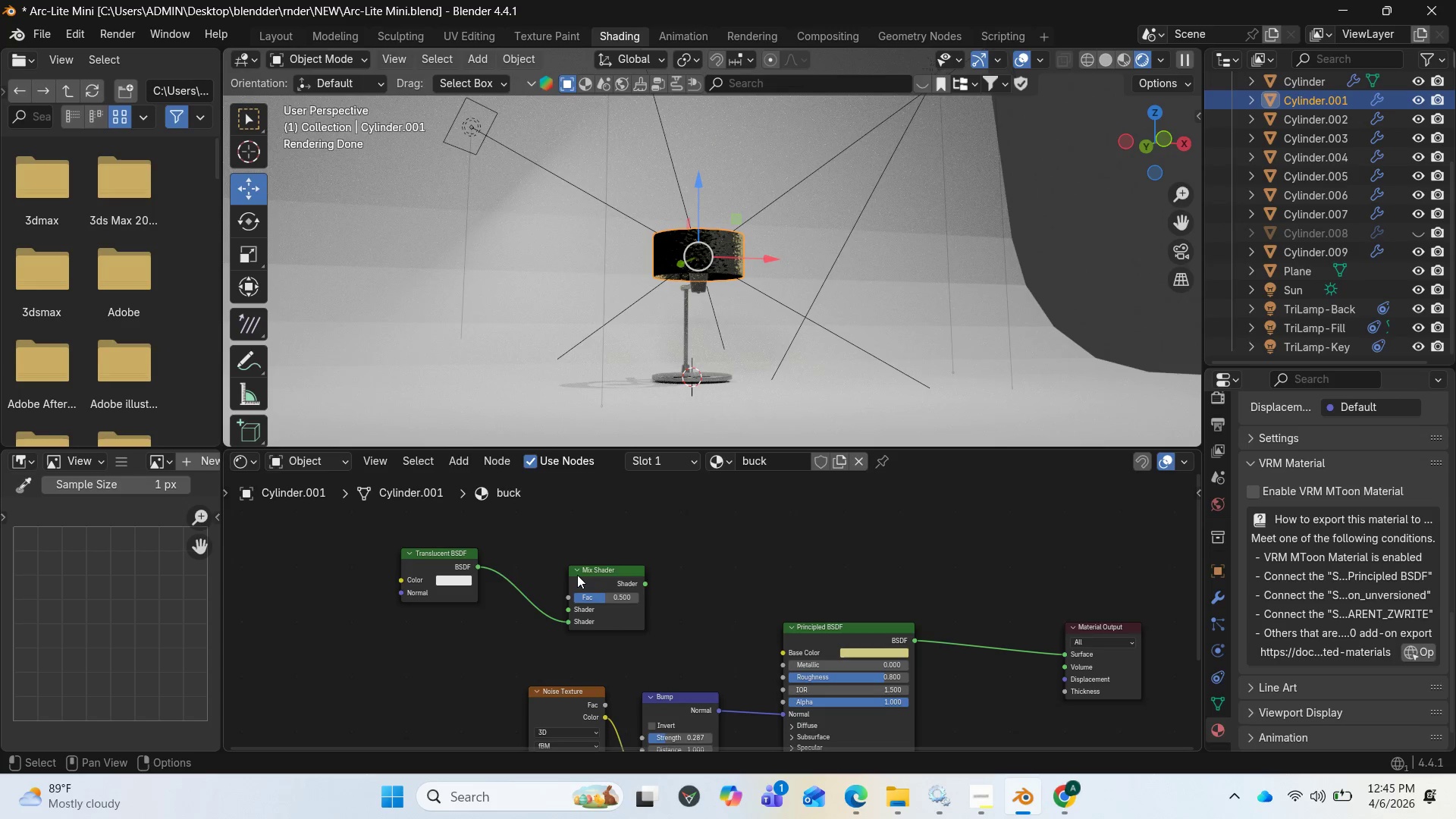 
left_click_drag(start_coordinate=[620, 574], to_coordinate=[980, 572])
 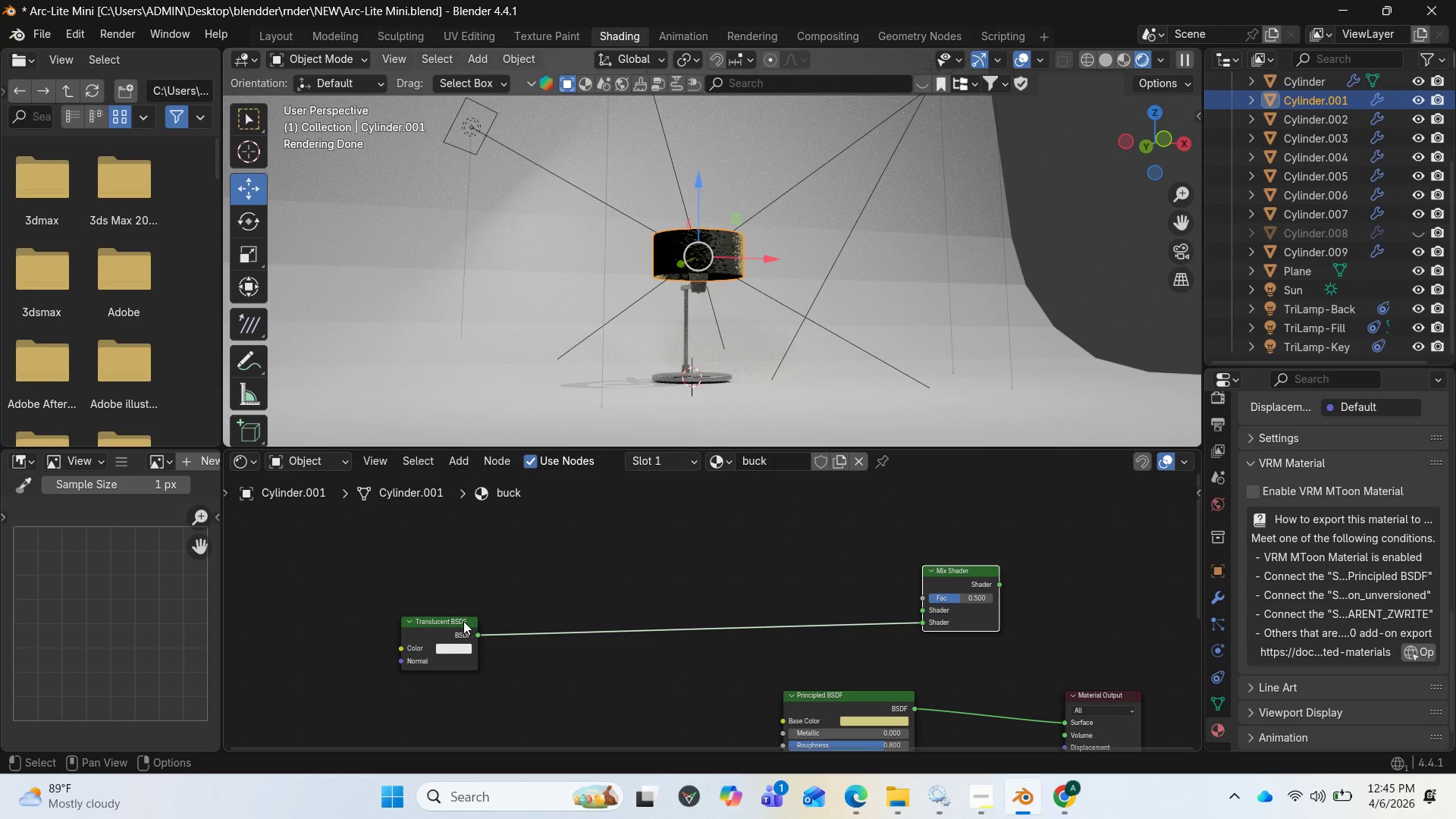 
left_click_drag(start_coordinate=[458, 623], to_coordinate=[812, 593])
 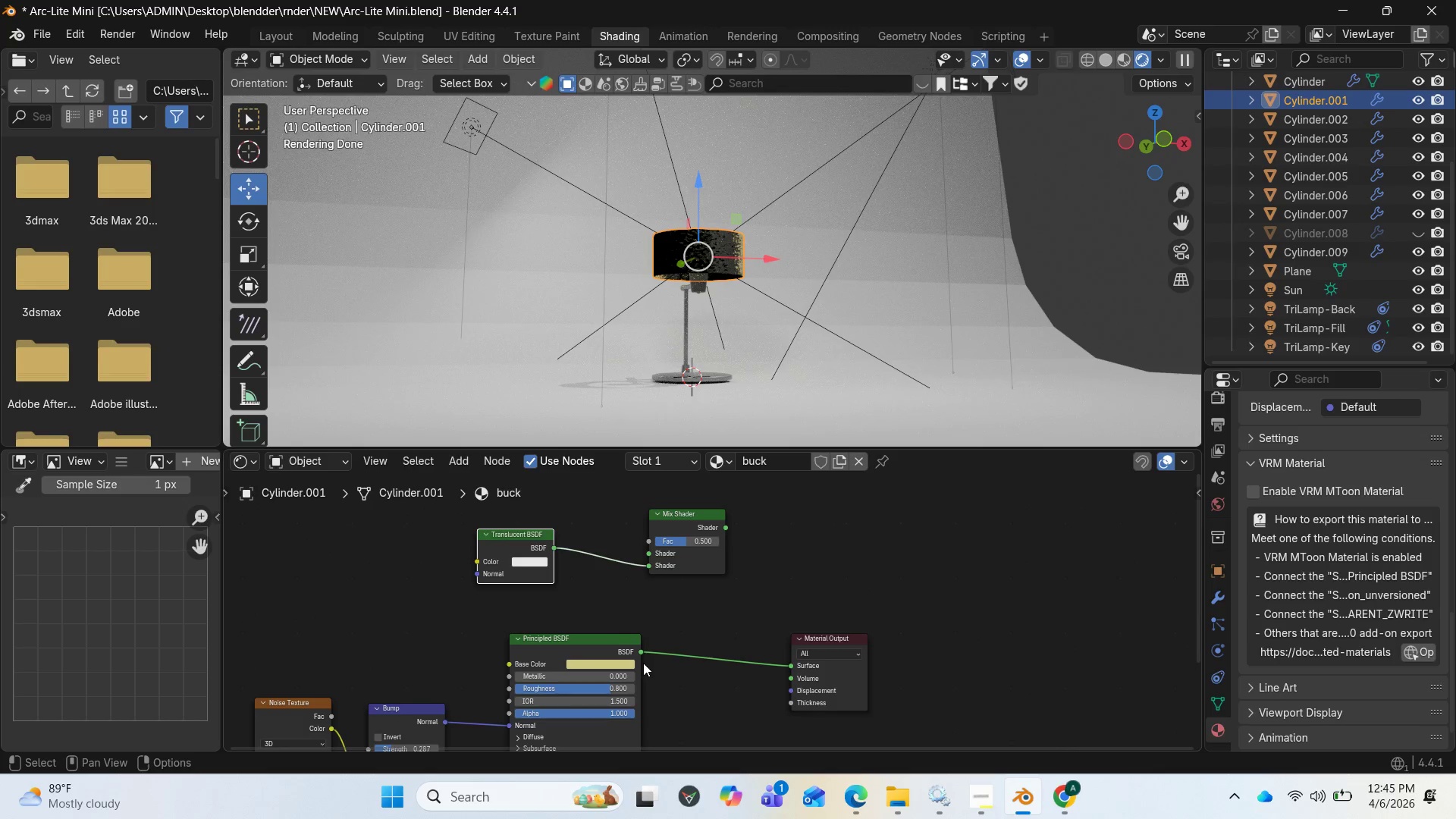 
left_click_drag(start_coordinate=[642, 654], to_coordinate=[654, 551])
 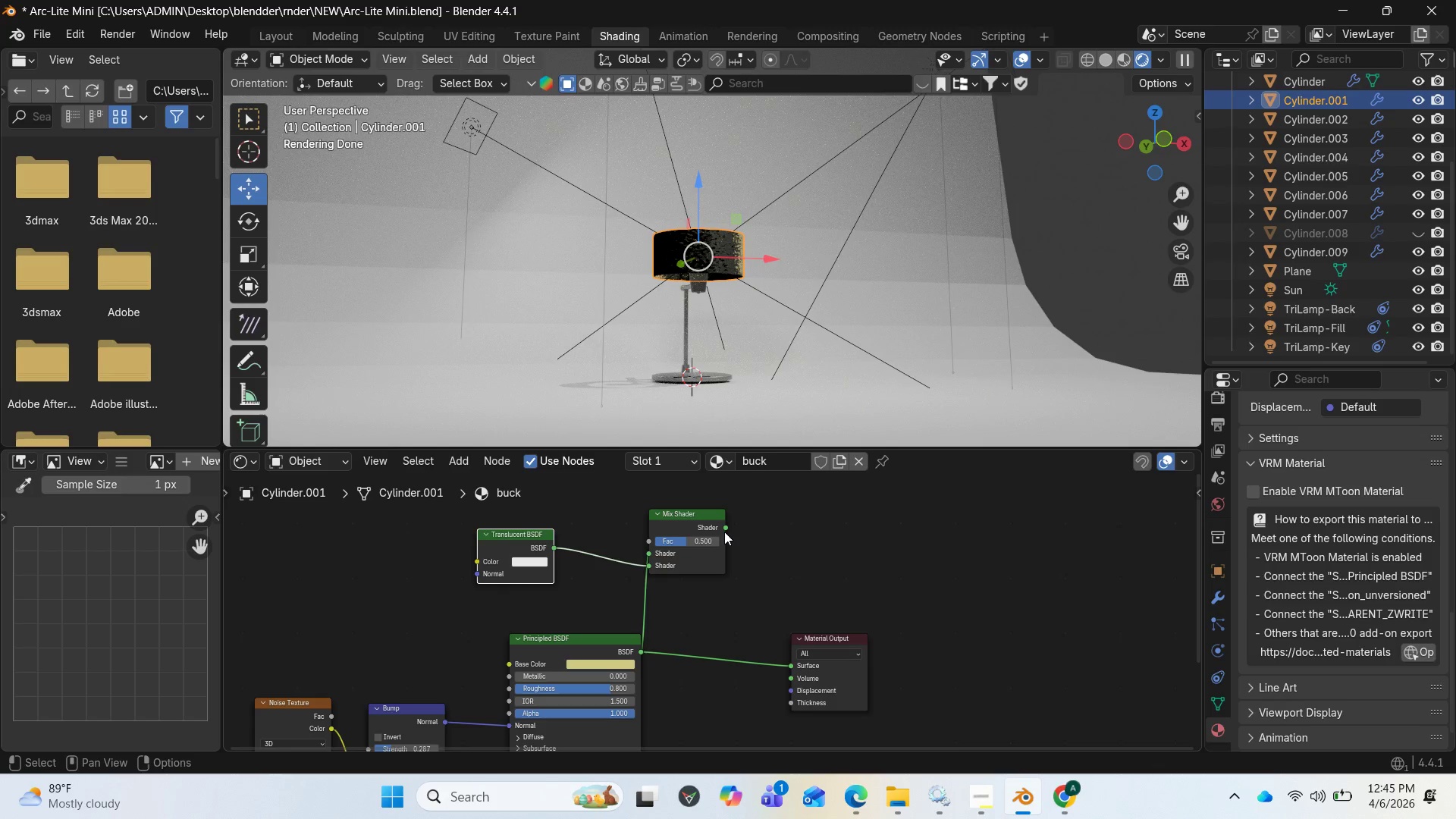 
left_click_drag(start_coordinate=[723, 532], to_coordinate=[784, 665])
 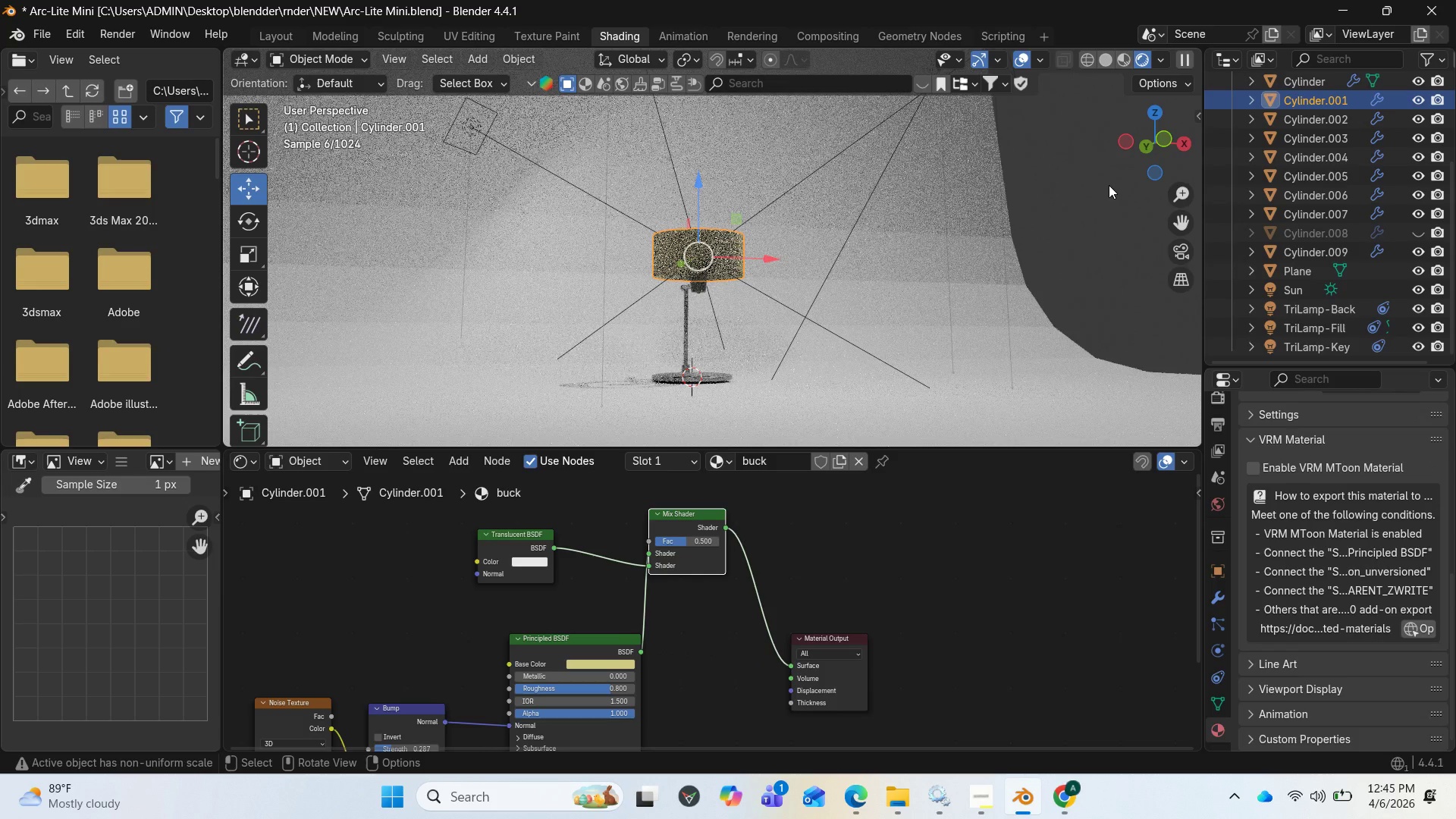 
wait(8.06)
 